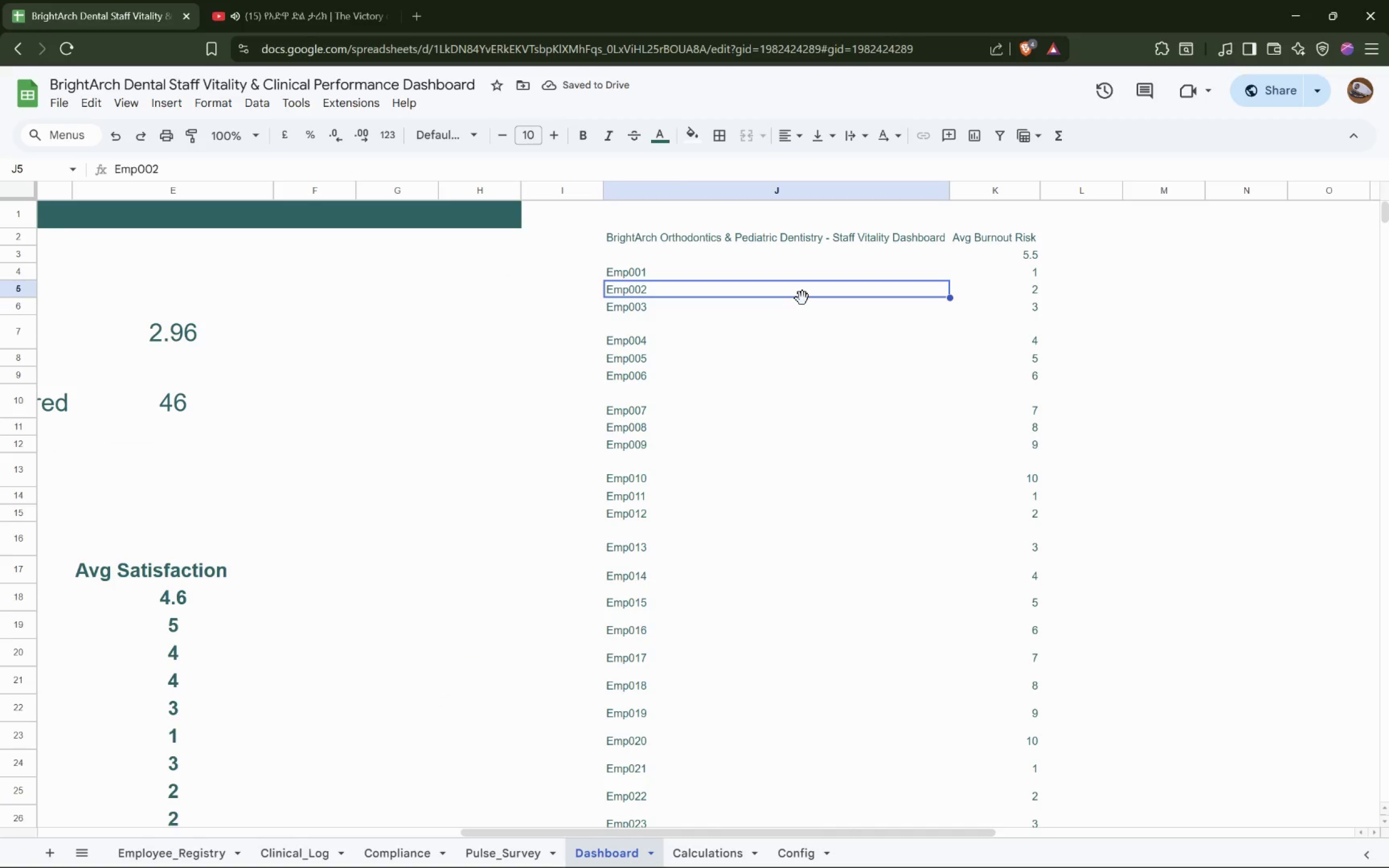 
left_click([810, 259])
 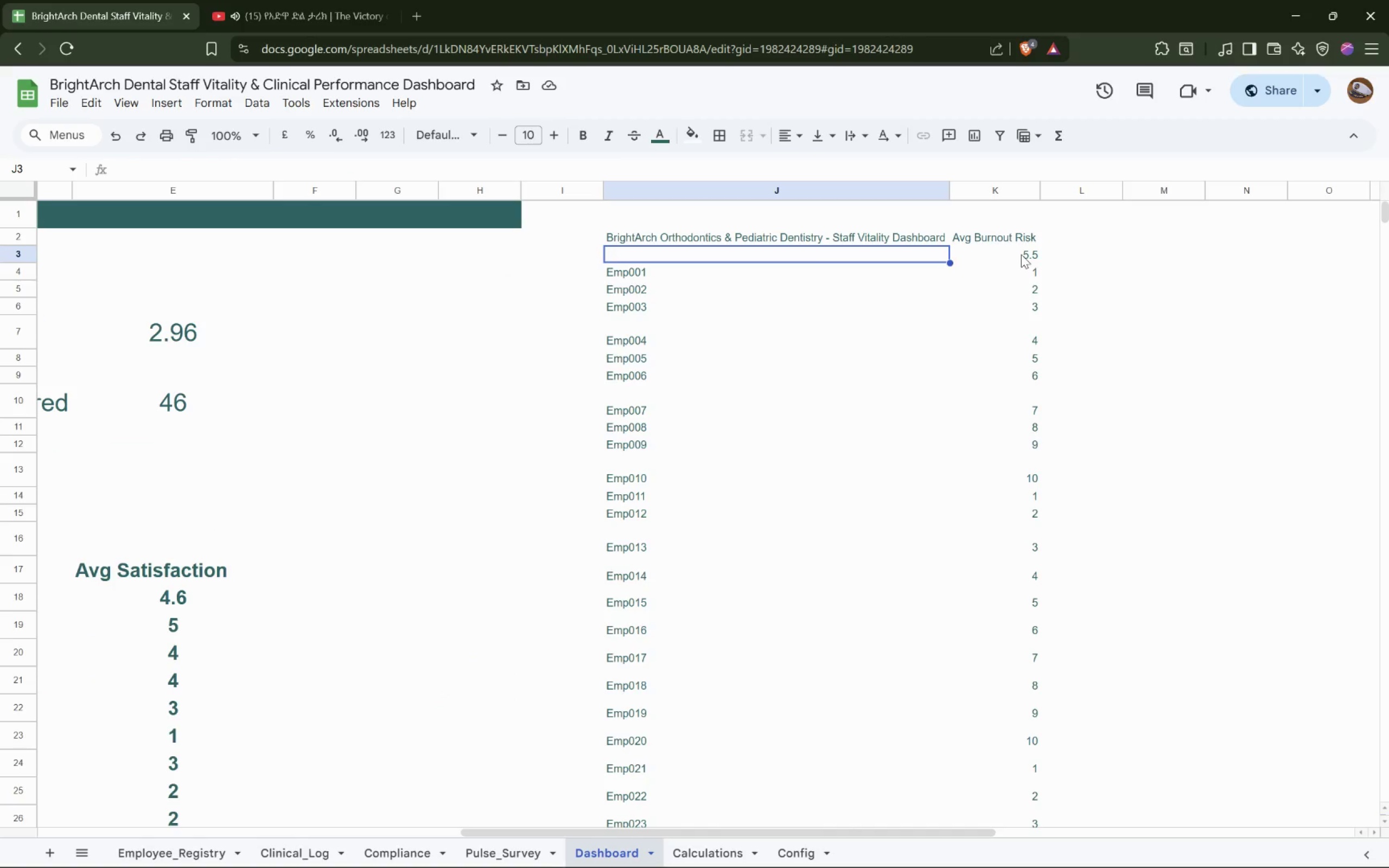 
left_click([1024, 256])
 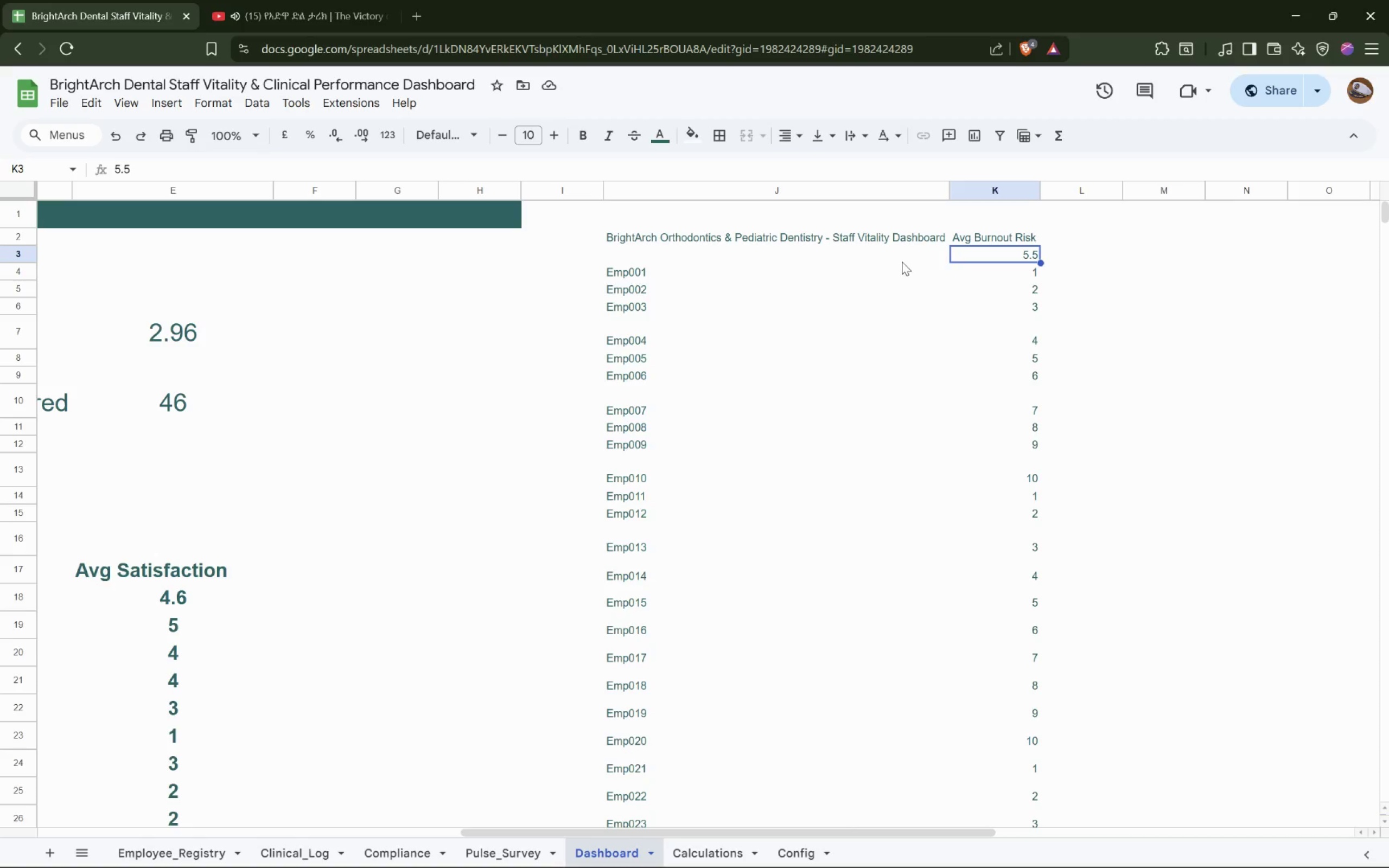 
left_click([907, 253])
 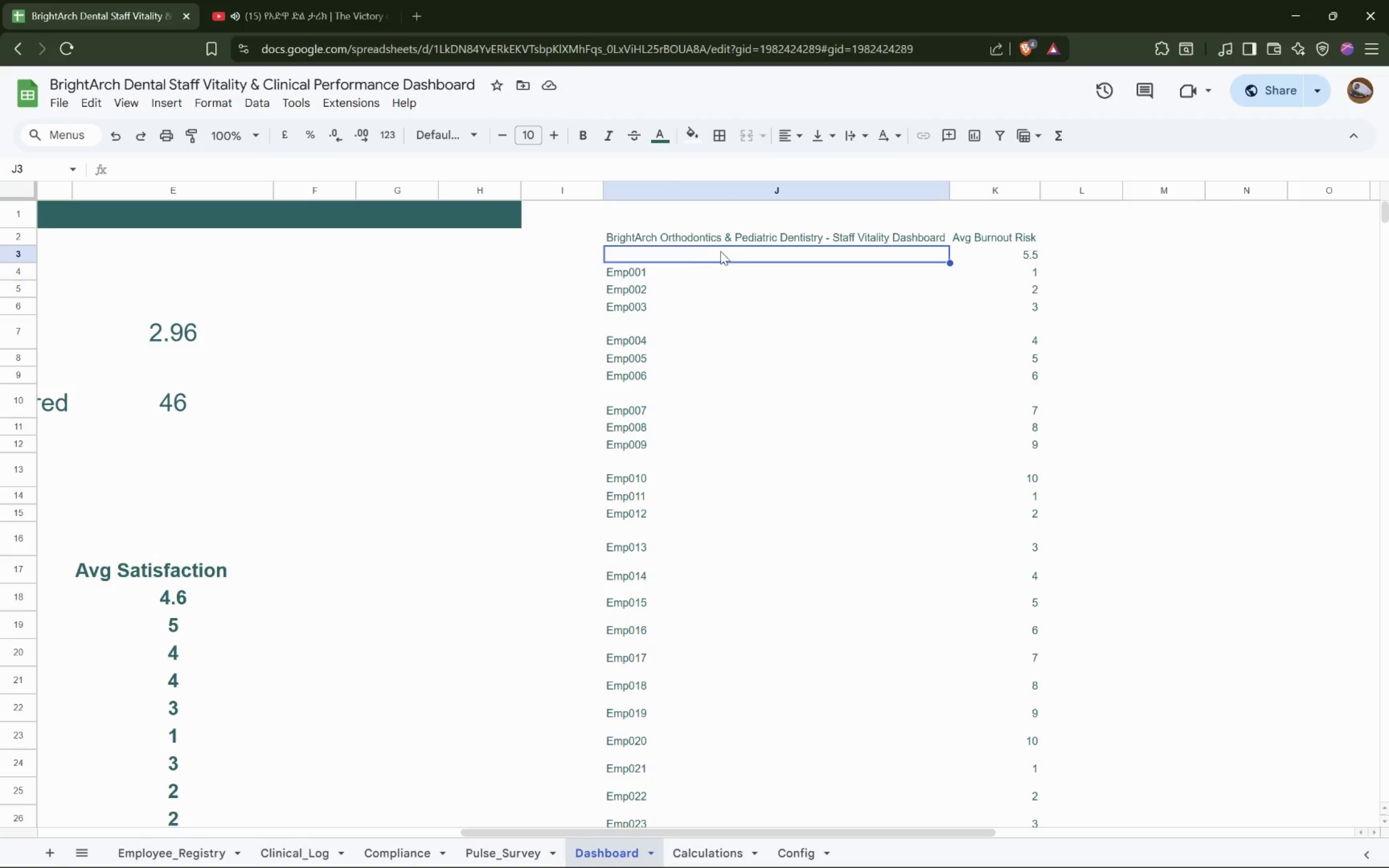 
wait(6.06)
 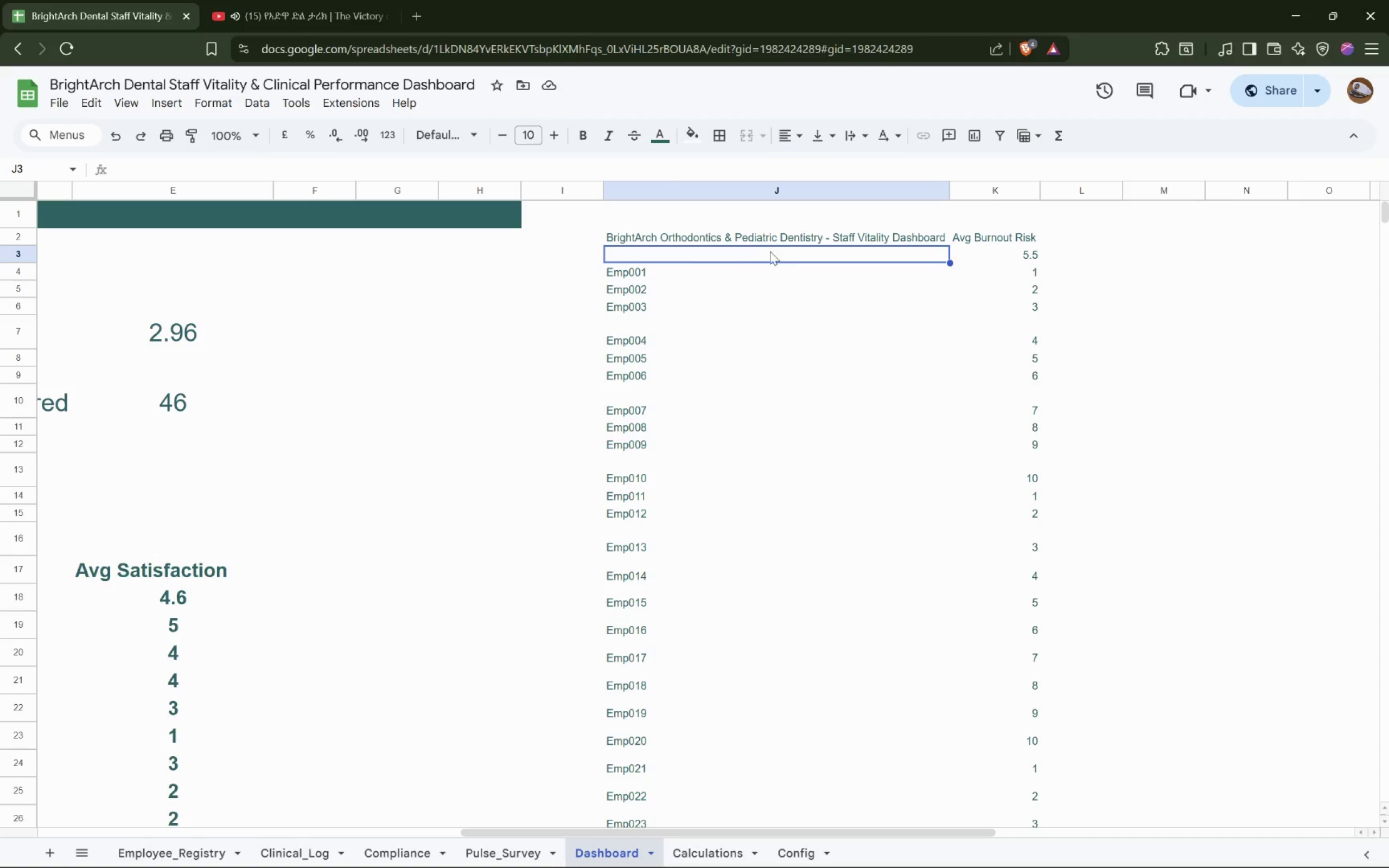 
left_click([999, 242])
 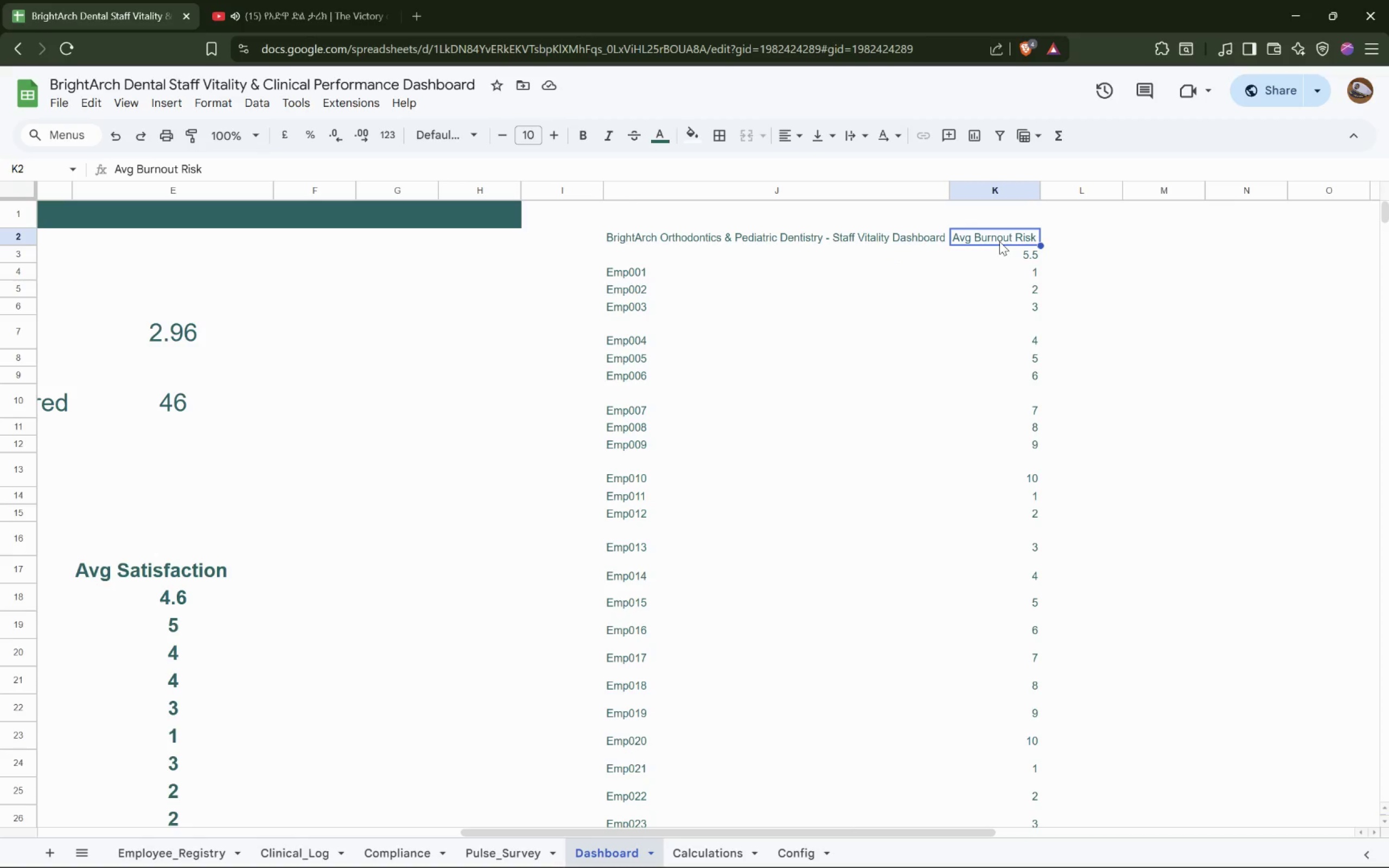 
hold_key(key=ShiftLeft, duration=0.88)
left_click([999, 241])
 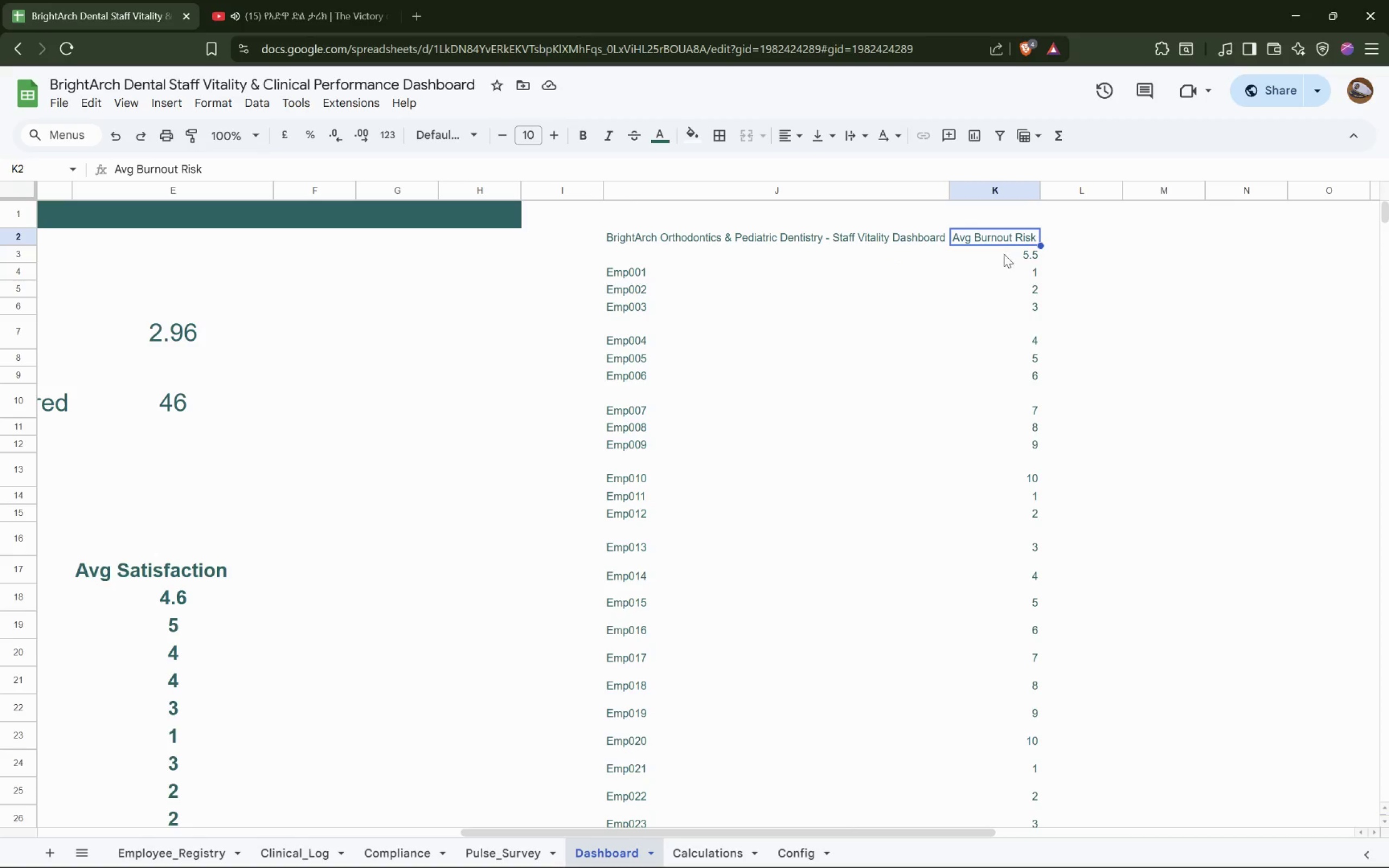 
double_click([1004, 254])
 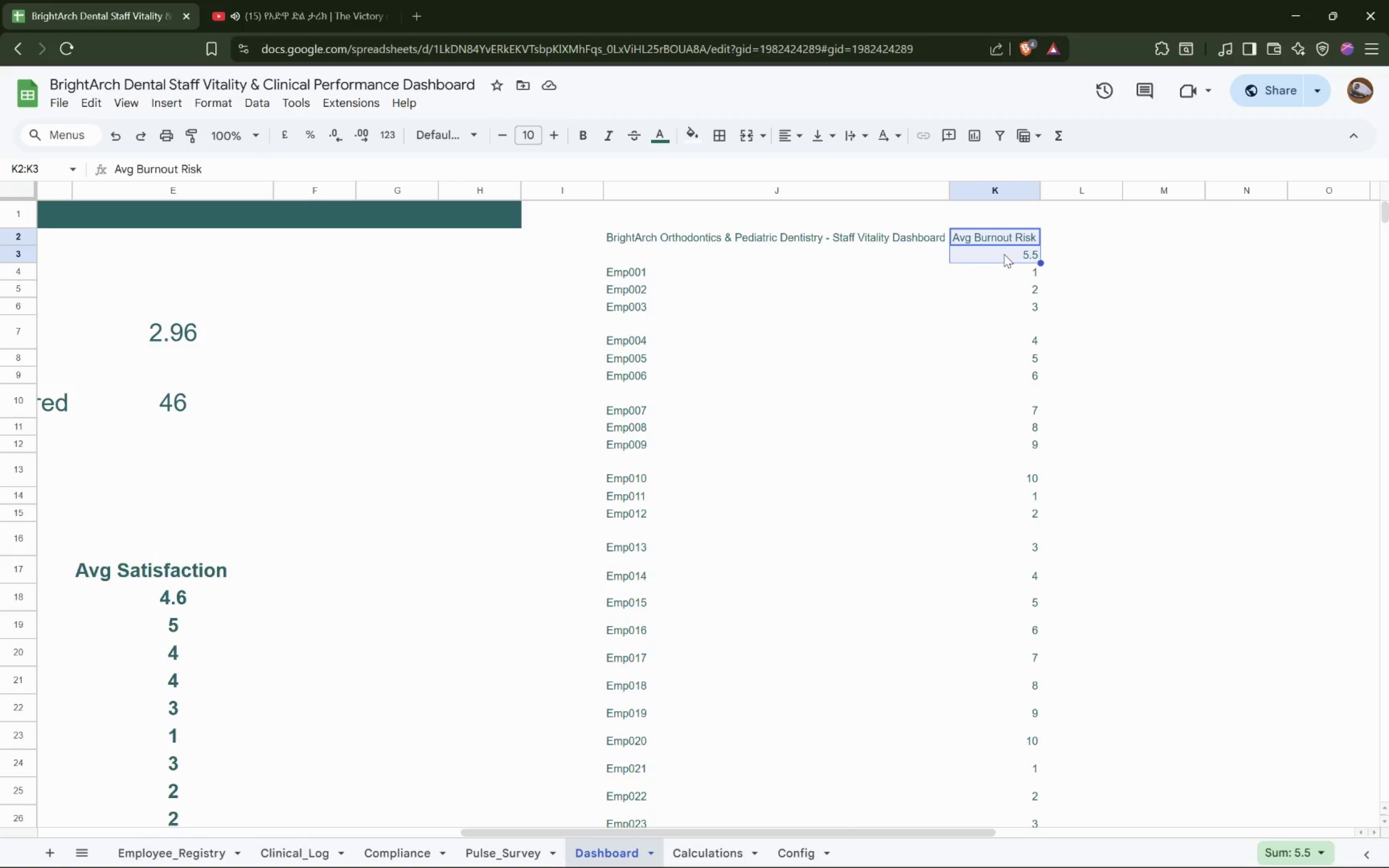 
hold_key(key=ControlLeft, duration=0.72)
 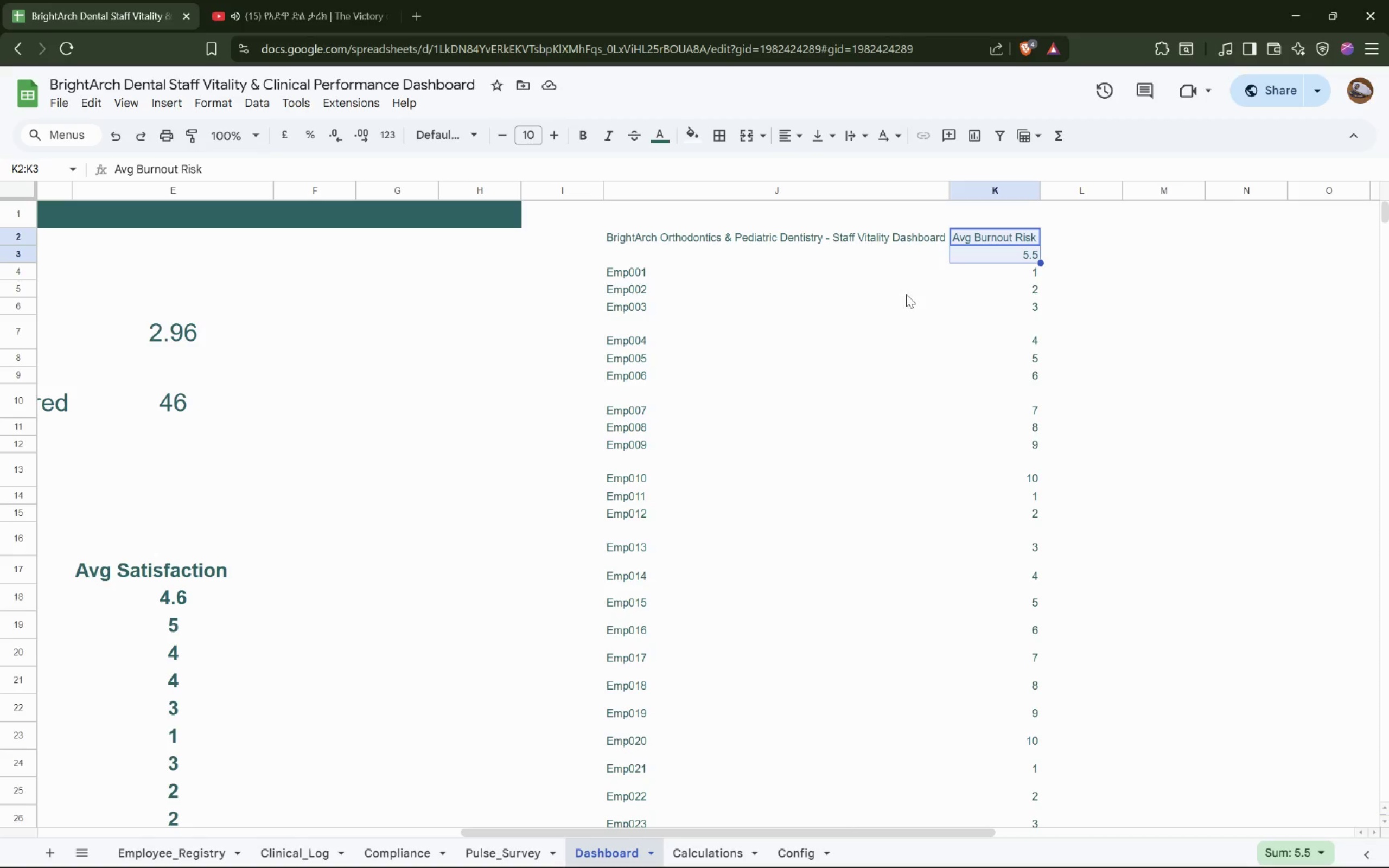 
left_click([906, 294])
 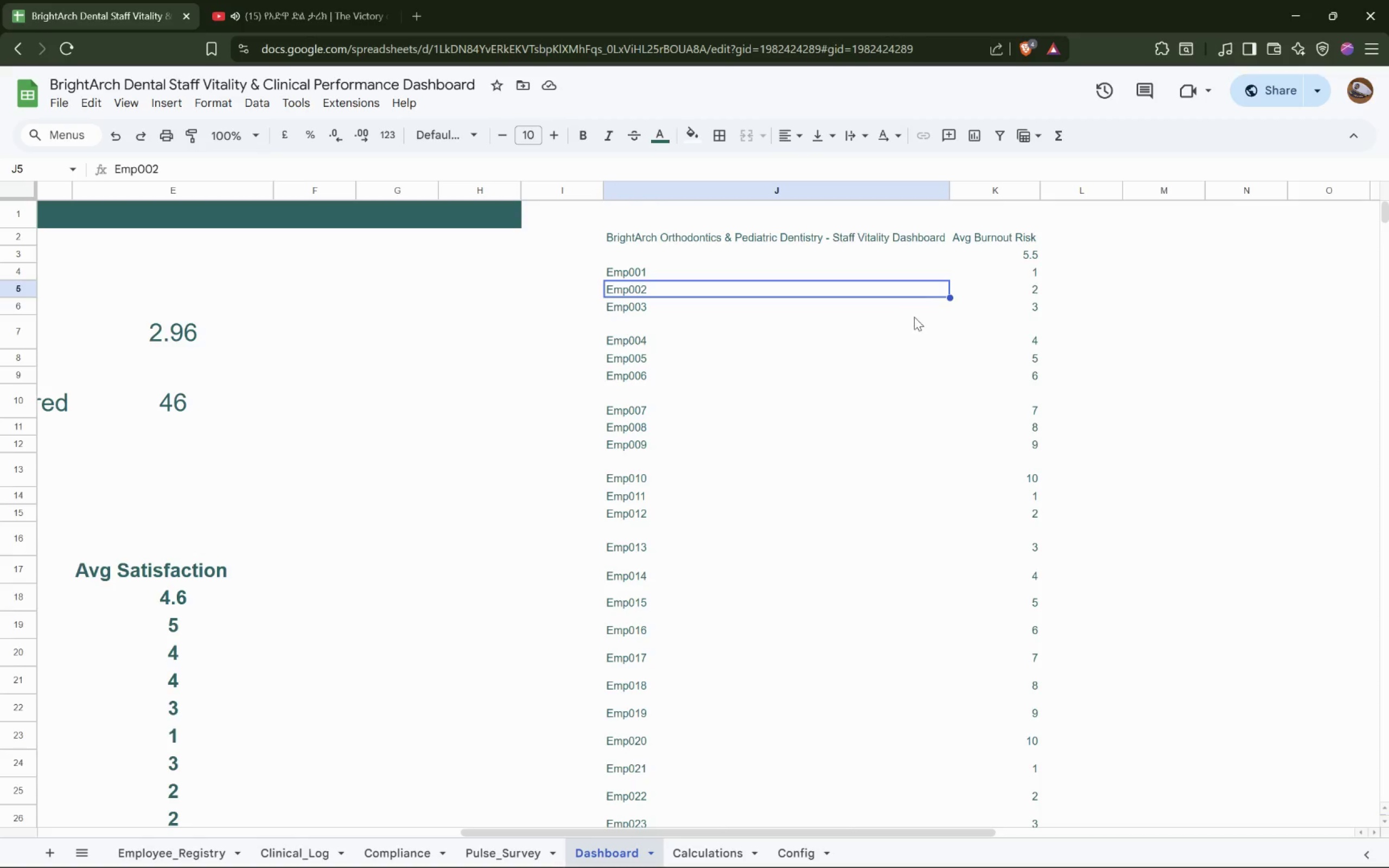 
scroll: coordinate [914, 317], scroll_direction: down, amount: 7.0
 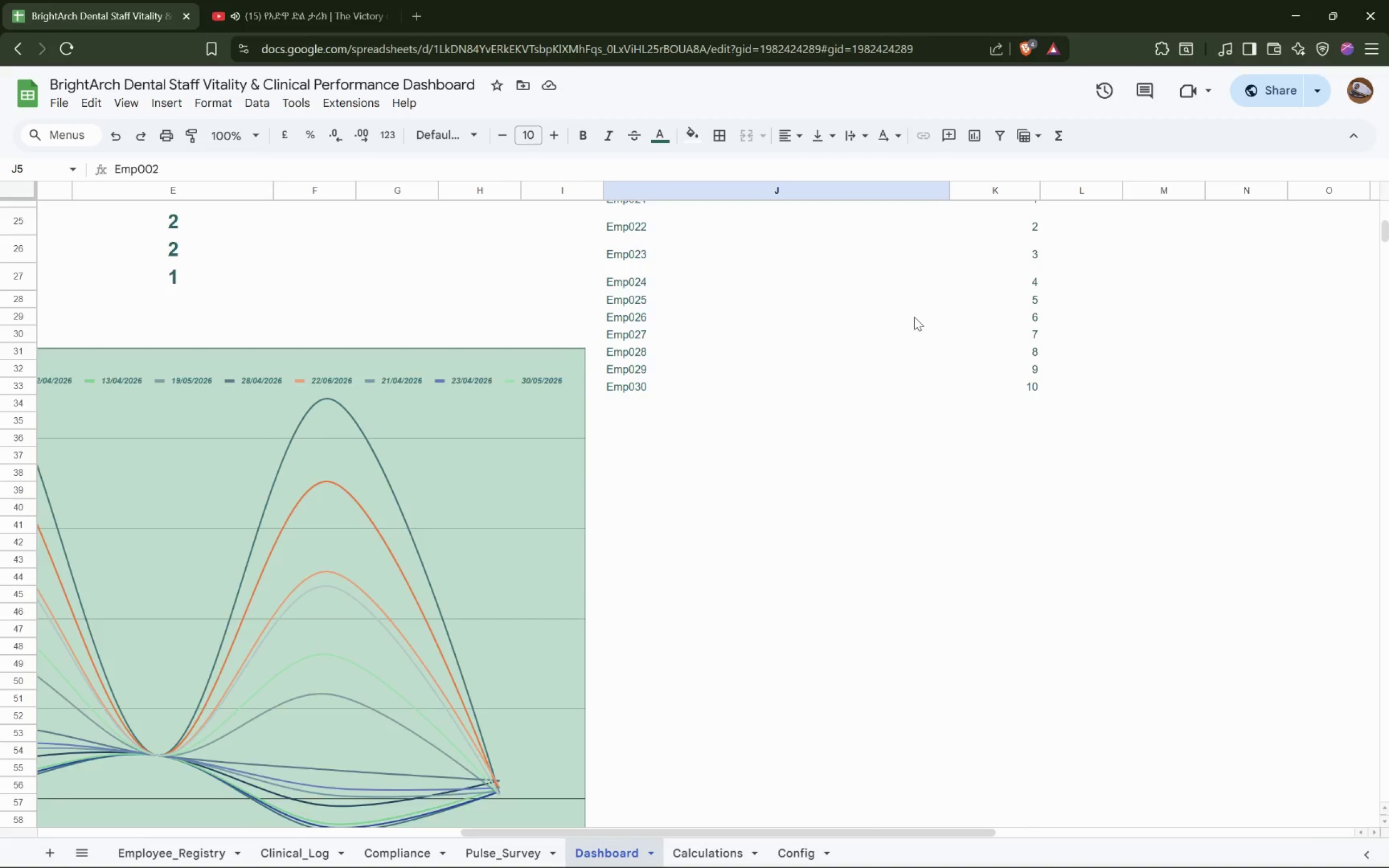 
scroll: coordinate [917, 318], scroll_direction: up, amount: 10.0
 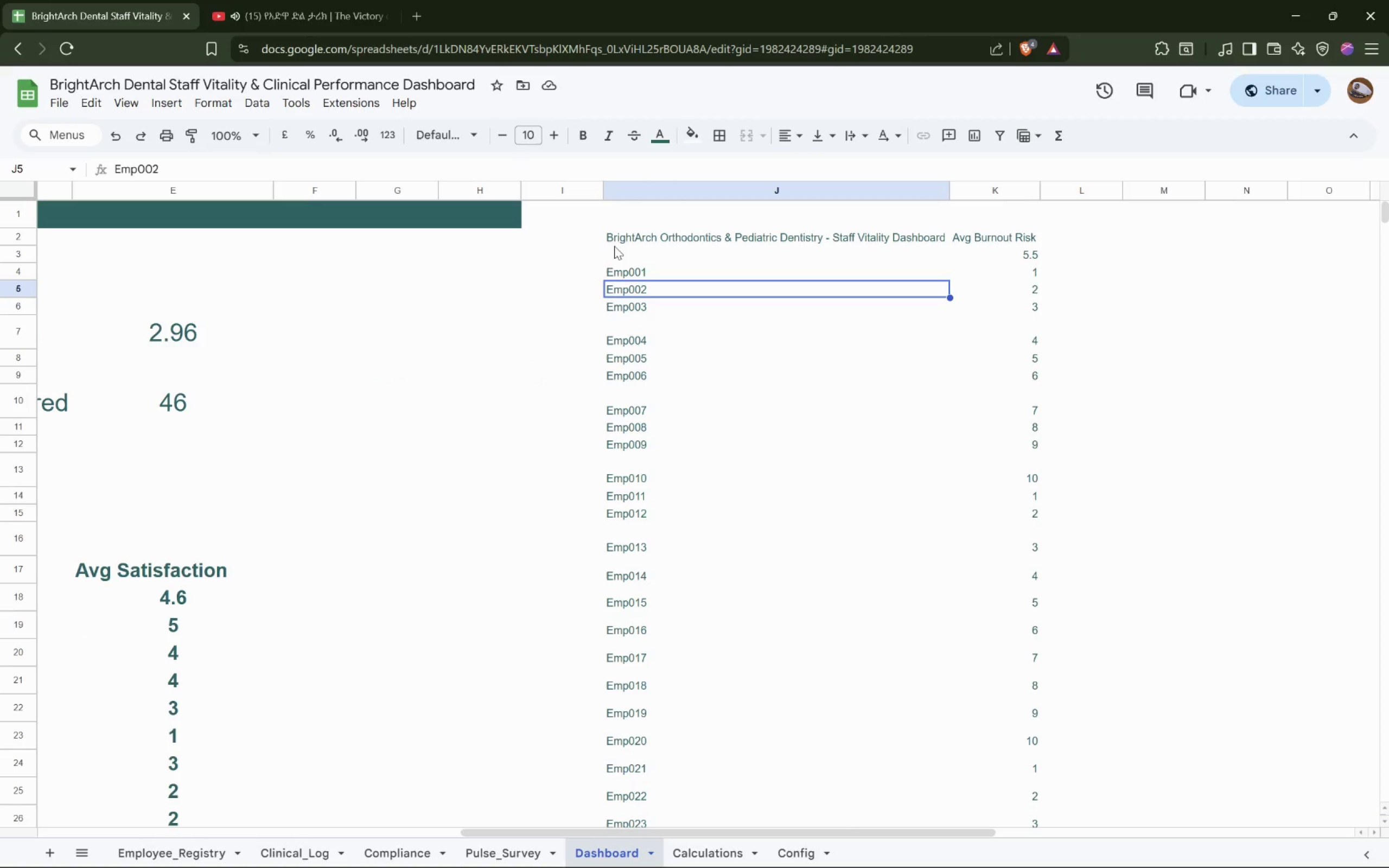 
left_click([636, 231])
 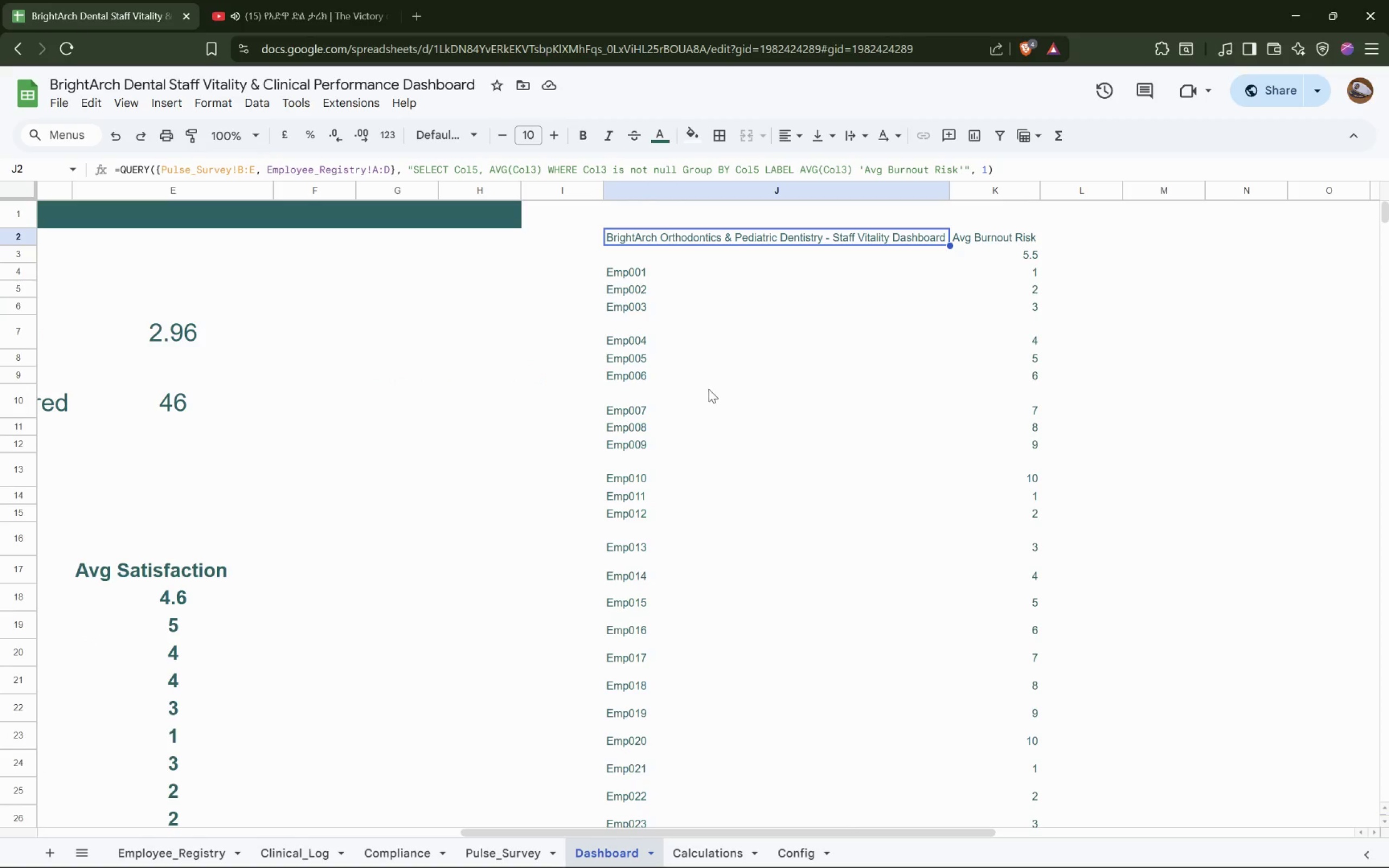 
hold_key(key=ShiftLeft, duration=1.06)
 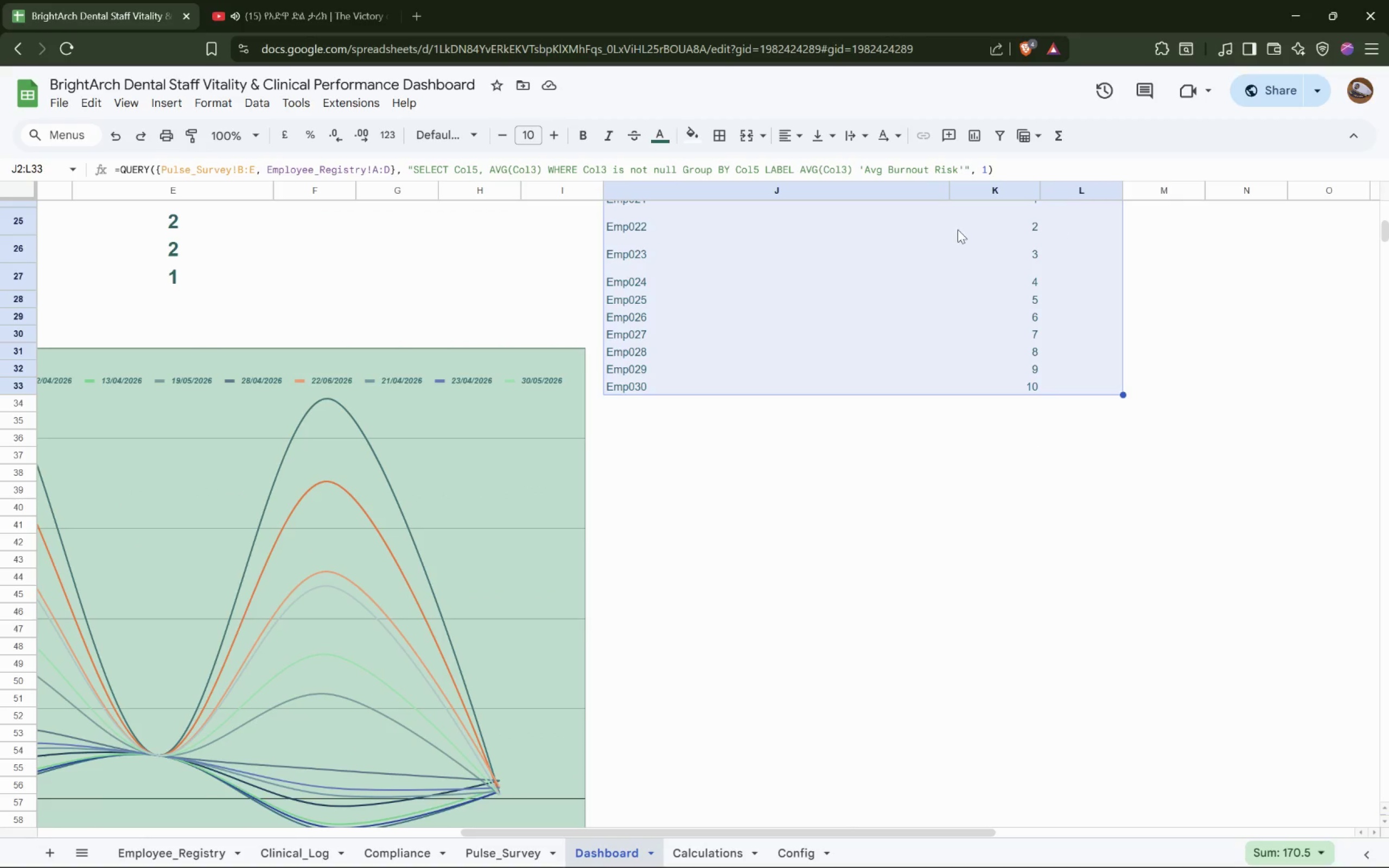 
scroll: coordinate [711, 405], scroll_direction: down, amount: 7.0
 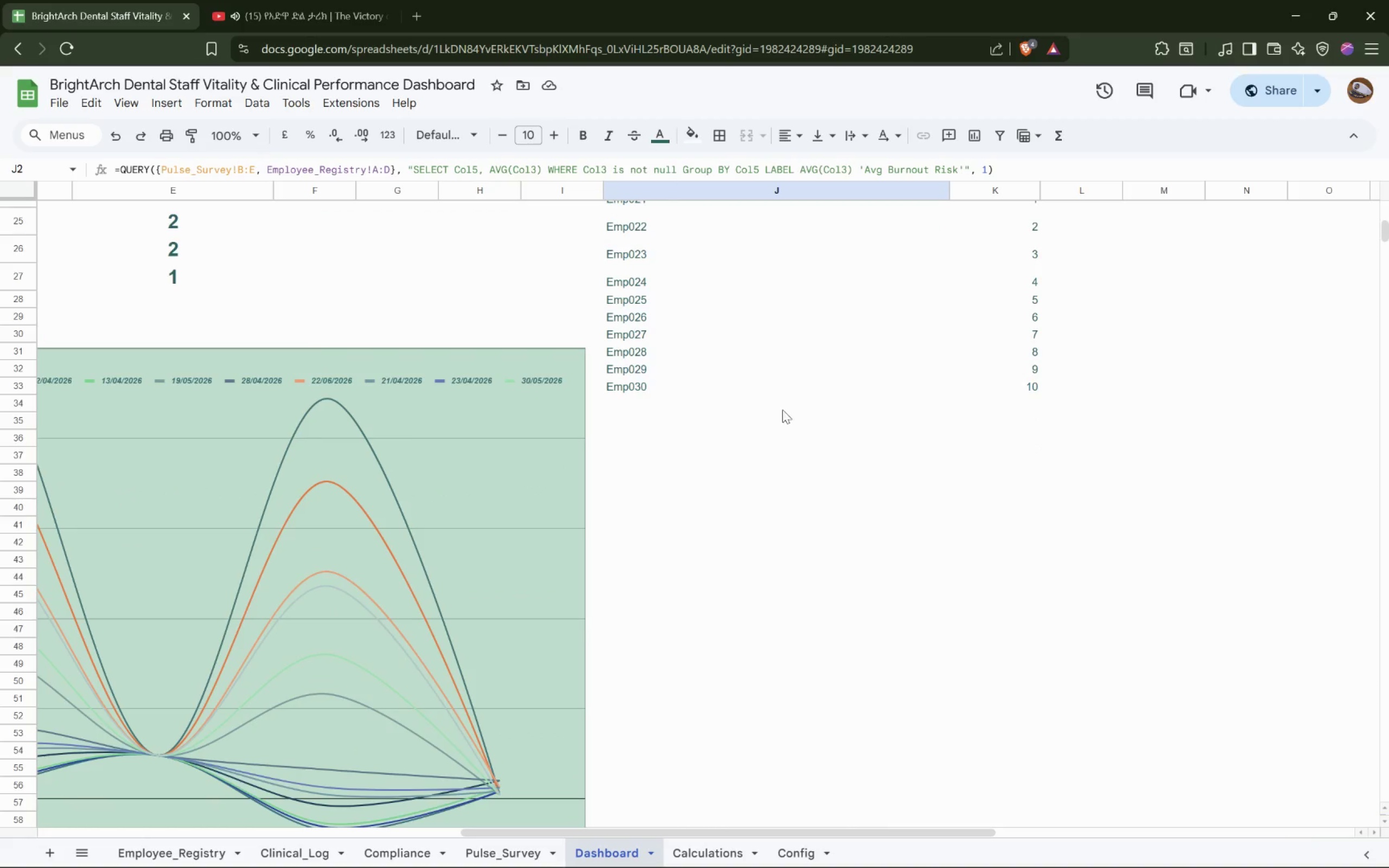 
left_click([1046, 387])
 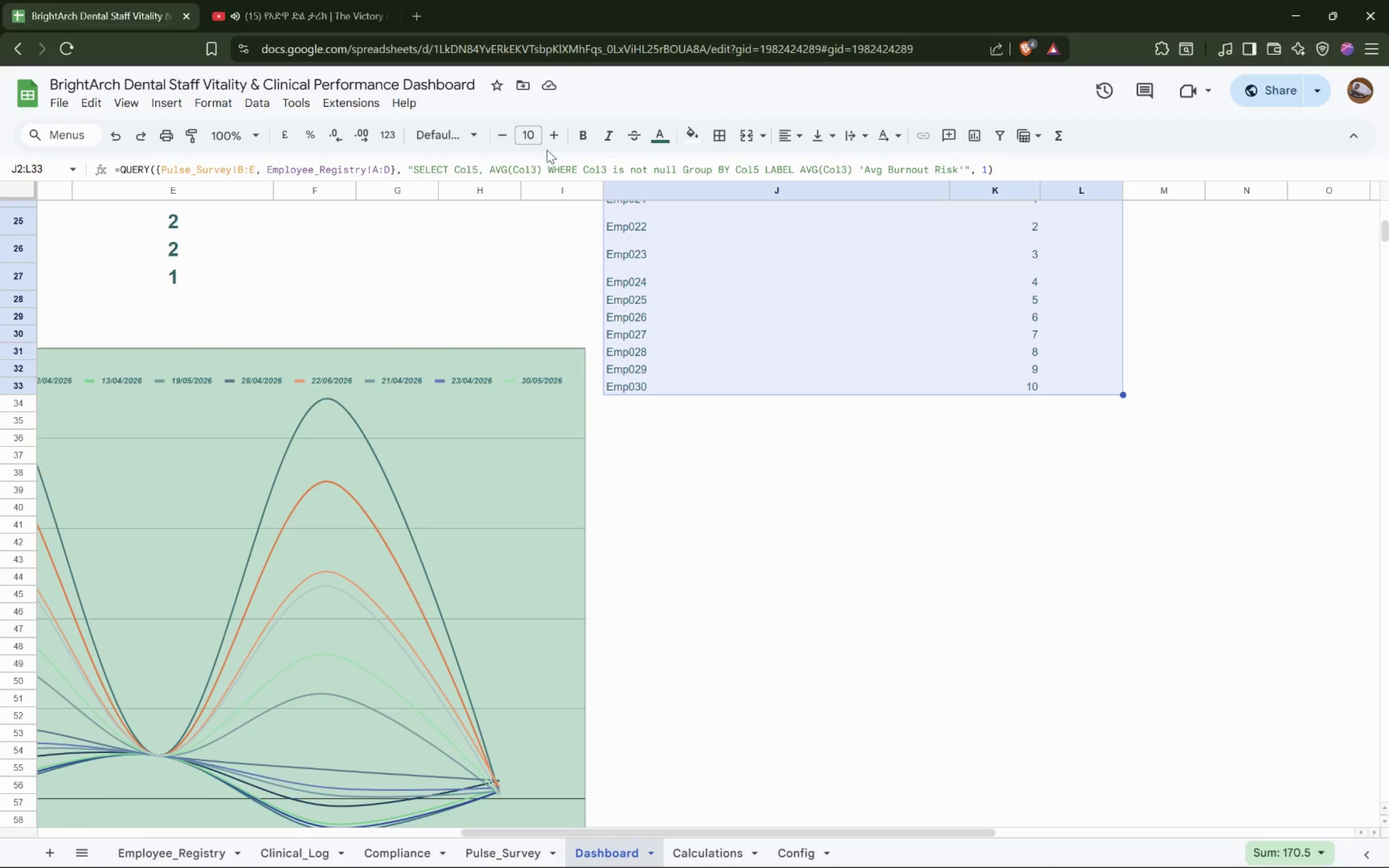 
double_click([556, 139])
 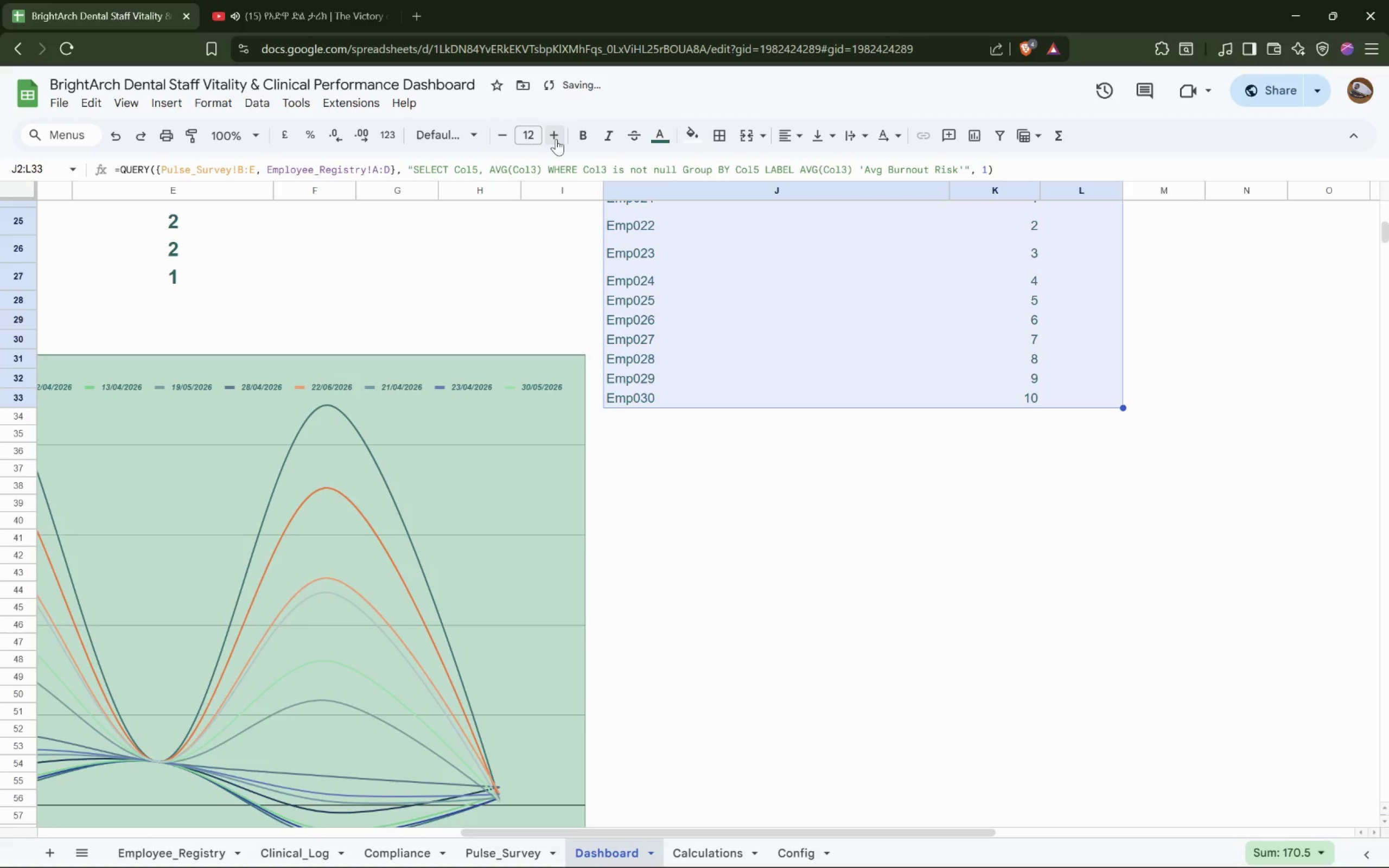 
triple_click([556, 139])
 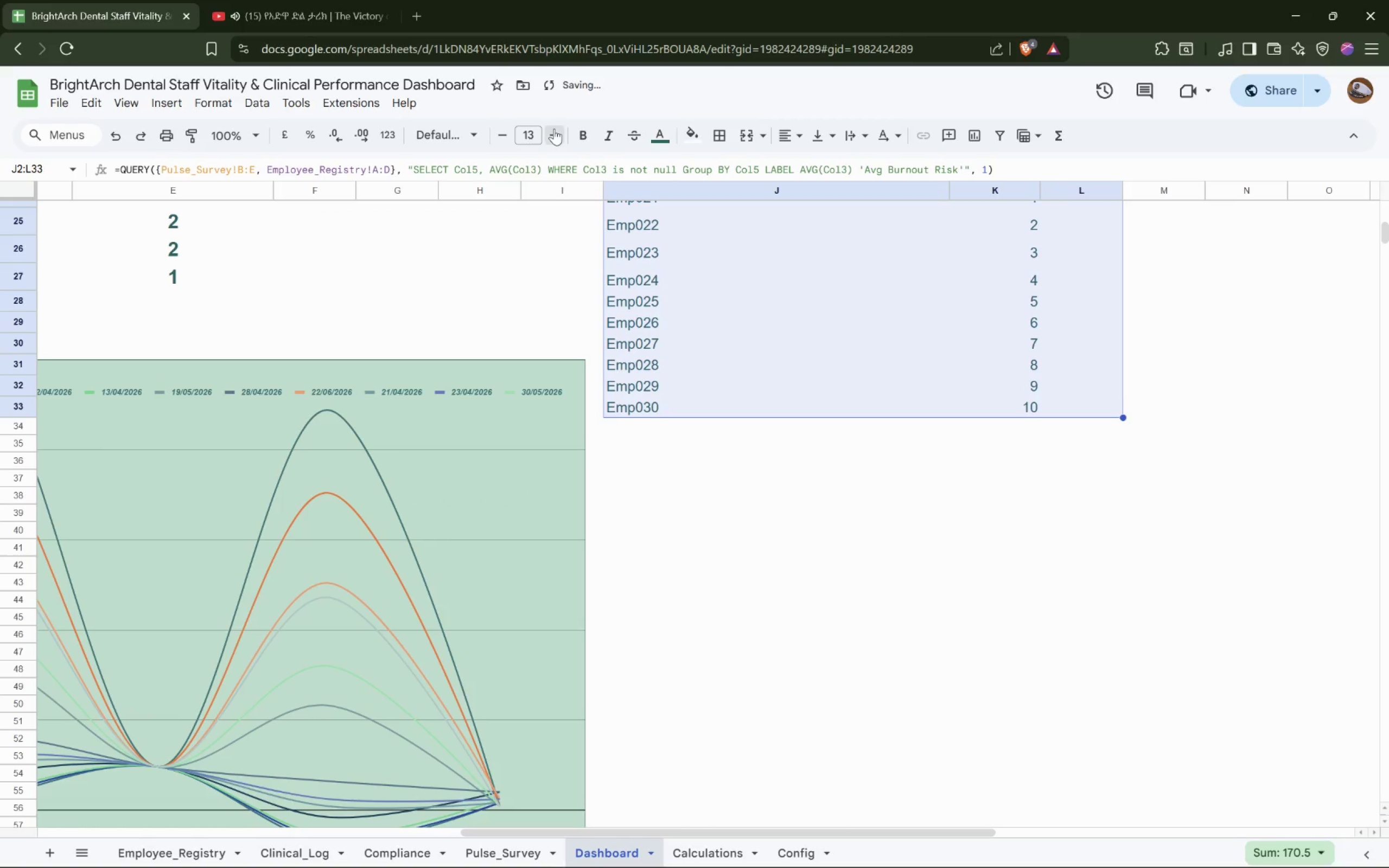 
double_click([582, 137])
 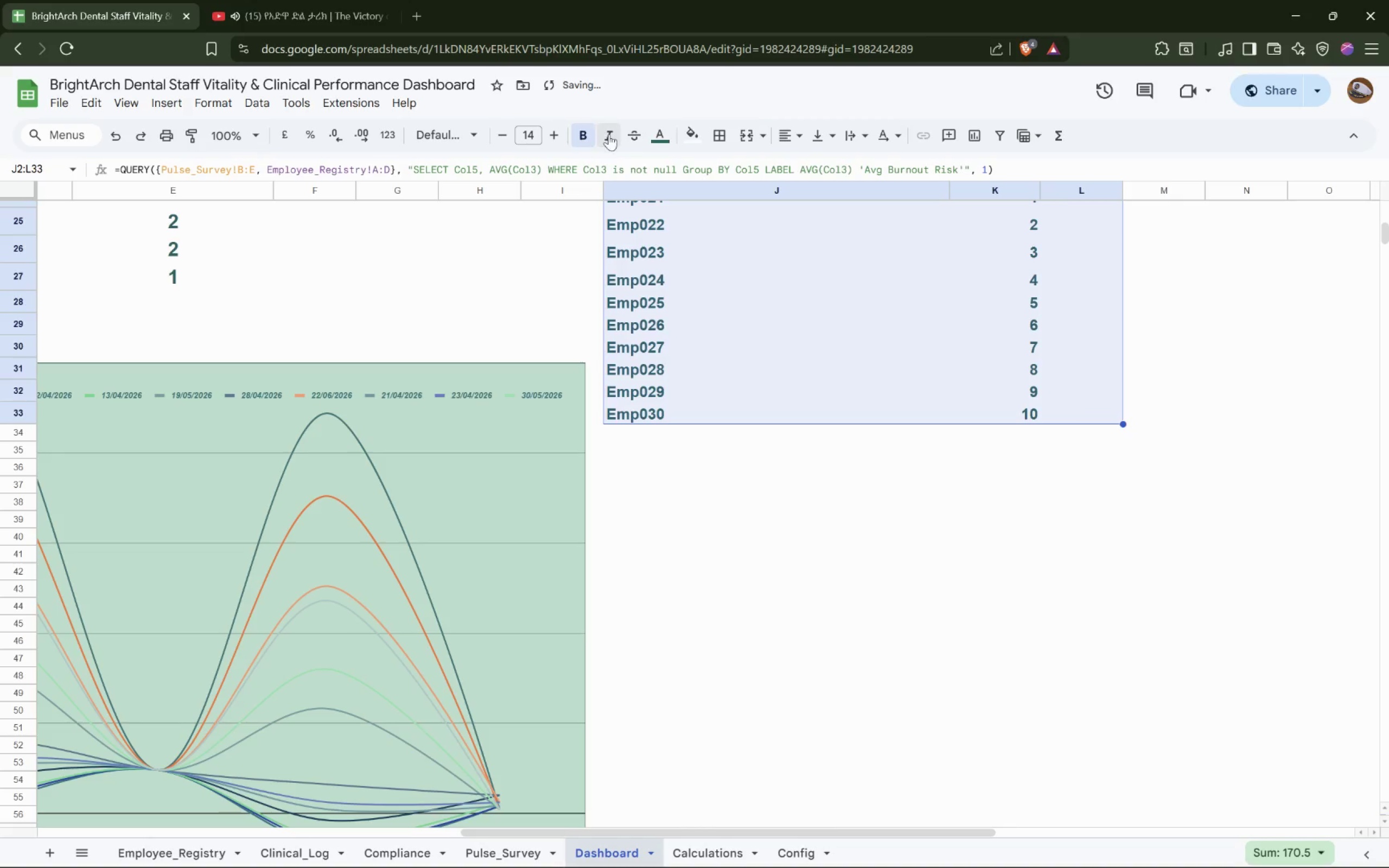 
triple_click([609, 134])
 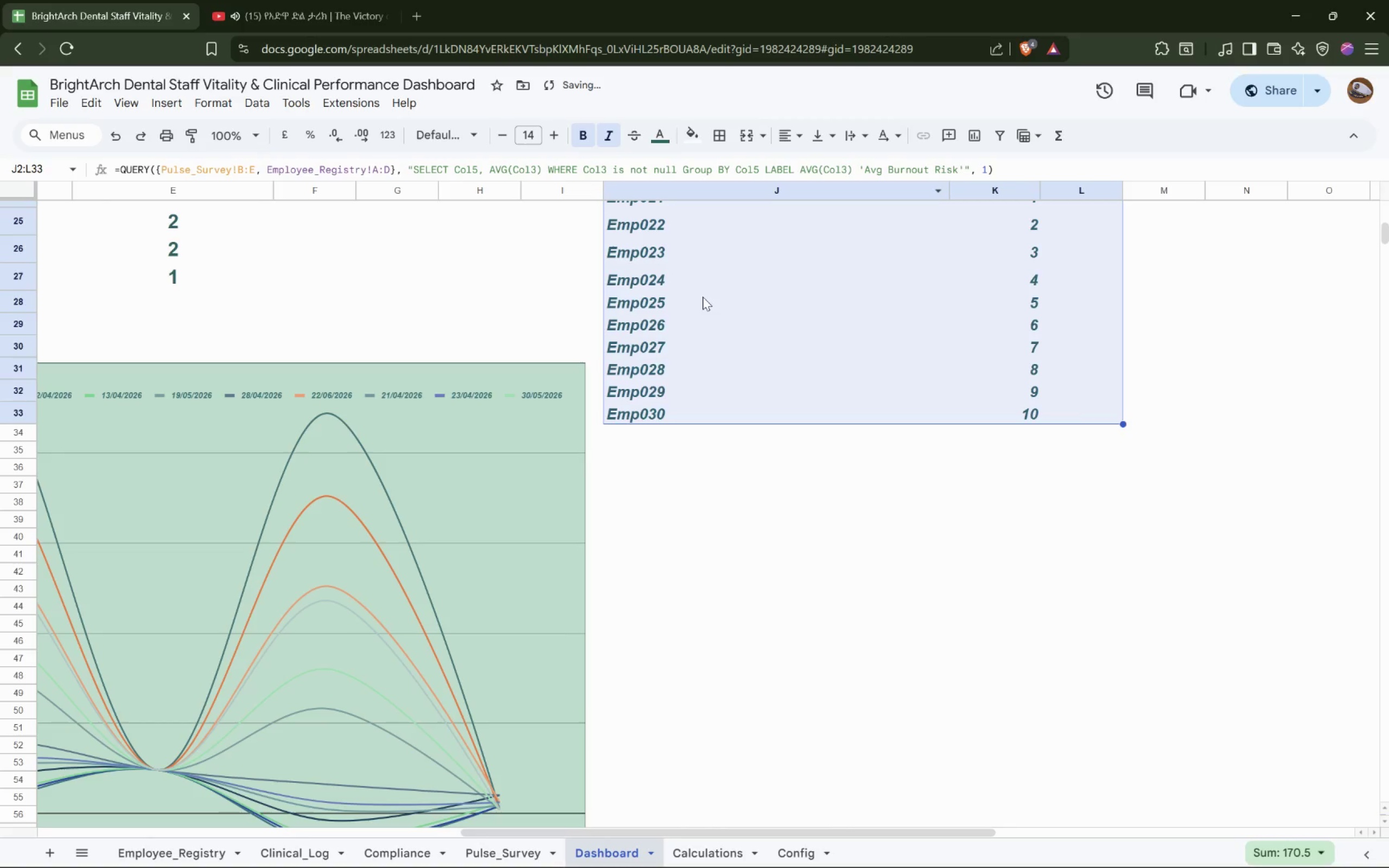 
left_click([789, 389])
 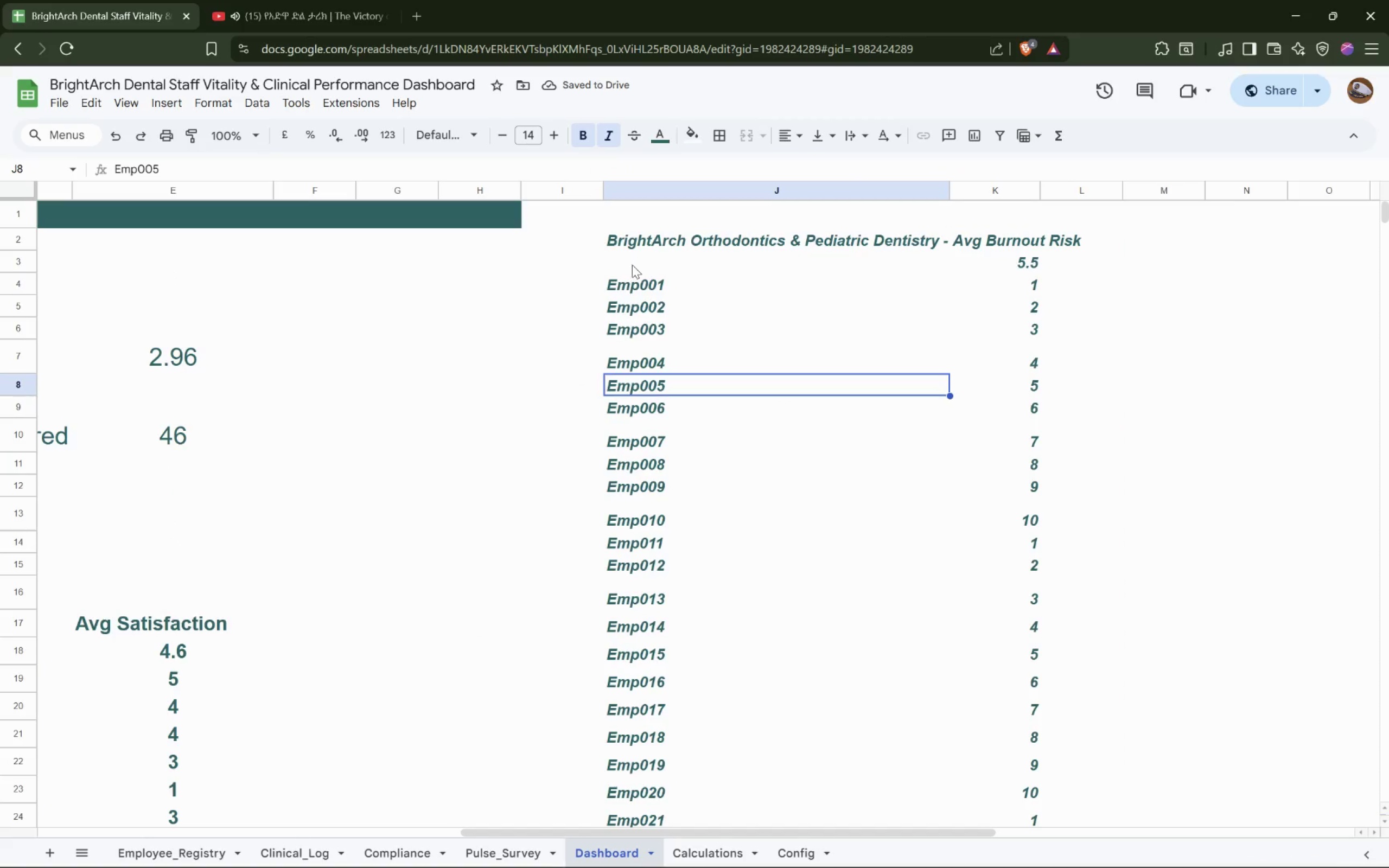 
scroll: coordinate [782, 379], scroll_direction: up, amount: 13.0
 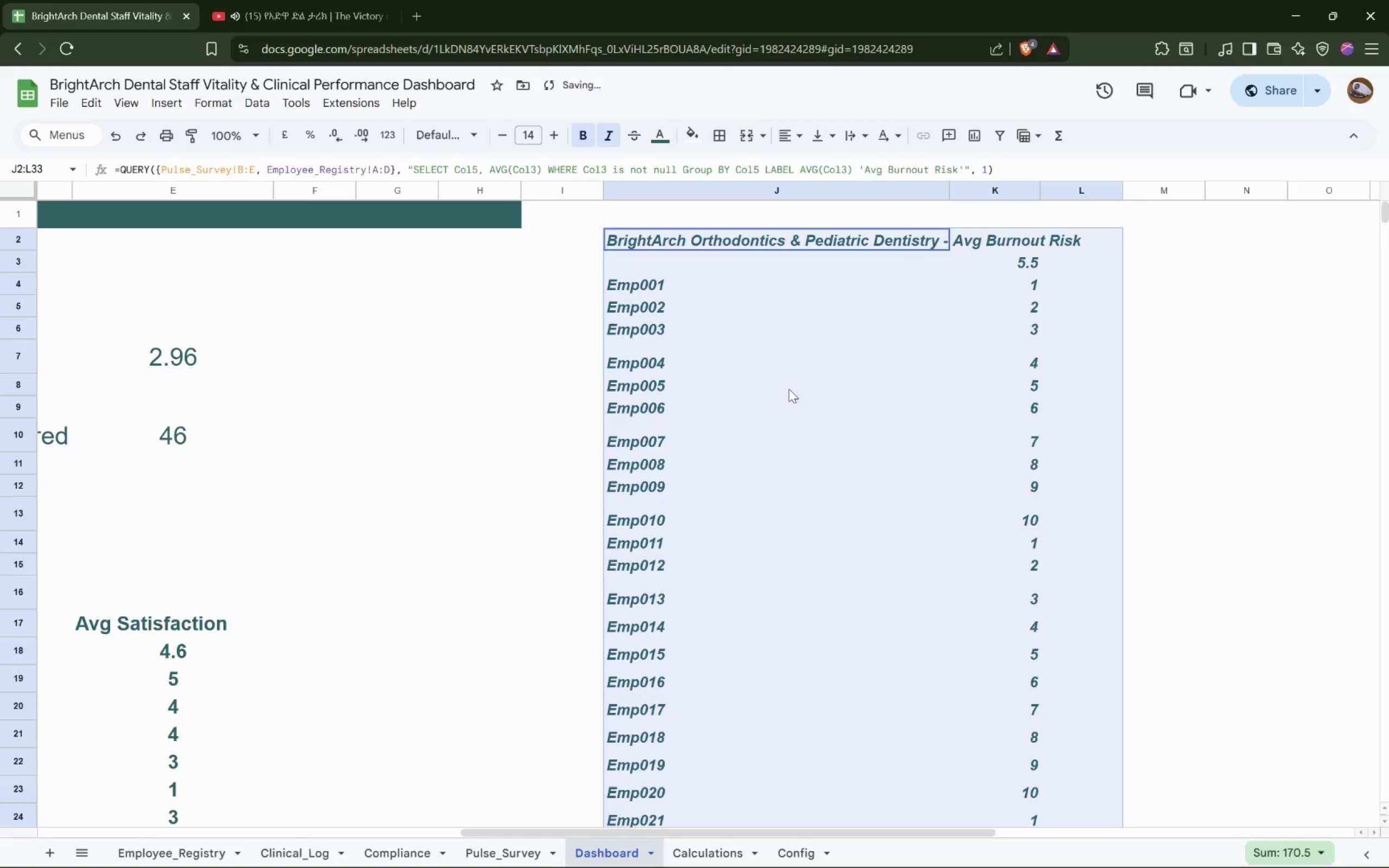 
left_click([631, 244])
 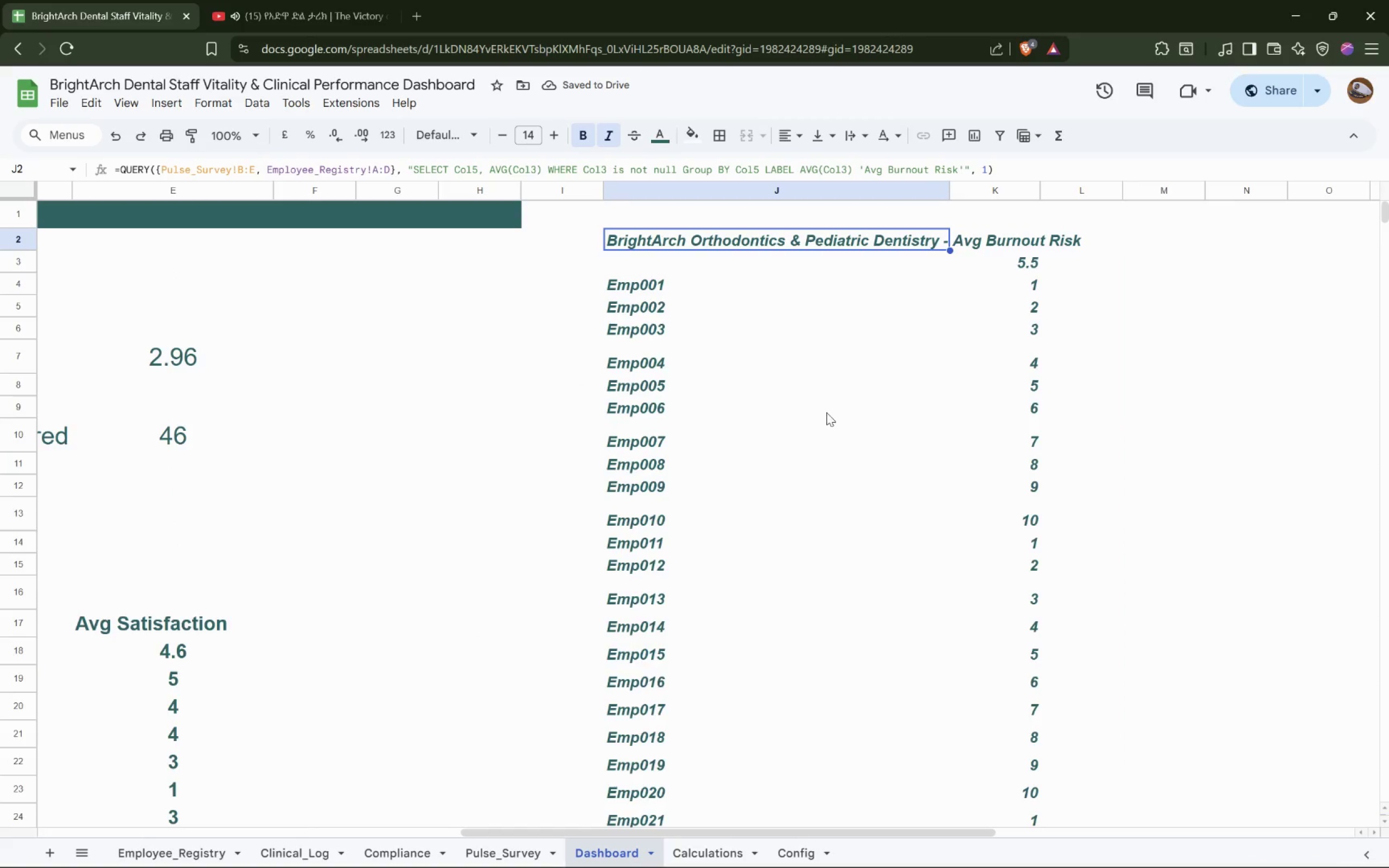 
hold_key(key=ShiftLeft, duration=0.91)
 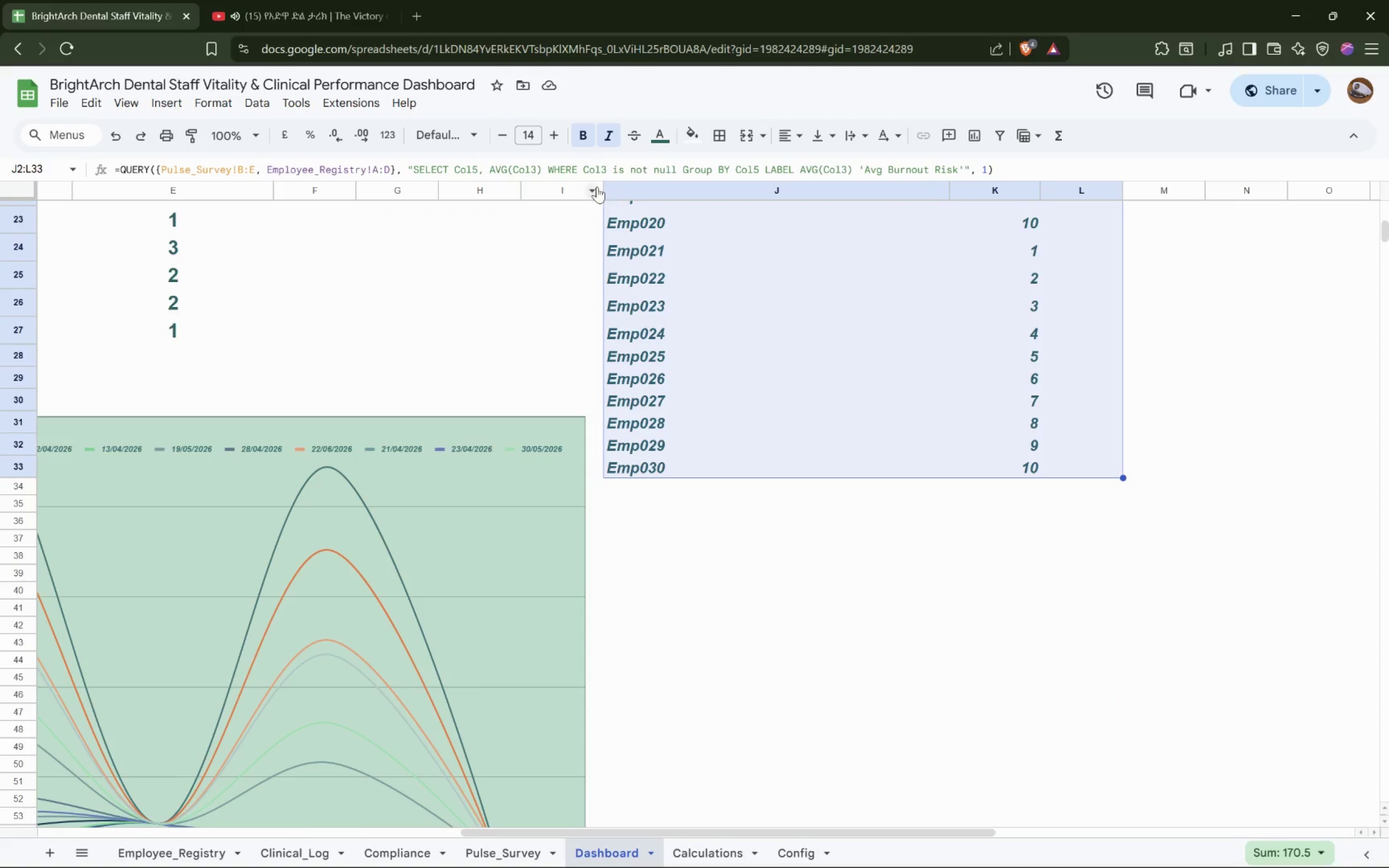 
scroll: coordinate [826, 413], scroll_direction: down, amount: 7.0
 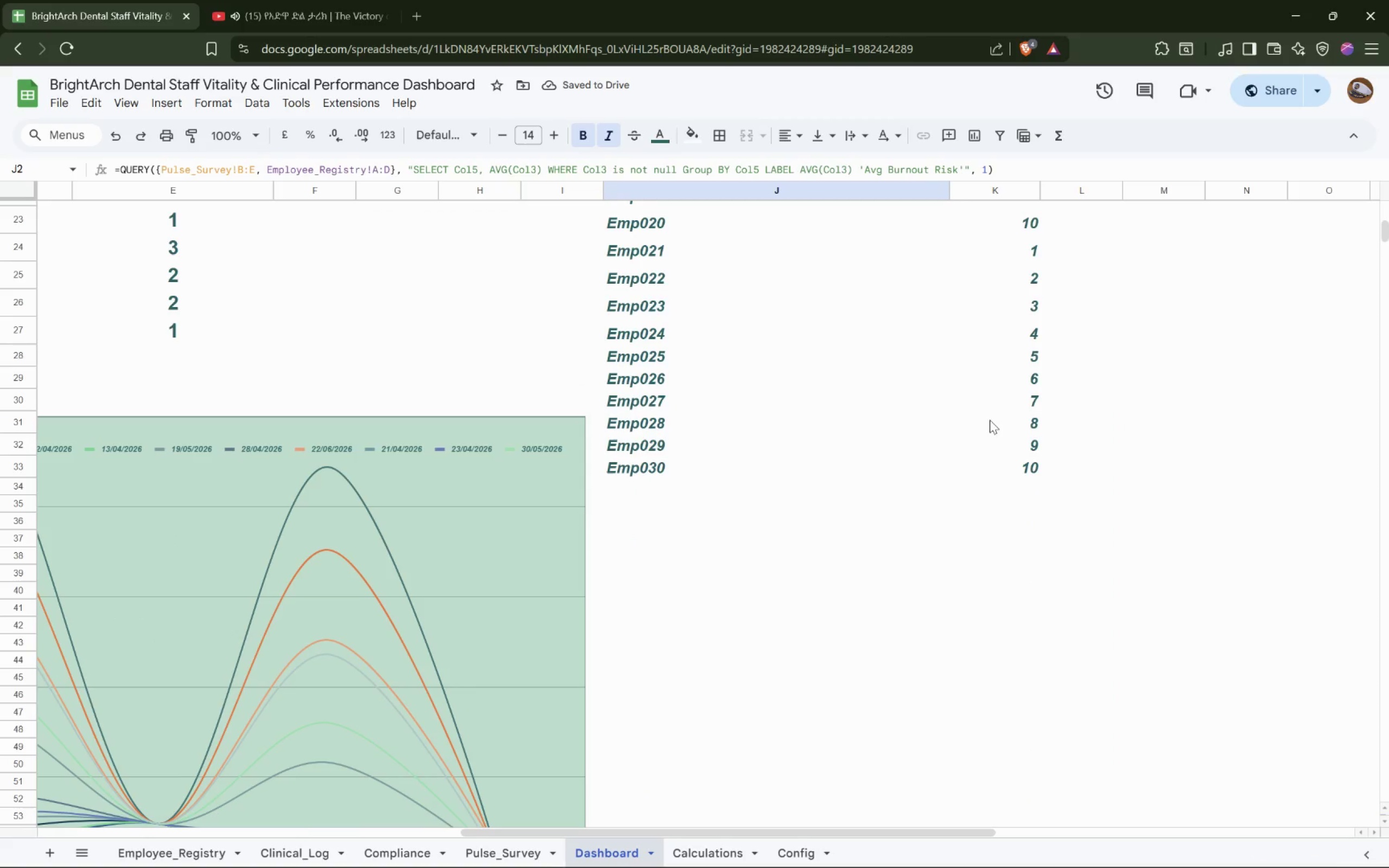 
left_click([1047, 475])
 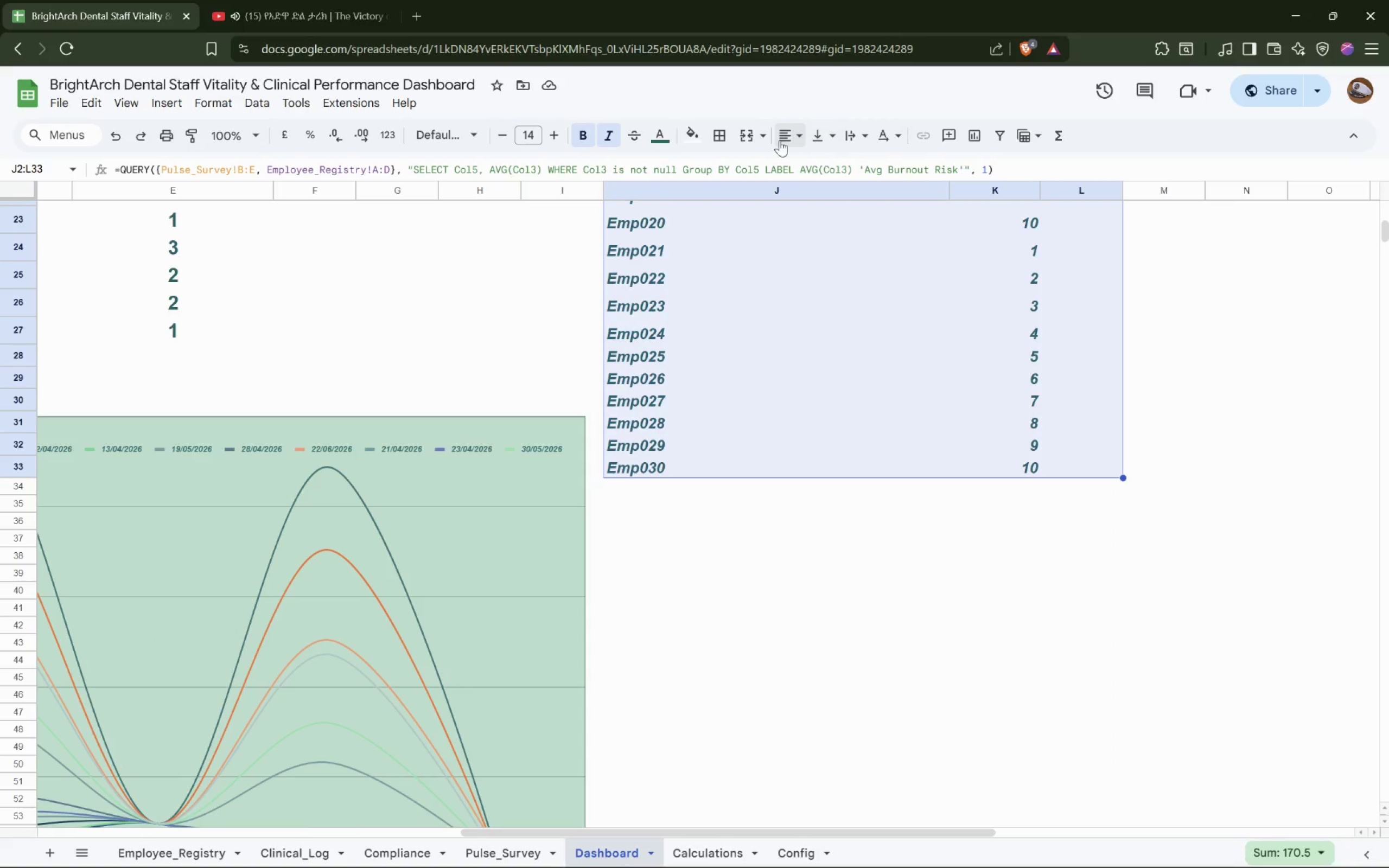 
left_click([817, 170])
 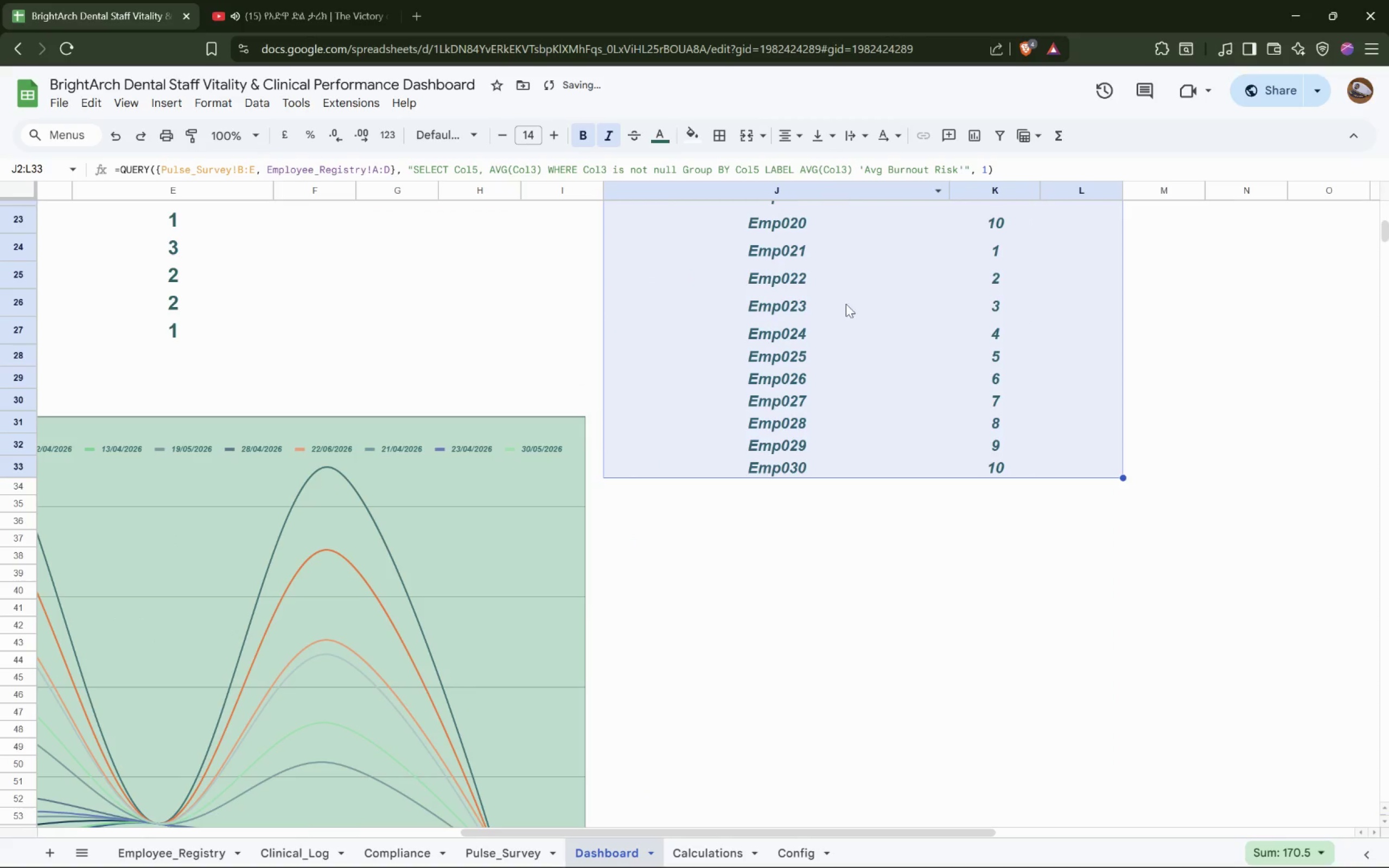 
left_click([844, 316])
 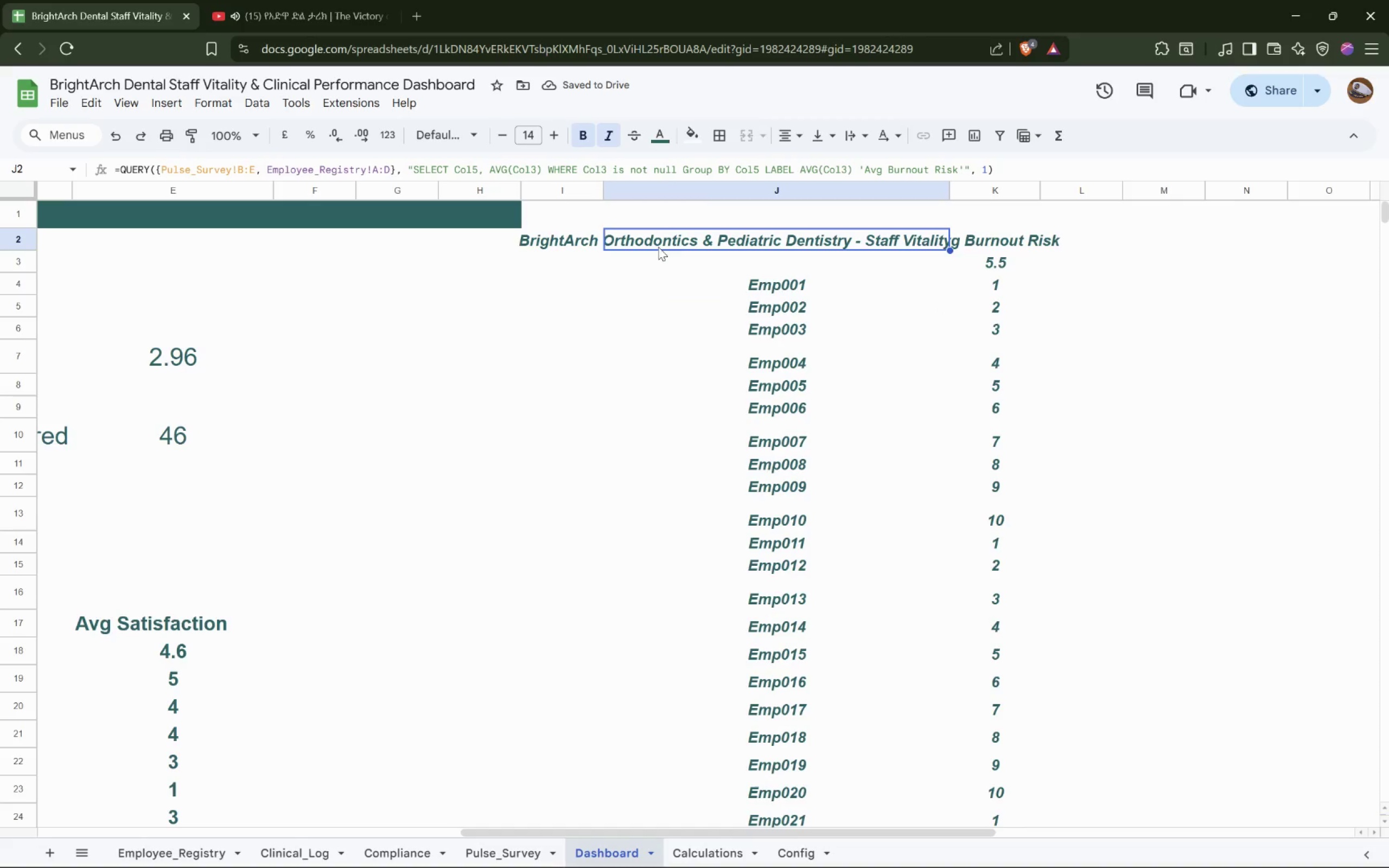 
scroll: coordinate [844, 316], scroll_direction: up, amount: 15.0
 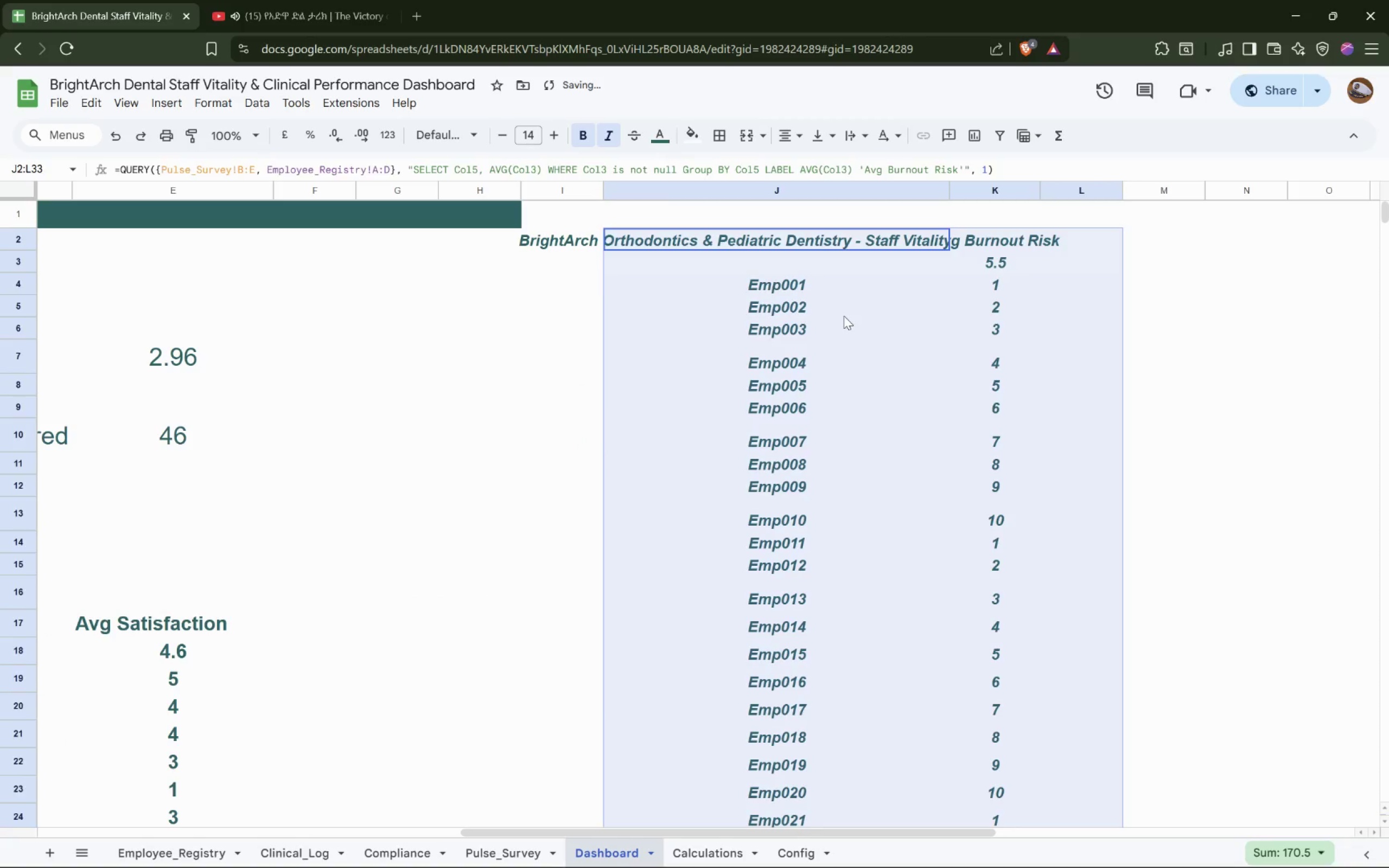 
left_click([579, 239])
 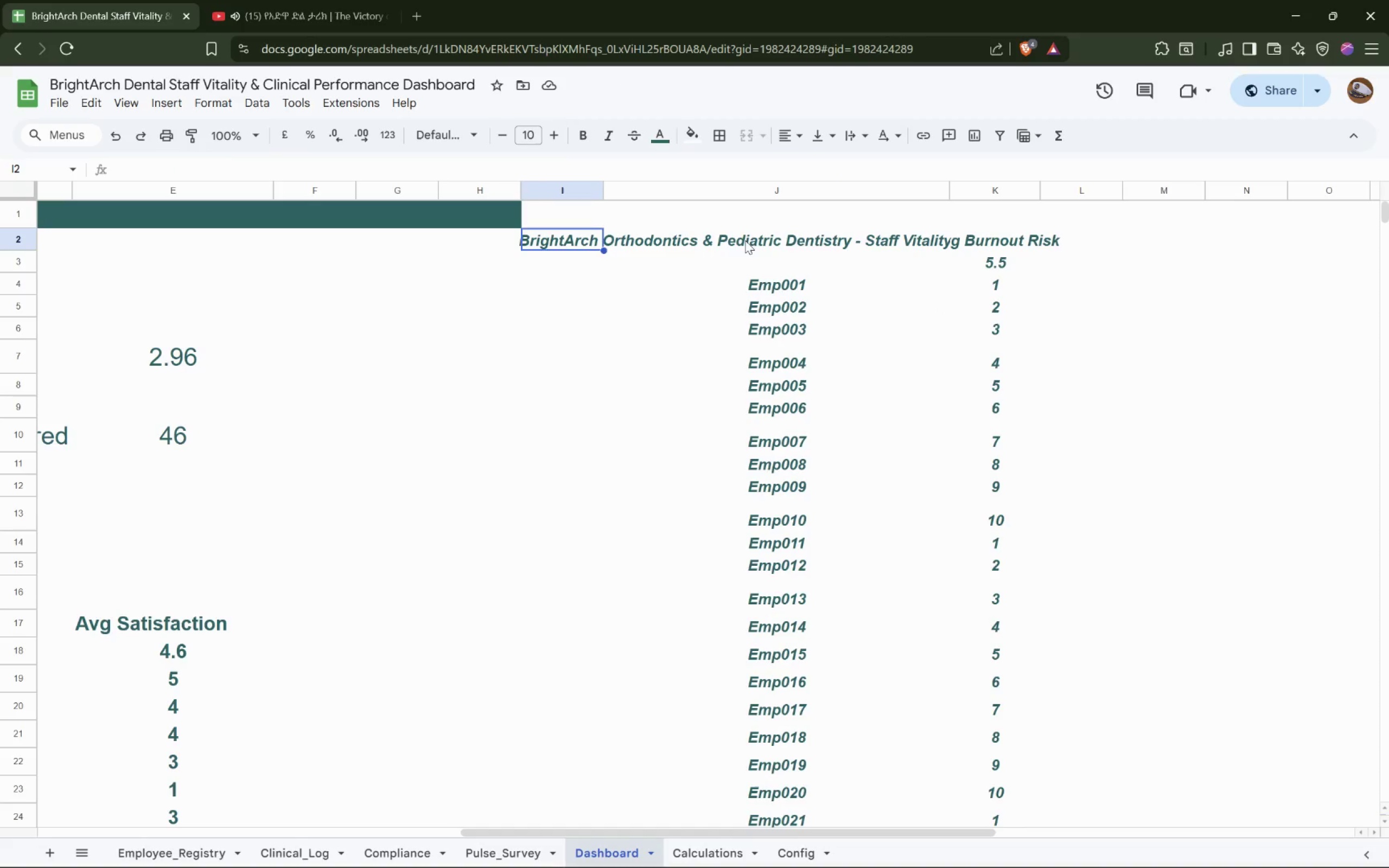 
left_click([810, 234])
 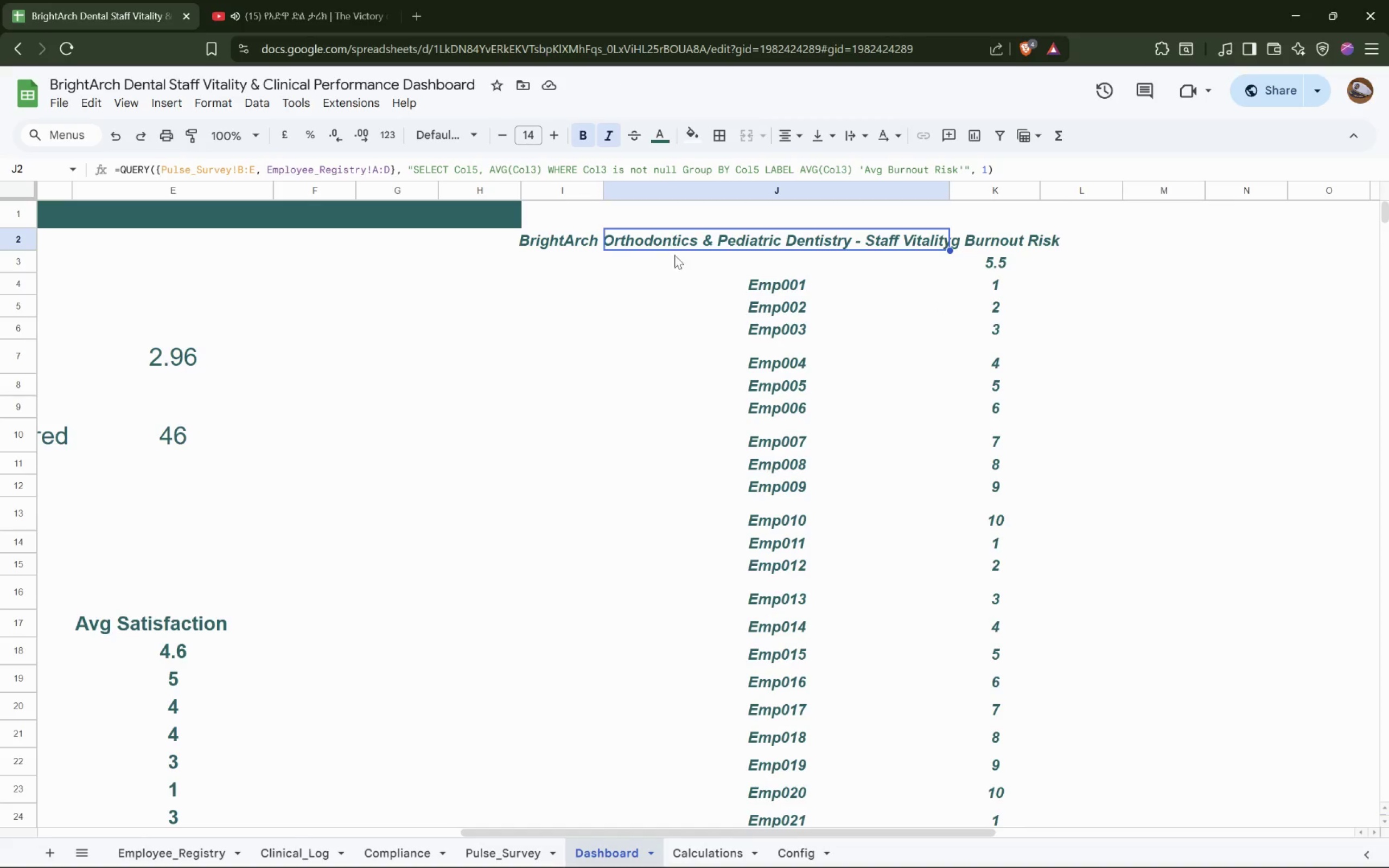 
scroll: coordinate [719, 280], scroll_direction: up, amount: 2.0
 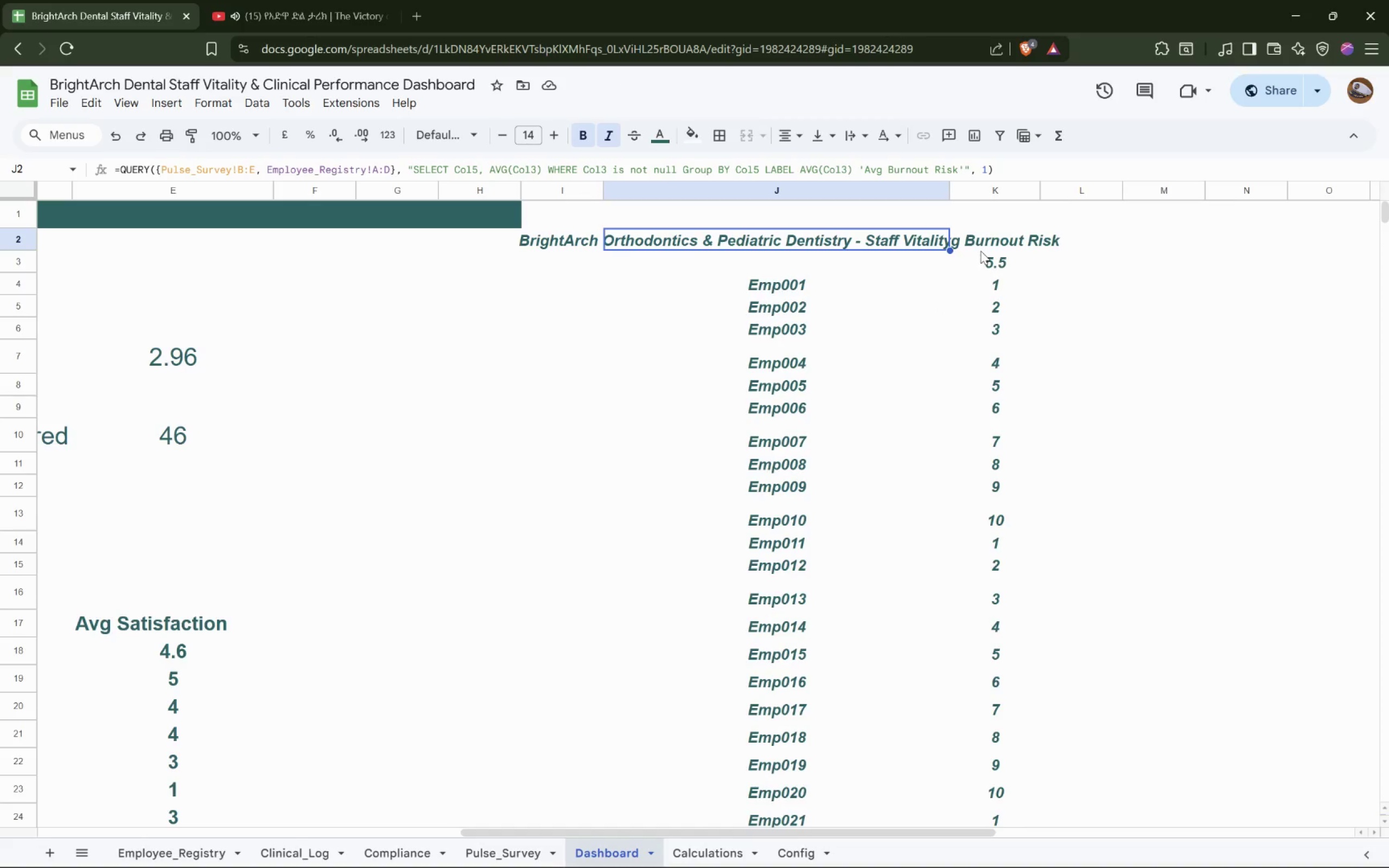 
left_click([989, 237])
 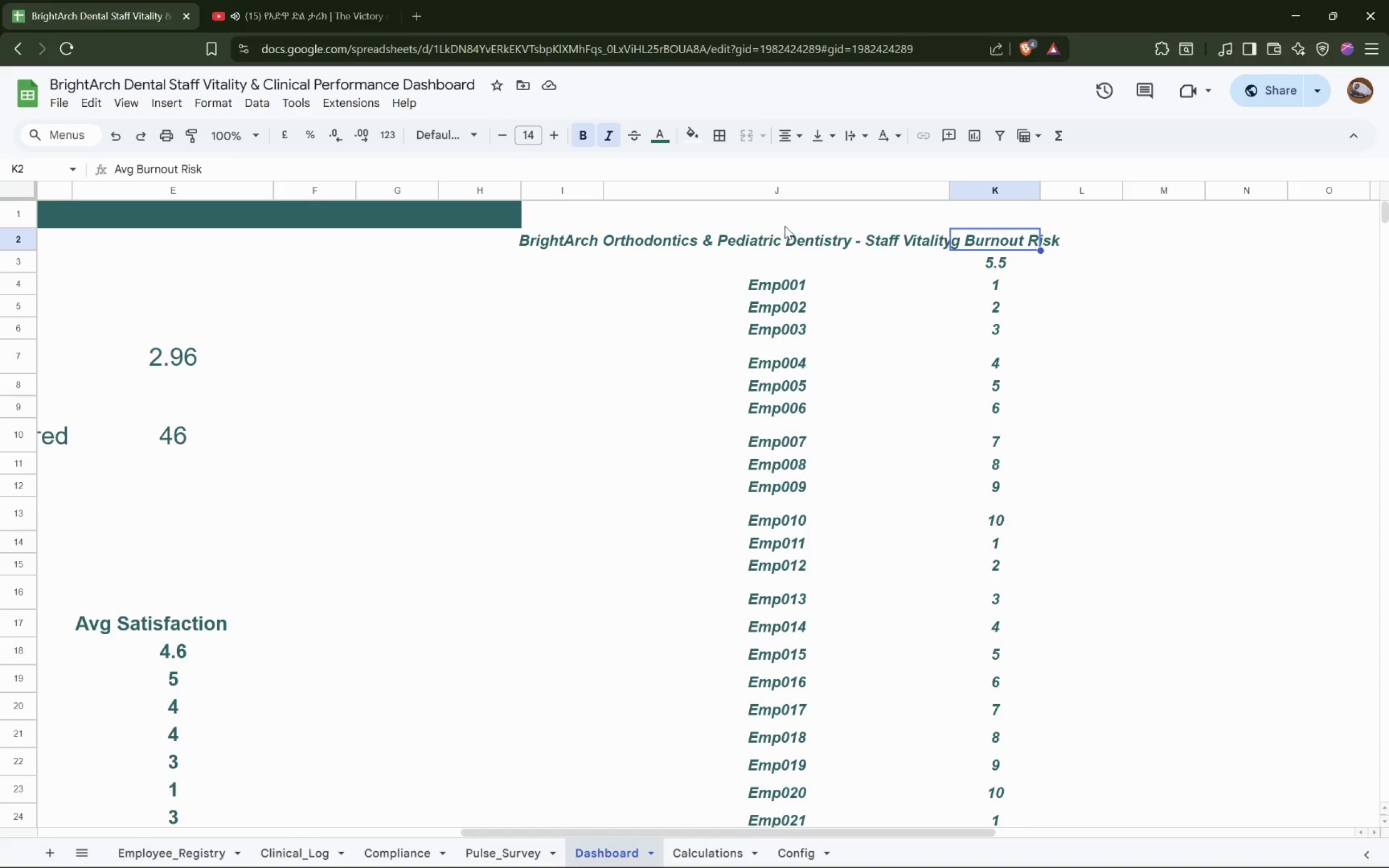 
double_click([954, 192])
 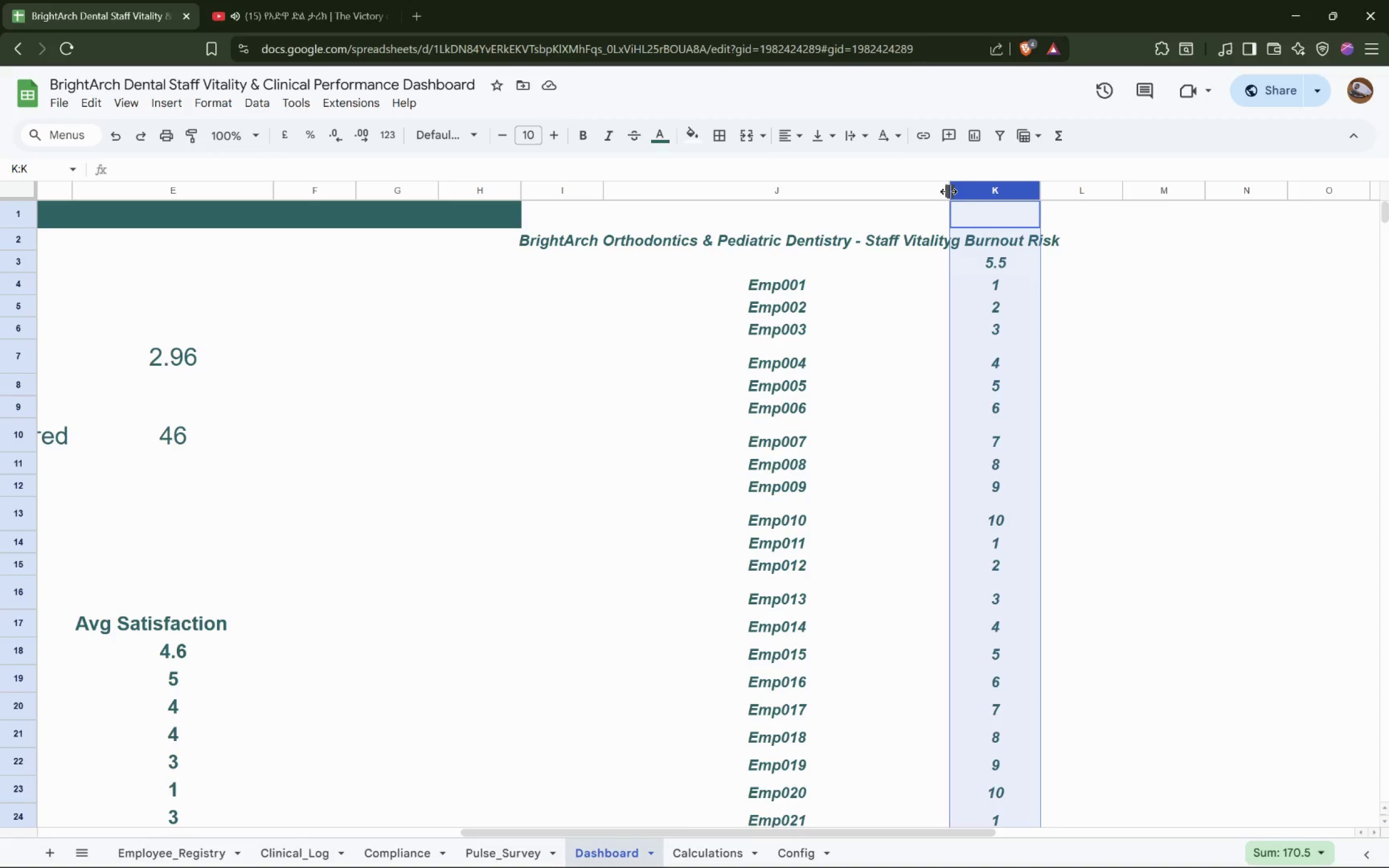 
double_click([948, 190])
 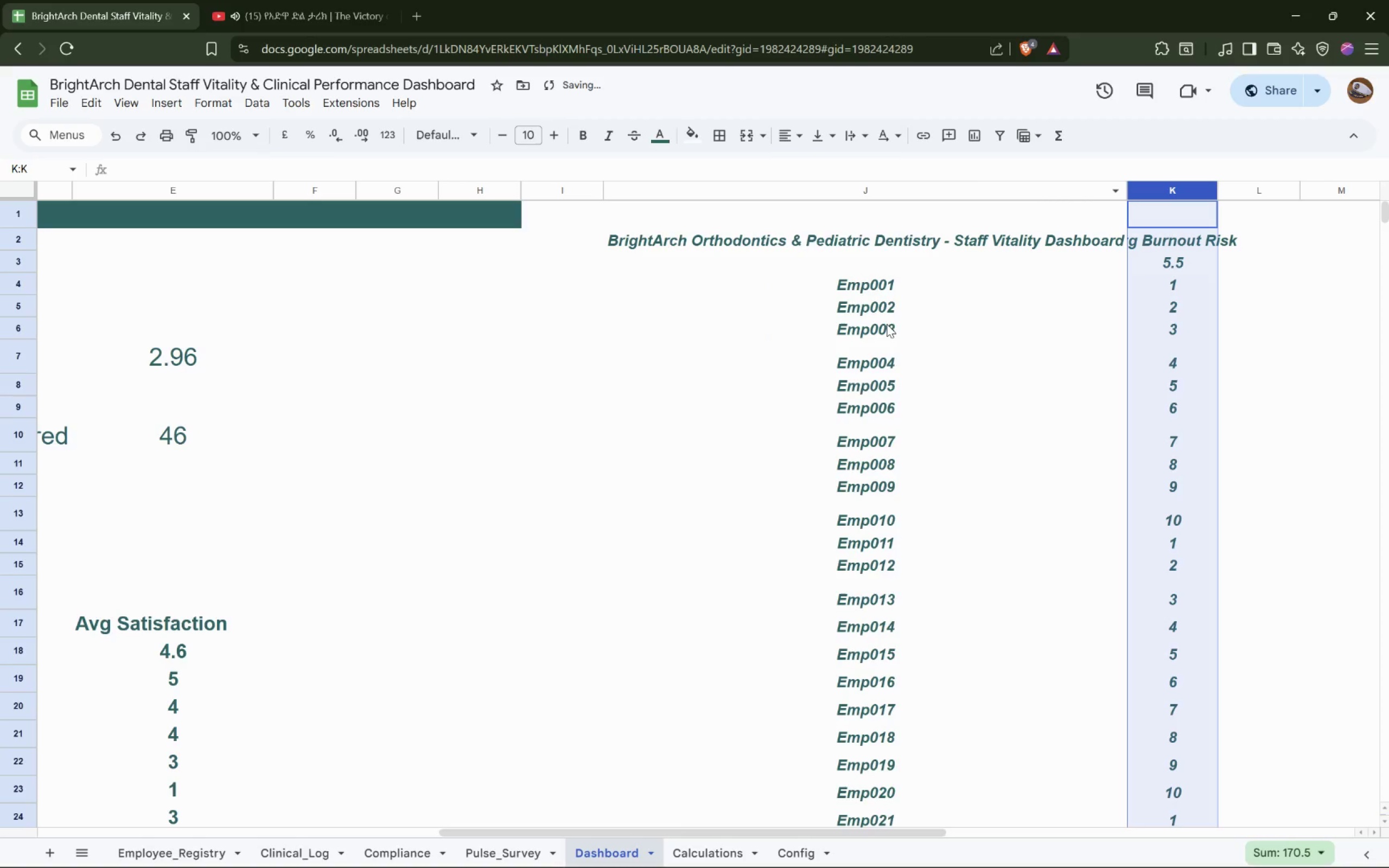 
left_click([887, 324])
 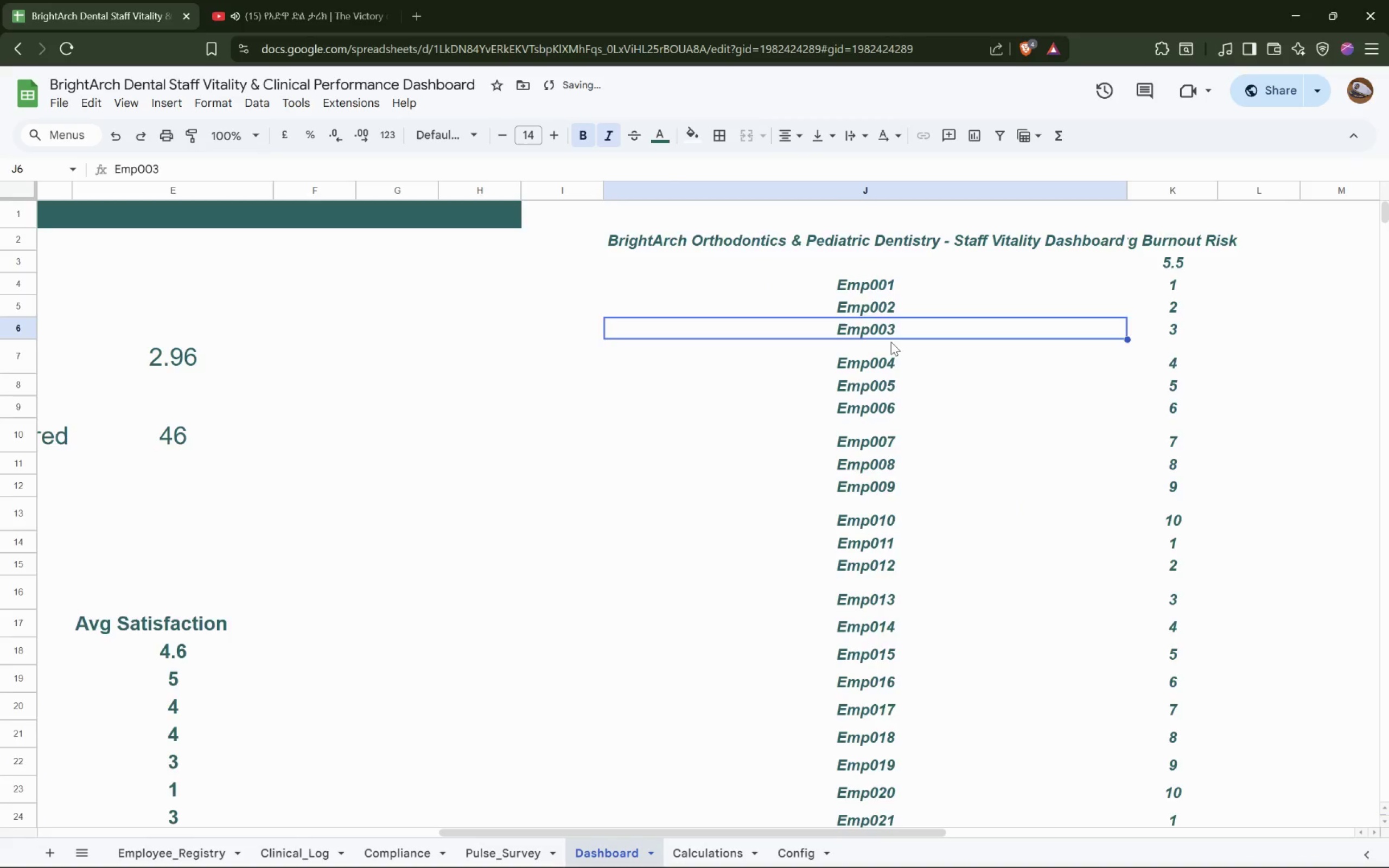 
hold_key(key=ShiftLeft, duration=1.44)
 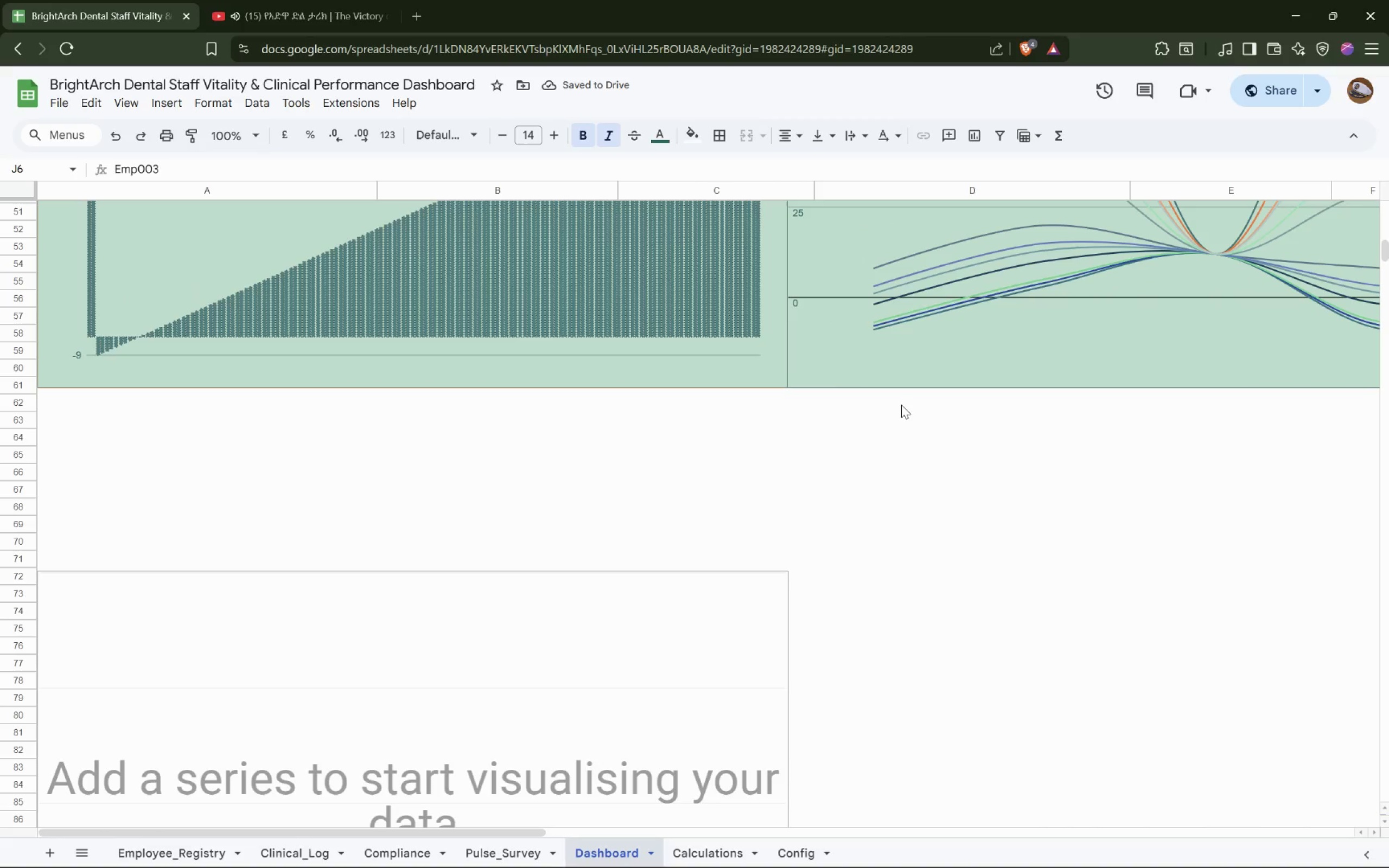 
scroll: coordinate [900, 405], scroll_direction: down, amount: 14.0
 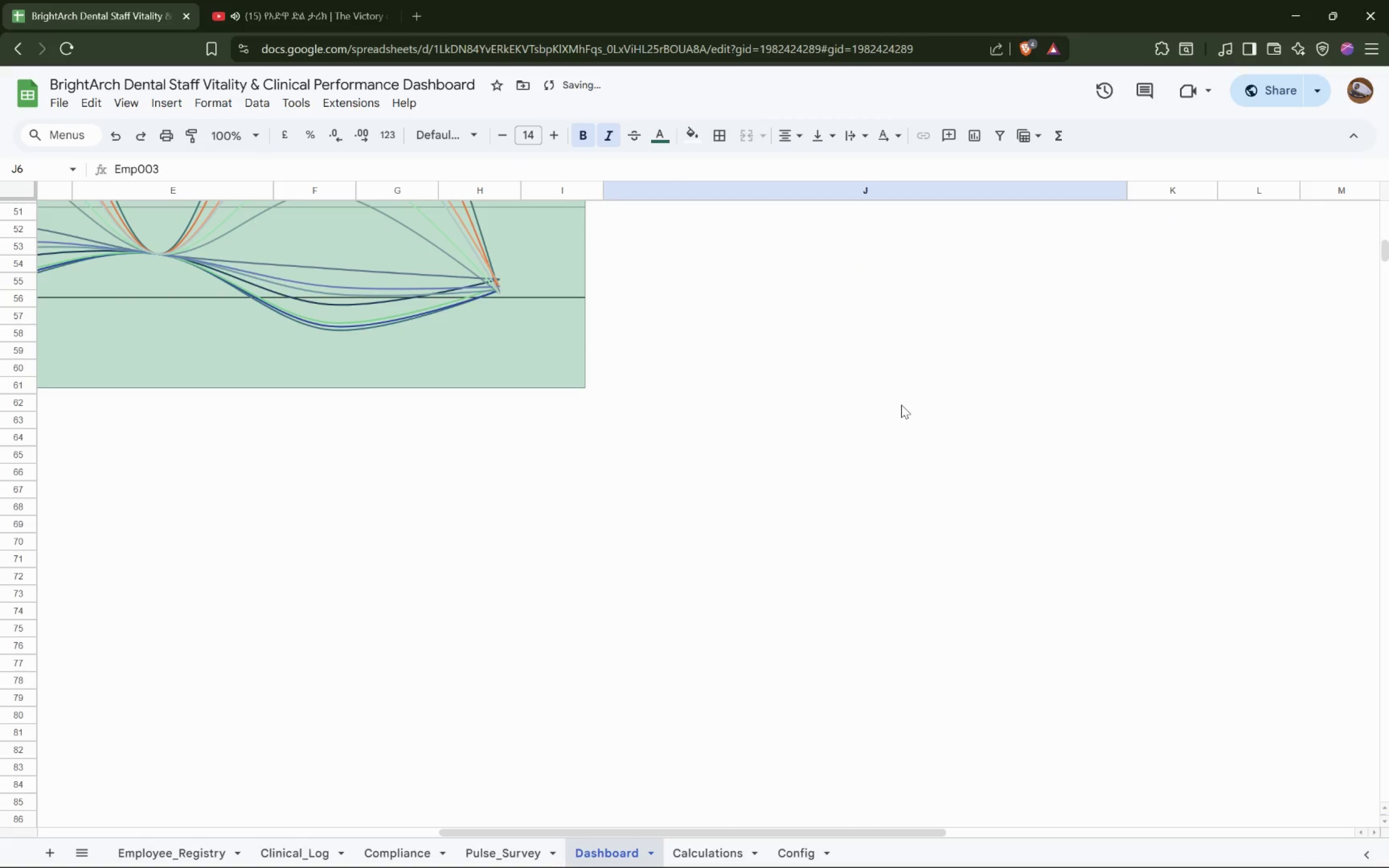 
scroll: coordinate [901, 405], scroll_direction: up, amount: 16.0
 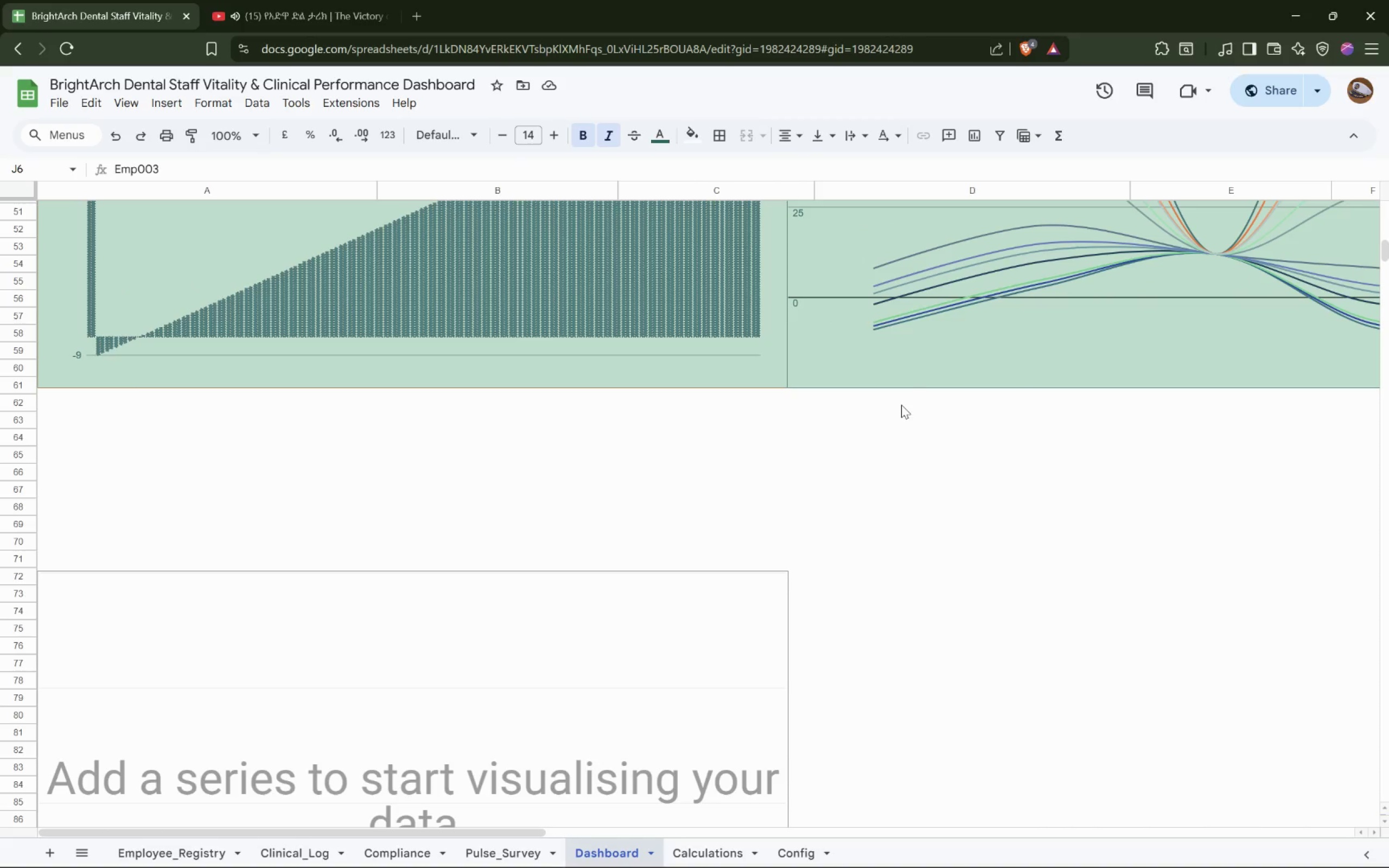 
scroll: coordinate [602, 416], scroll_direction: down, amount: 1.0
 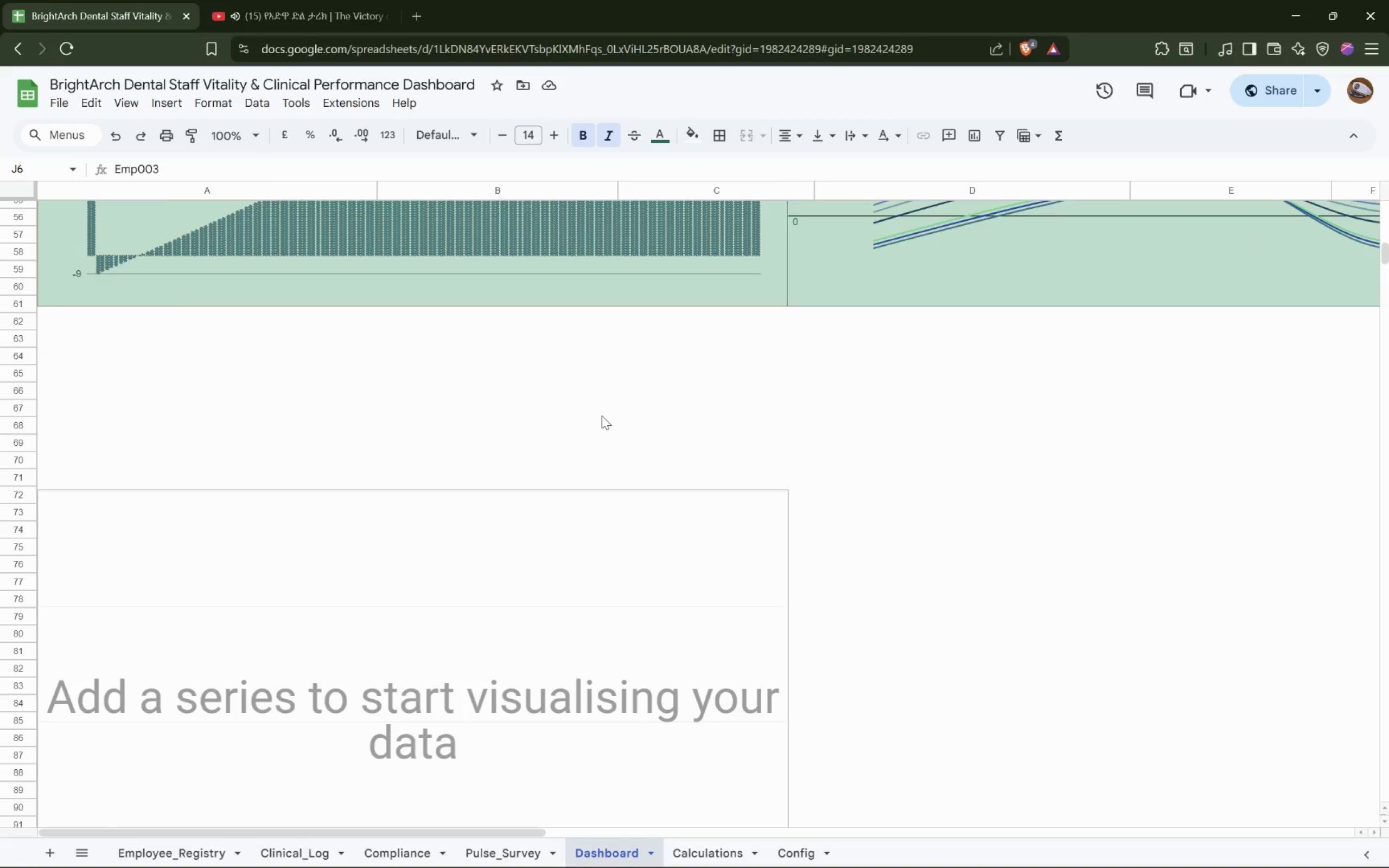 
wait(11.78)
 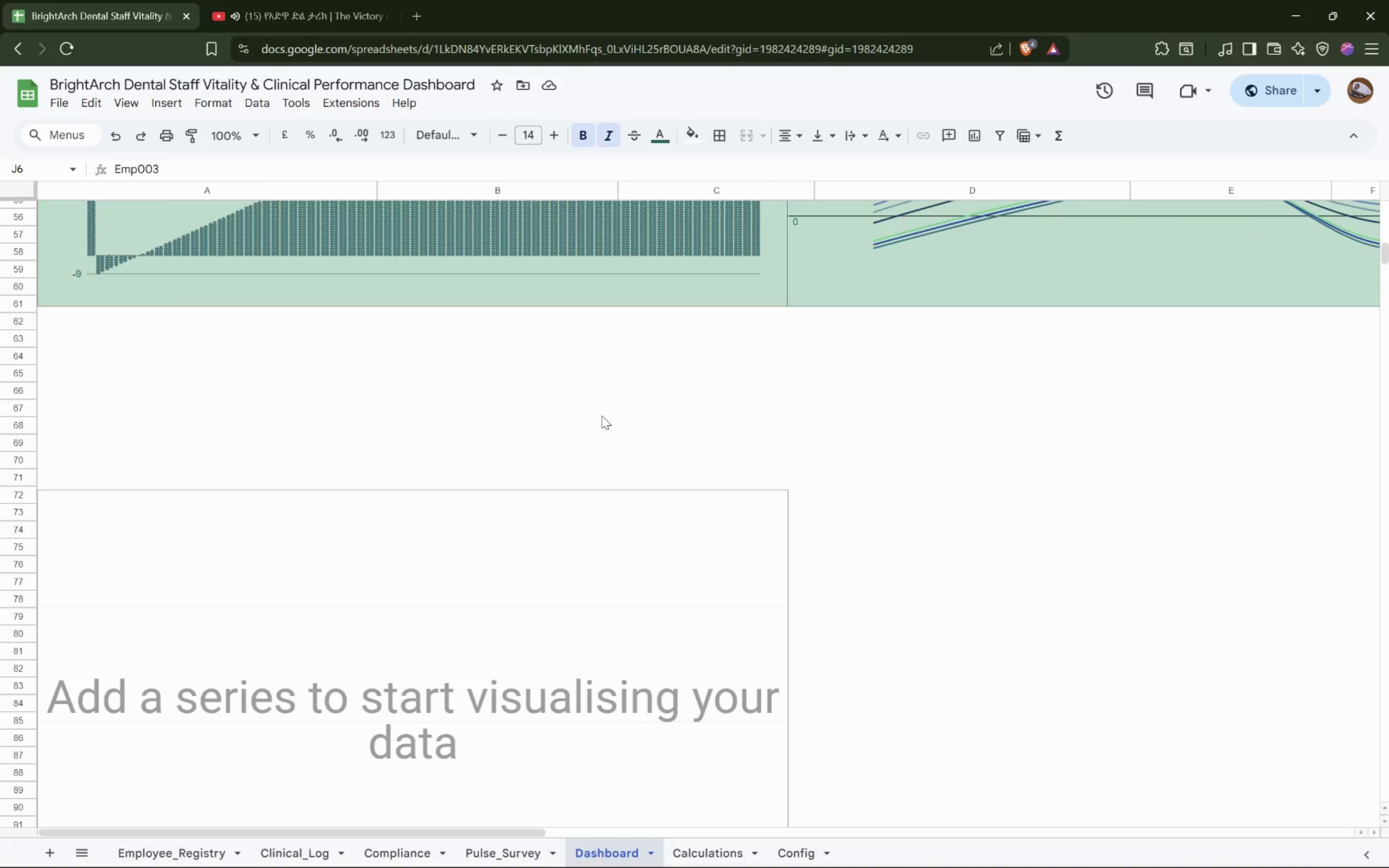 
left_click([331, 546])
 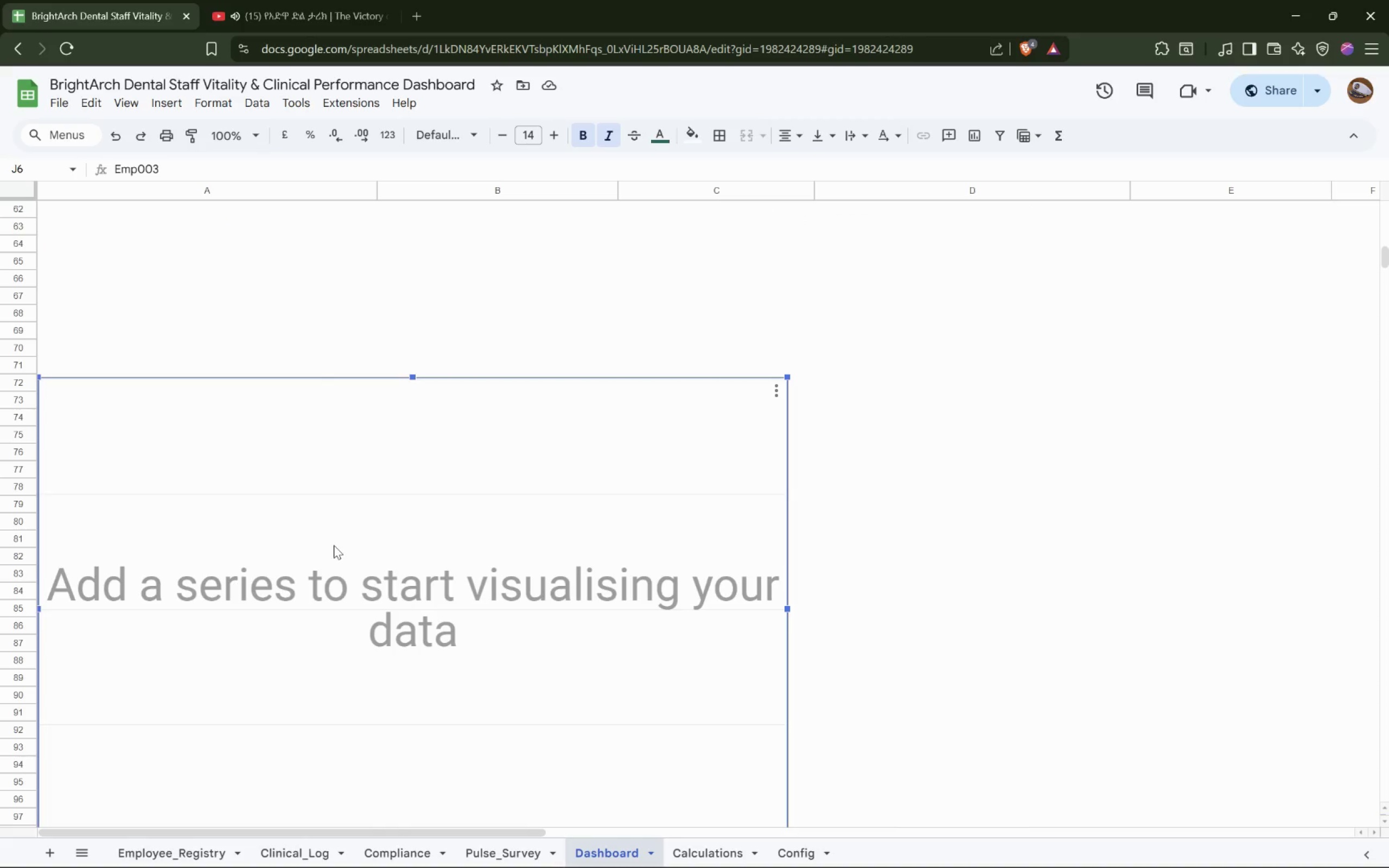 
right_click([334, 545])
 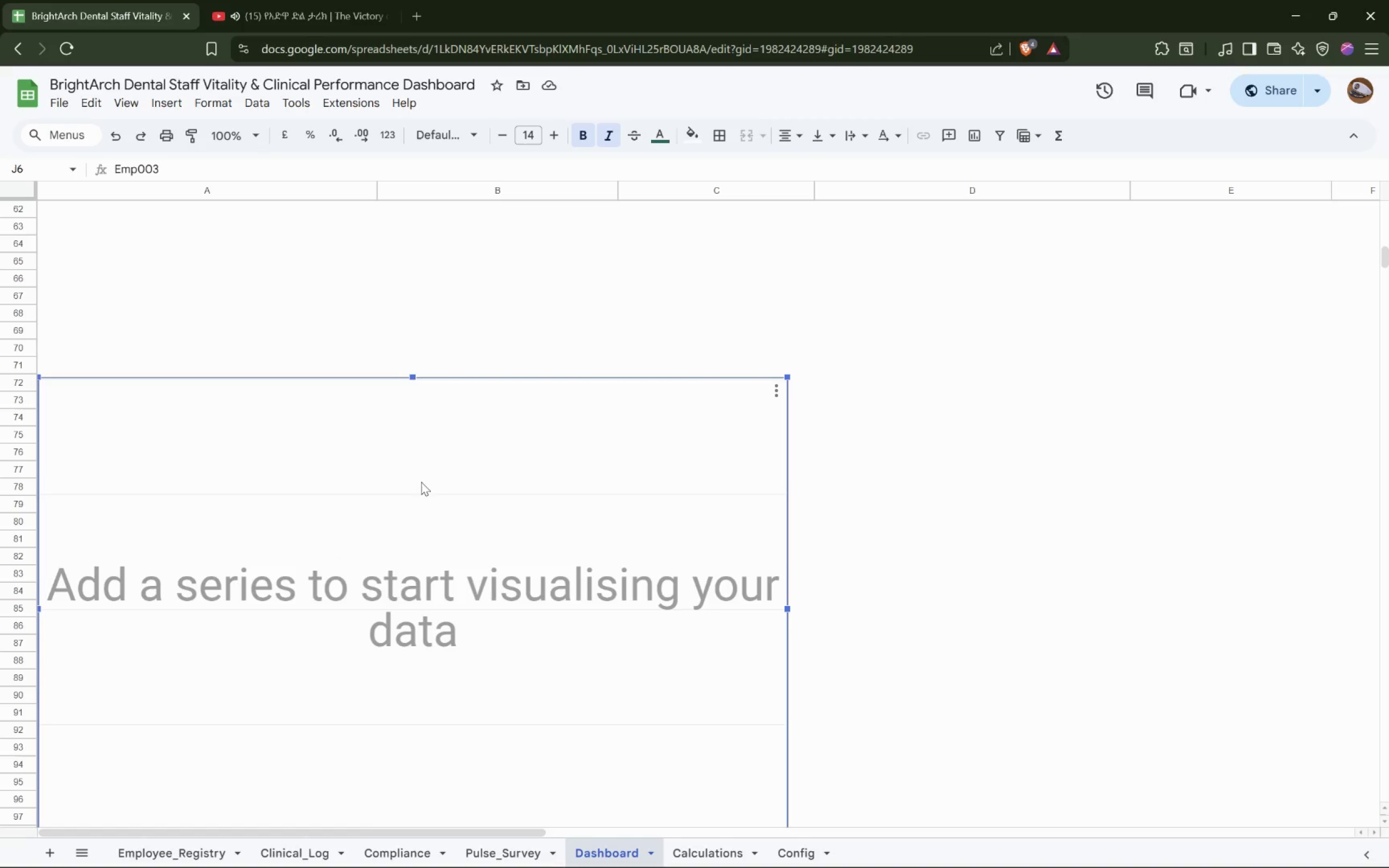 
right_click([444, 459])
 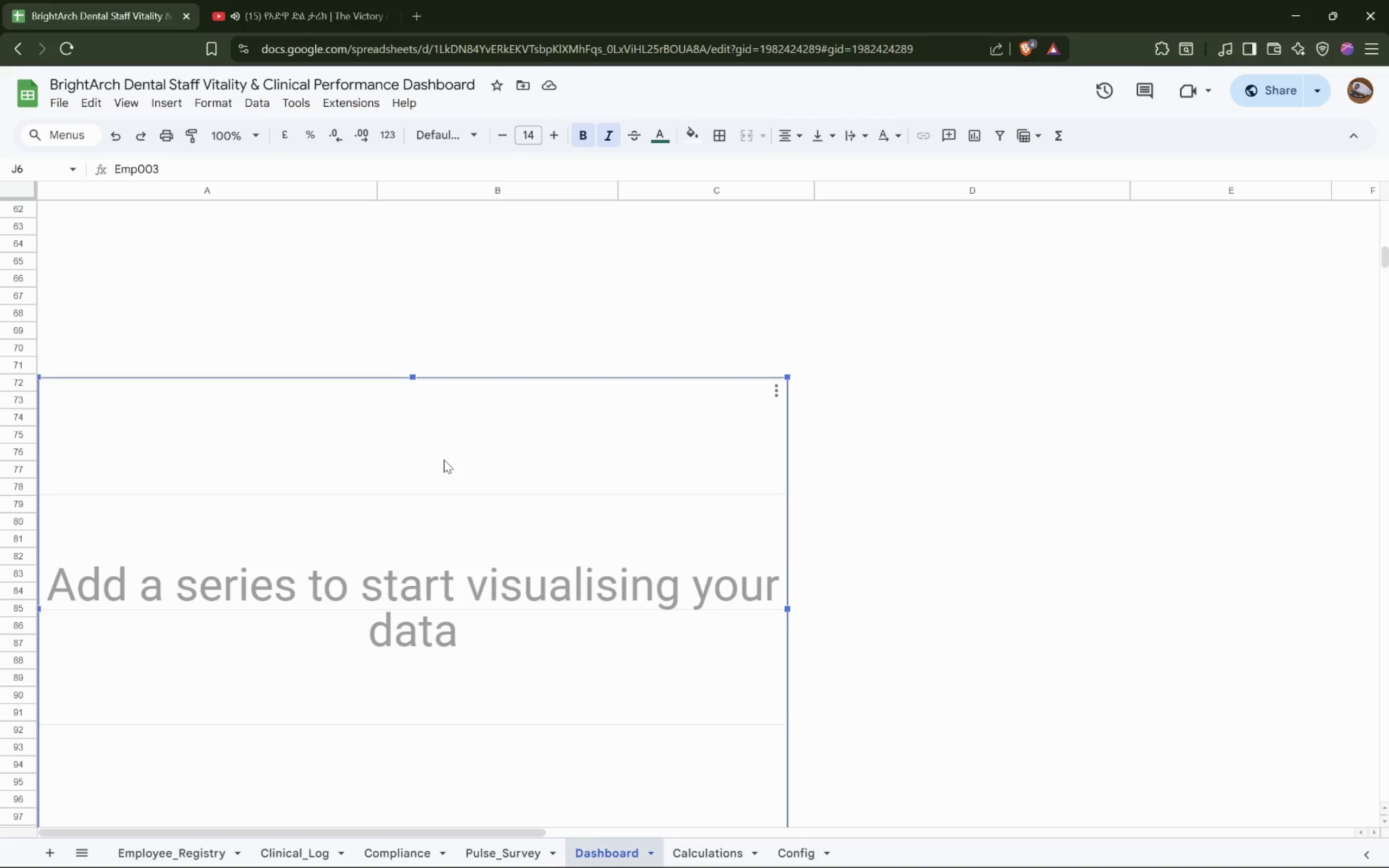 
key(Control+X)
 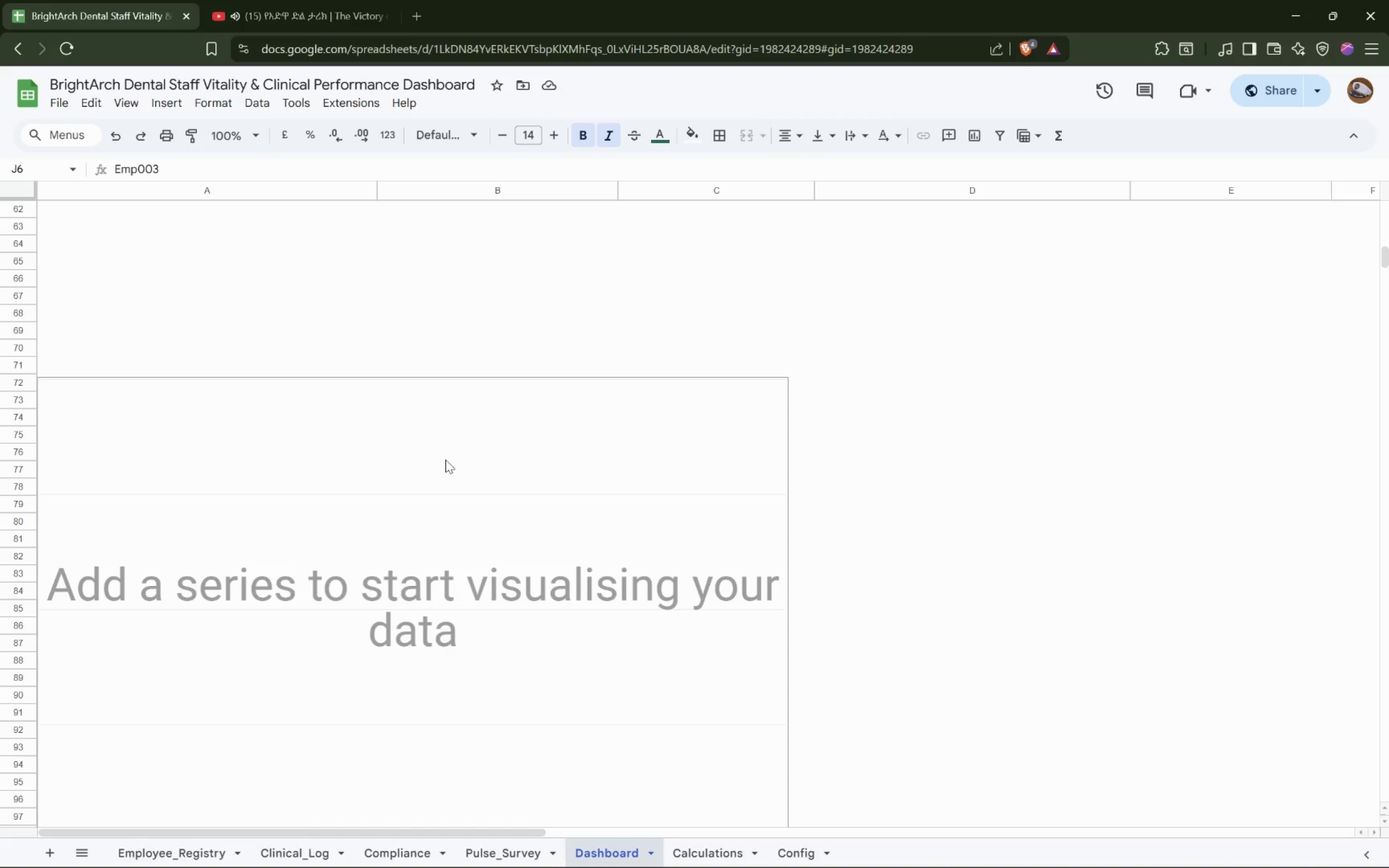 
left_click([445, 459])
 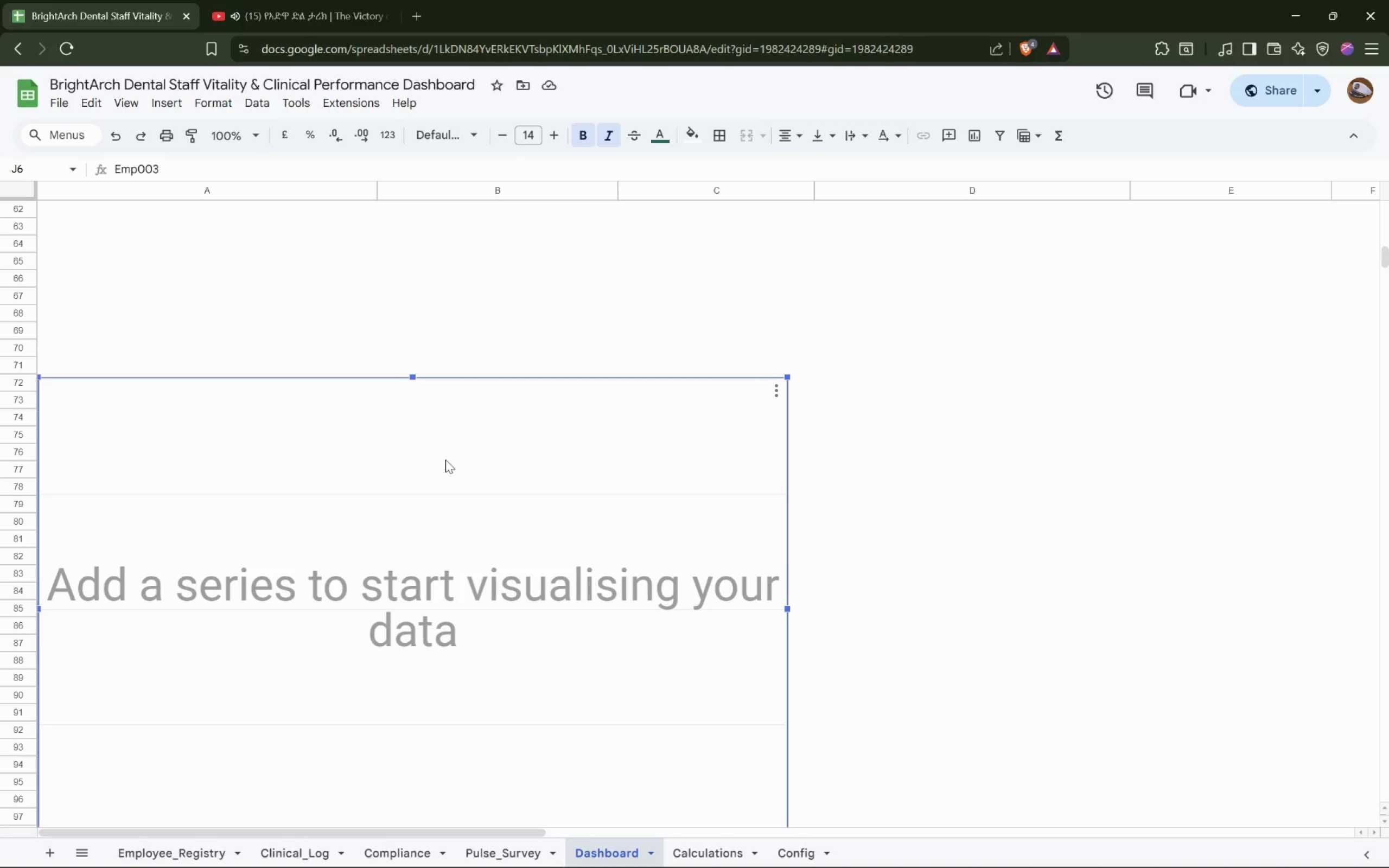 
key(Control+X)
 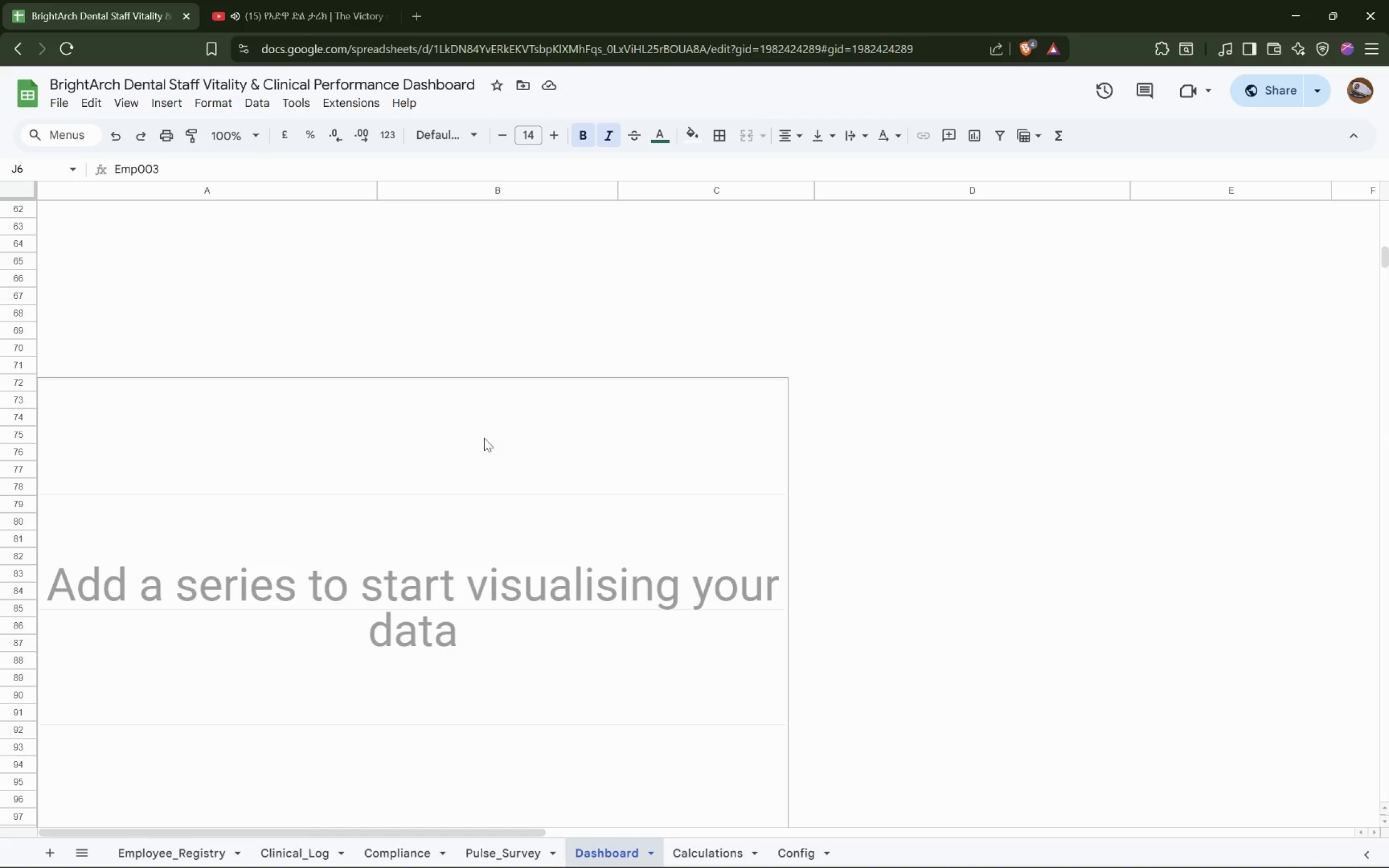 
scroll: coordinate [490, 435], scroll_direction: up, amount: 17.0
 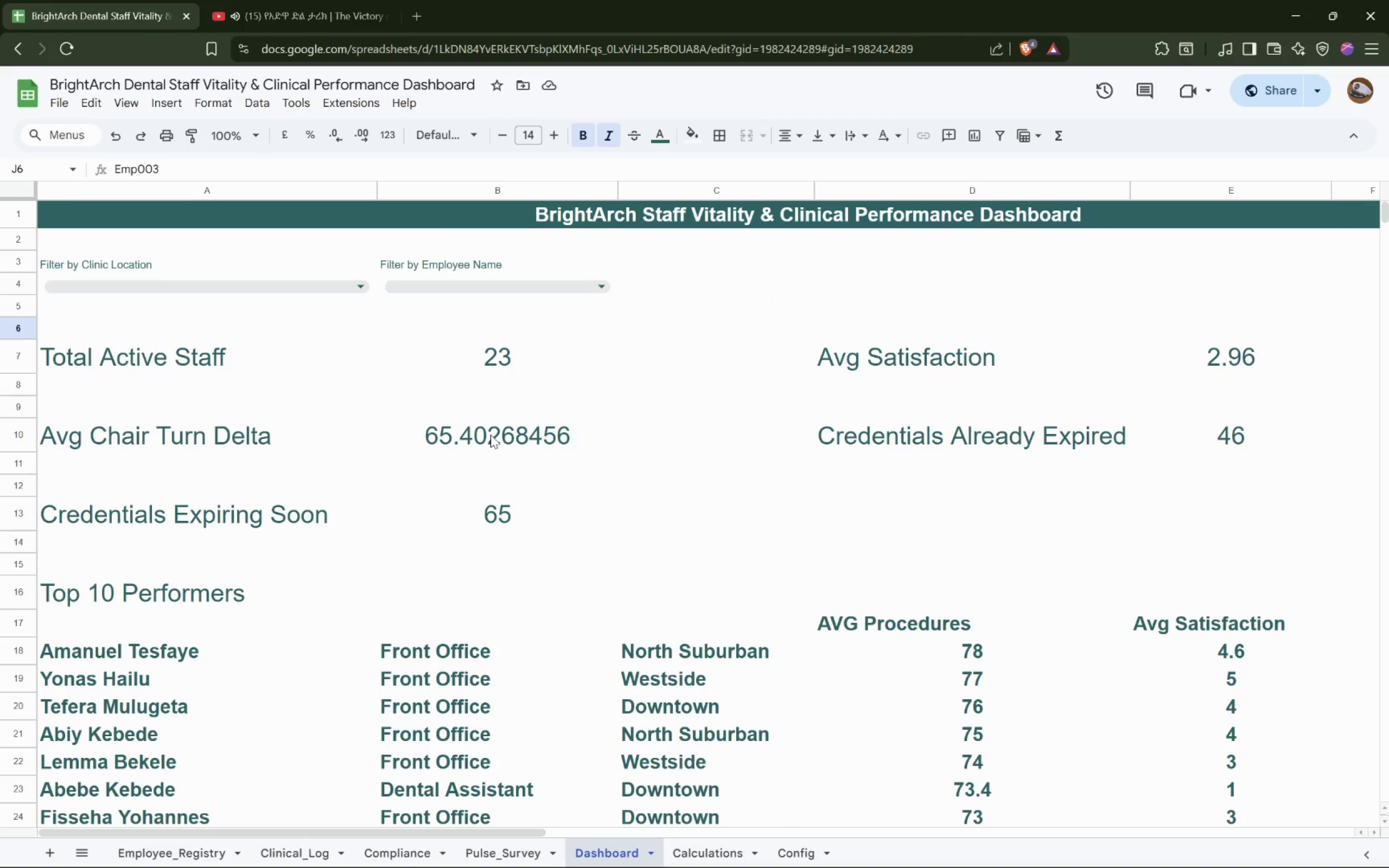 
hold_key(key=ShiftLeft, duration=0.86)
scroll: coordinate [524, 429], scroll_direction: down, amount: 22.0
 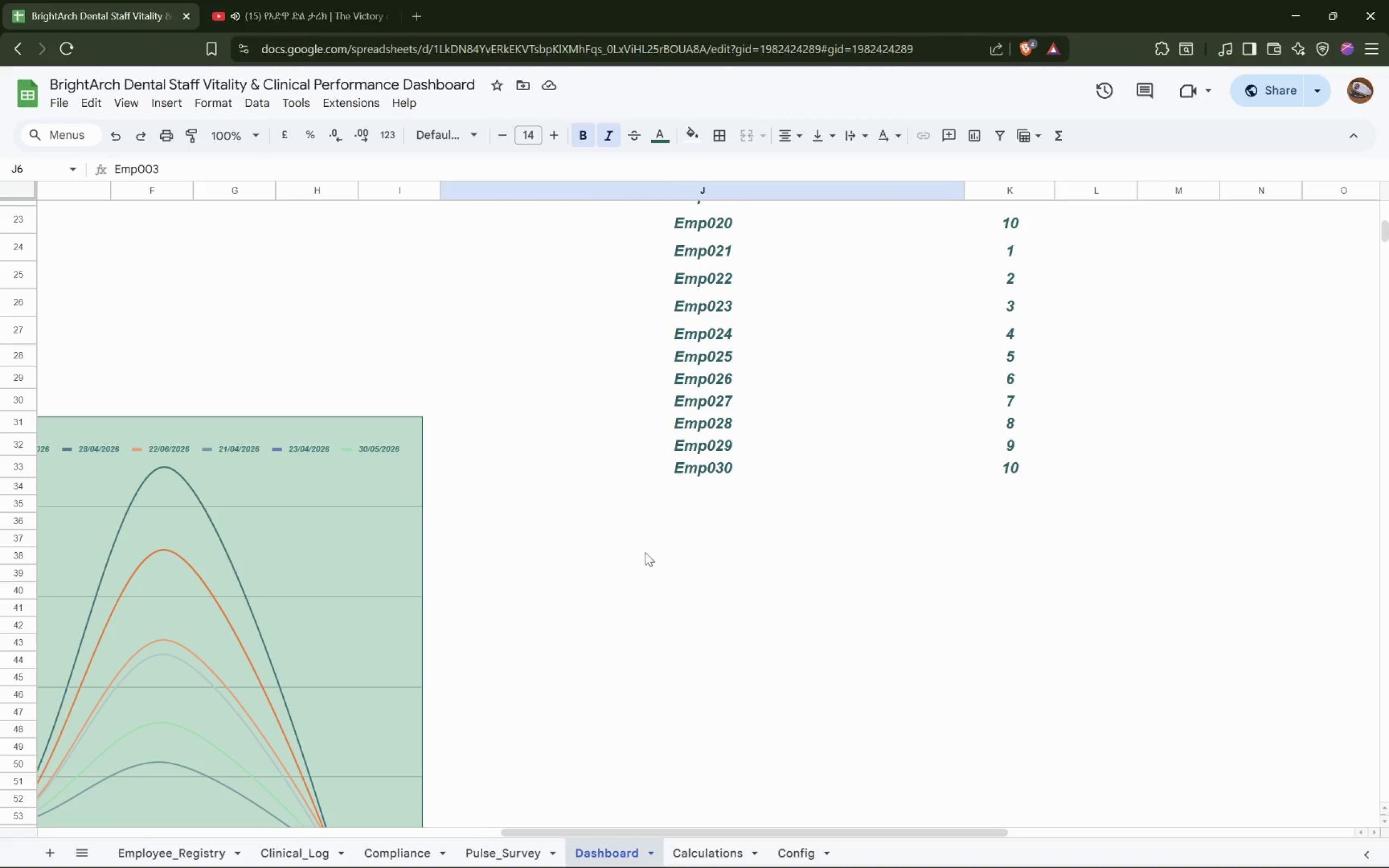 
left_click([665, 525])
 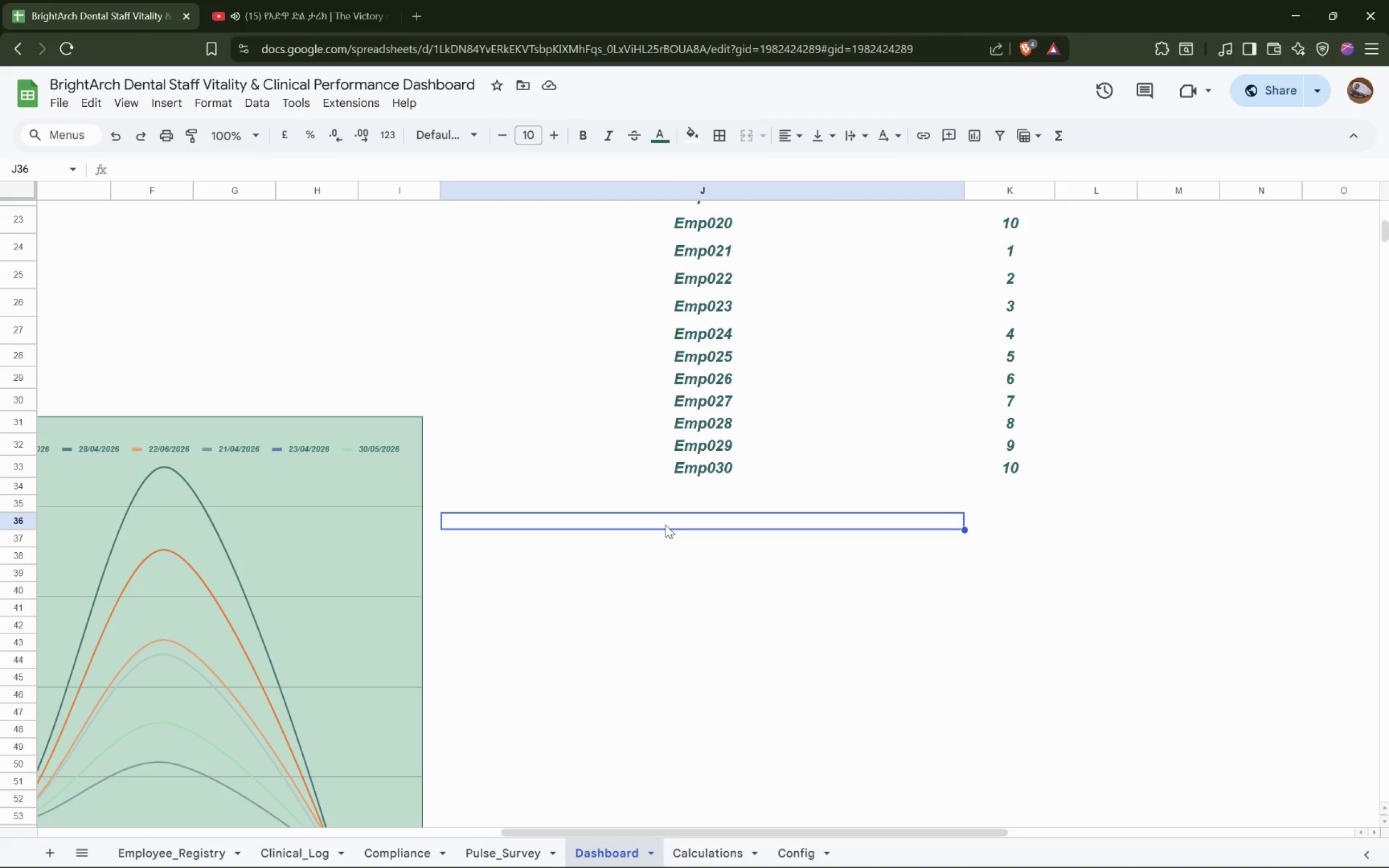 
key(Control+V)
 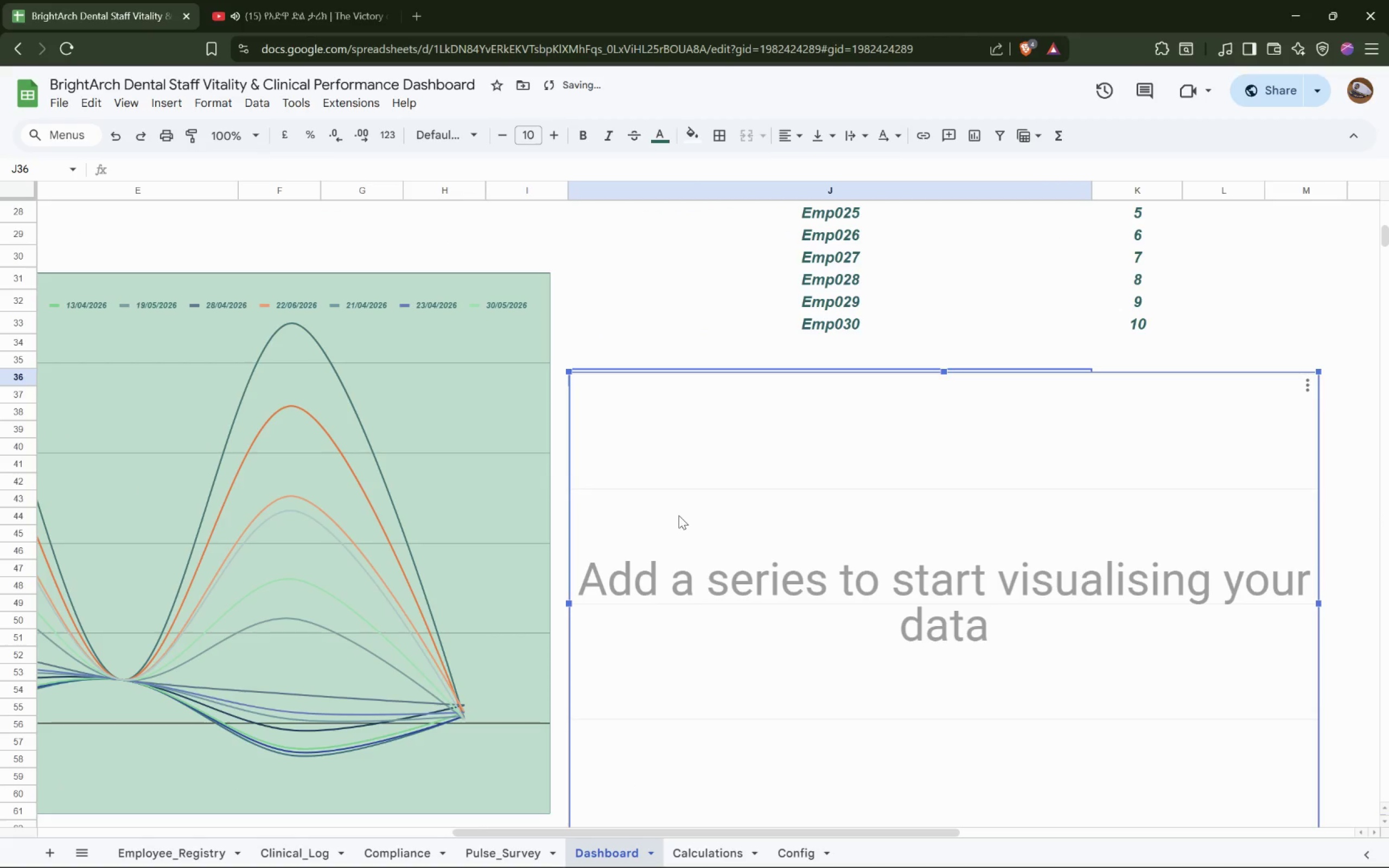 
scroll: coordinate [679, 515], scroll_direction: down, amount: 7.0
 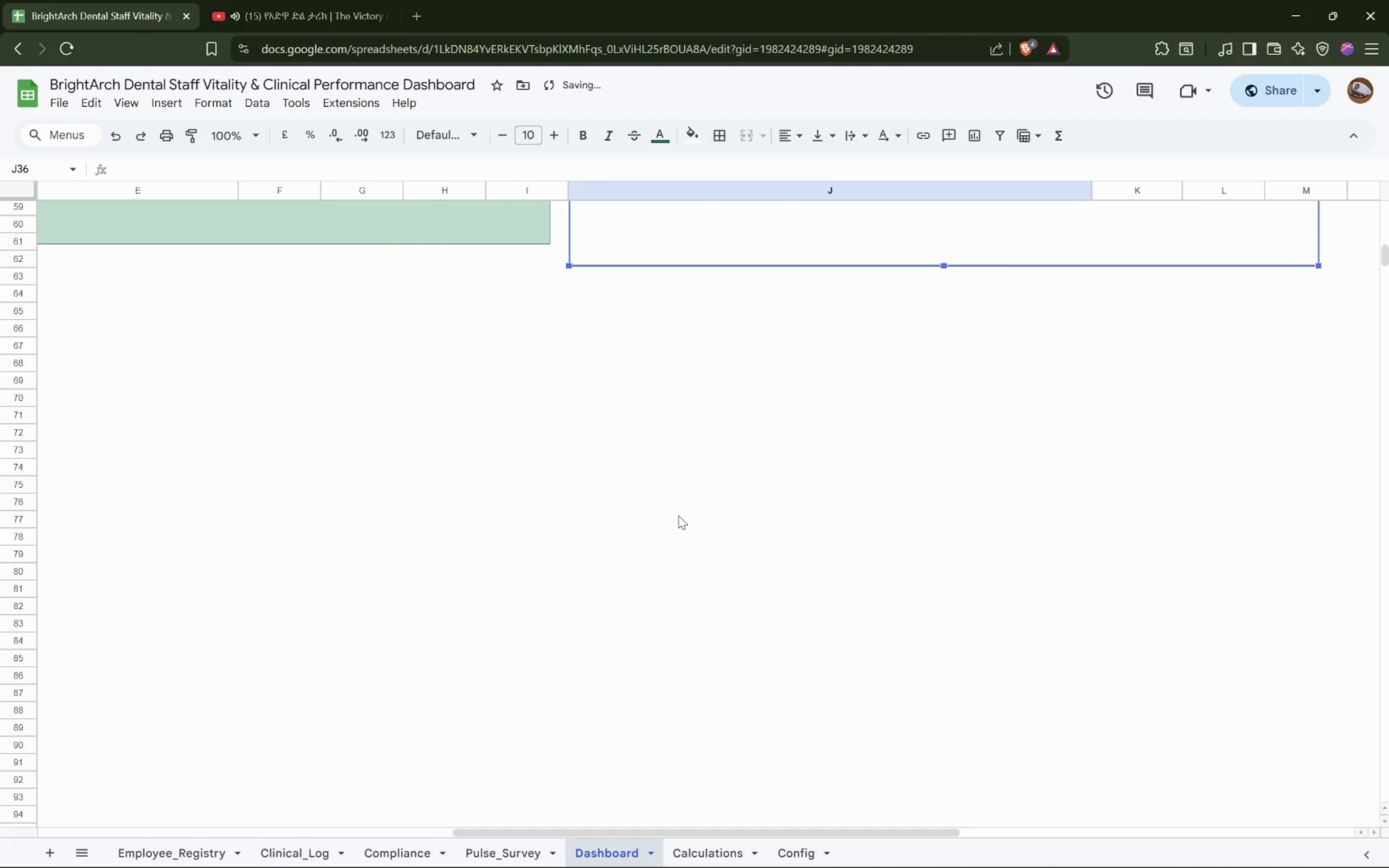 
hold_key(key=ShiftLeft, duration=1.5)
 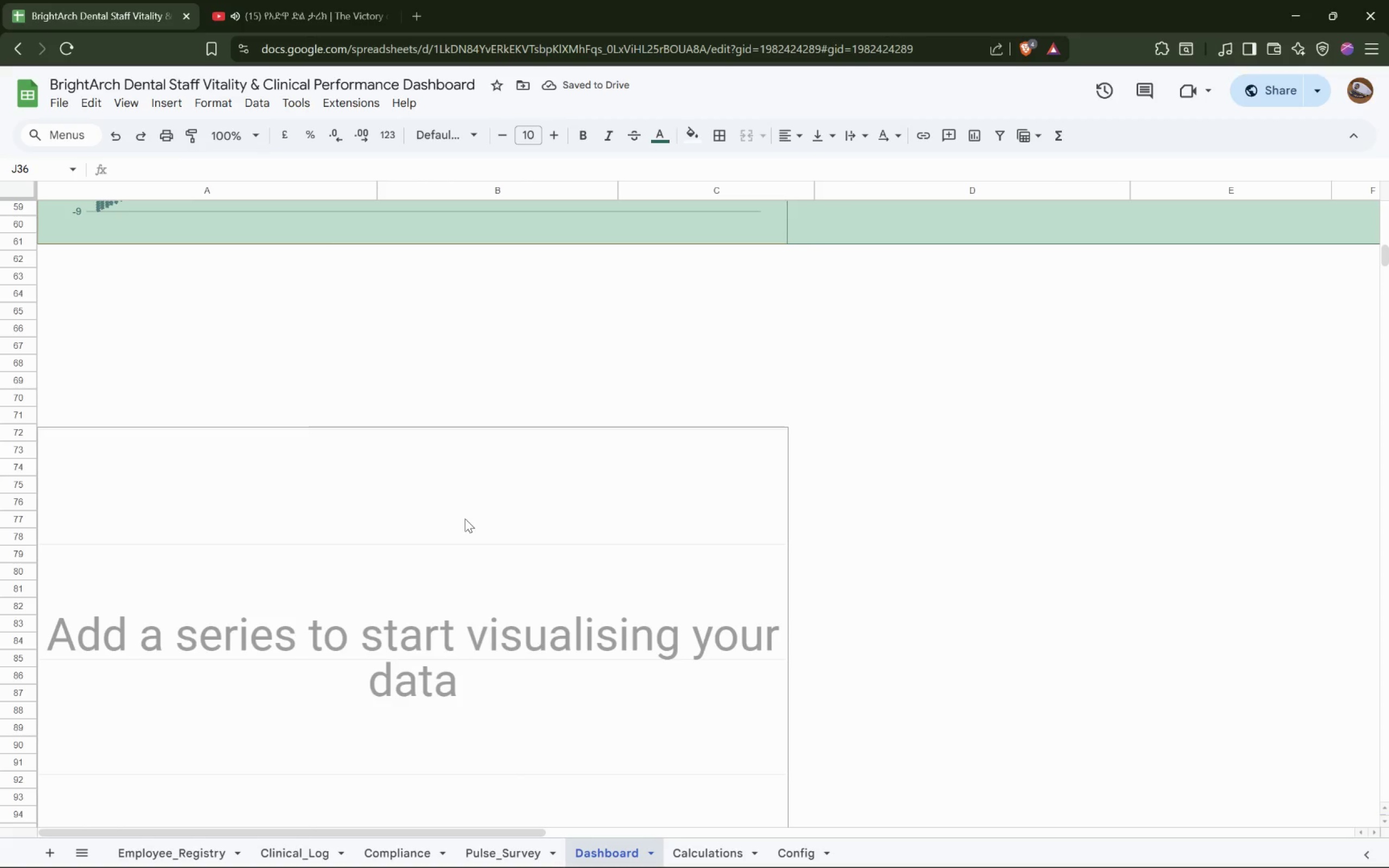 
key(Shift+ShiftLeft)
 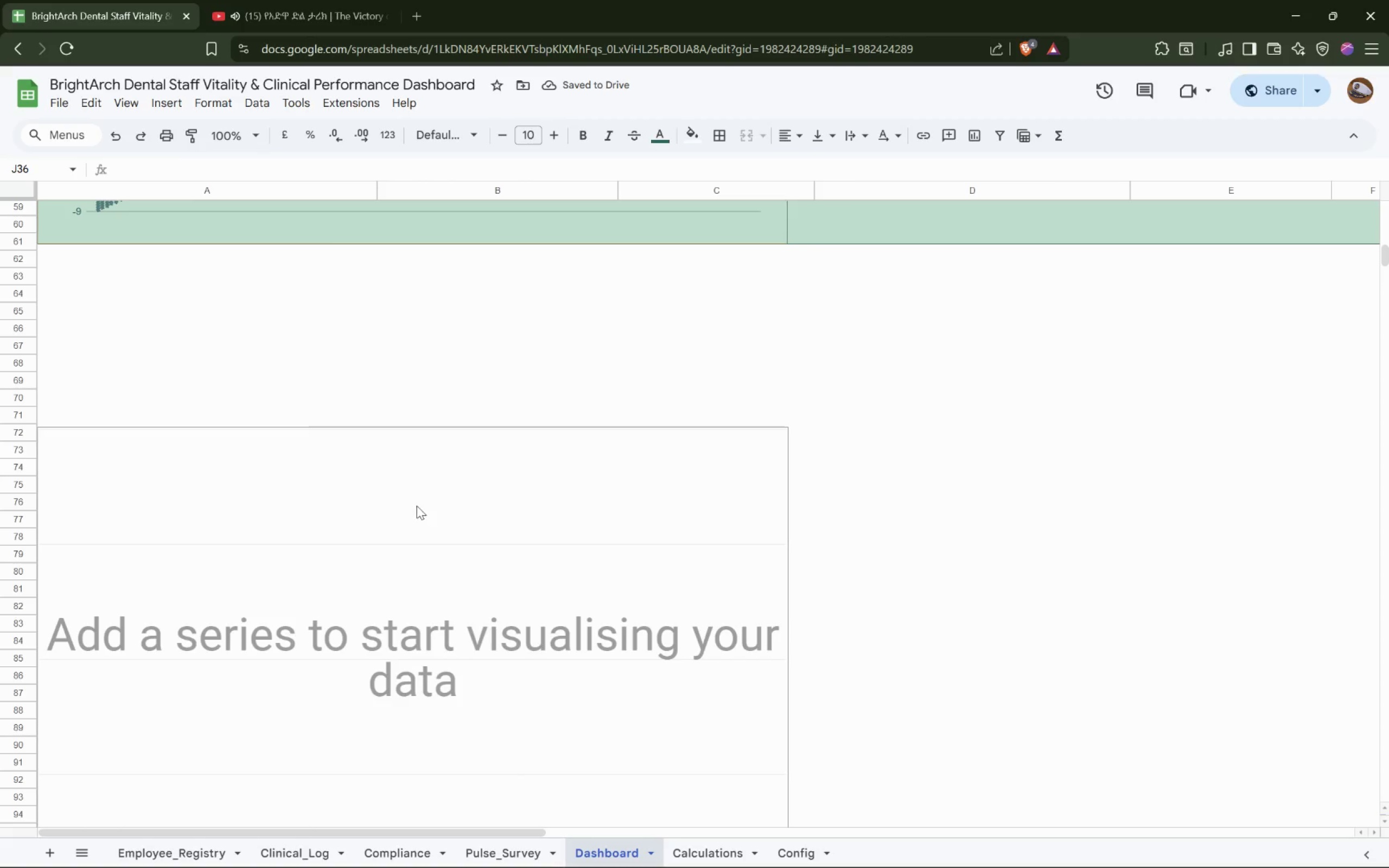 
key(Shift+ShiftLeft)
 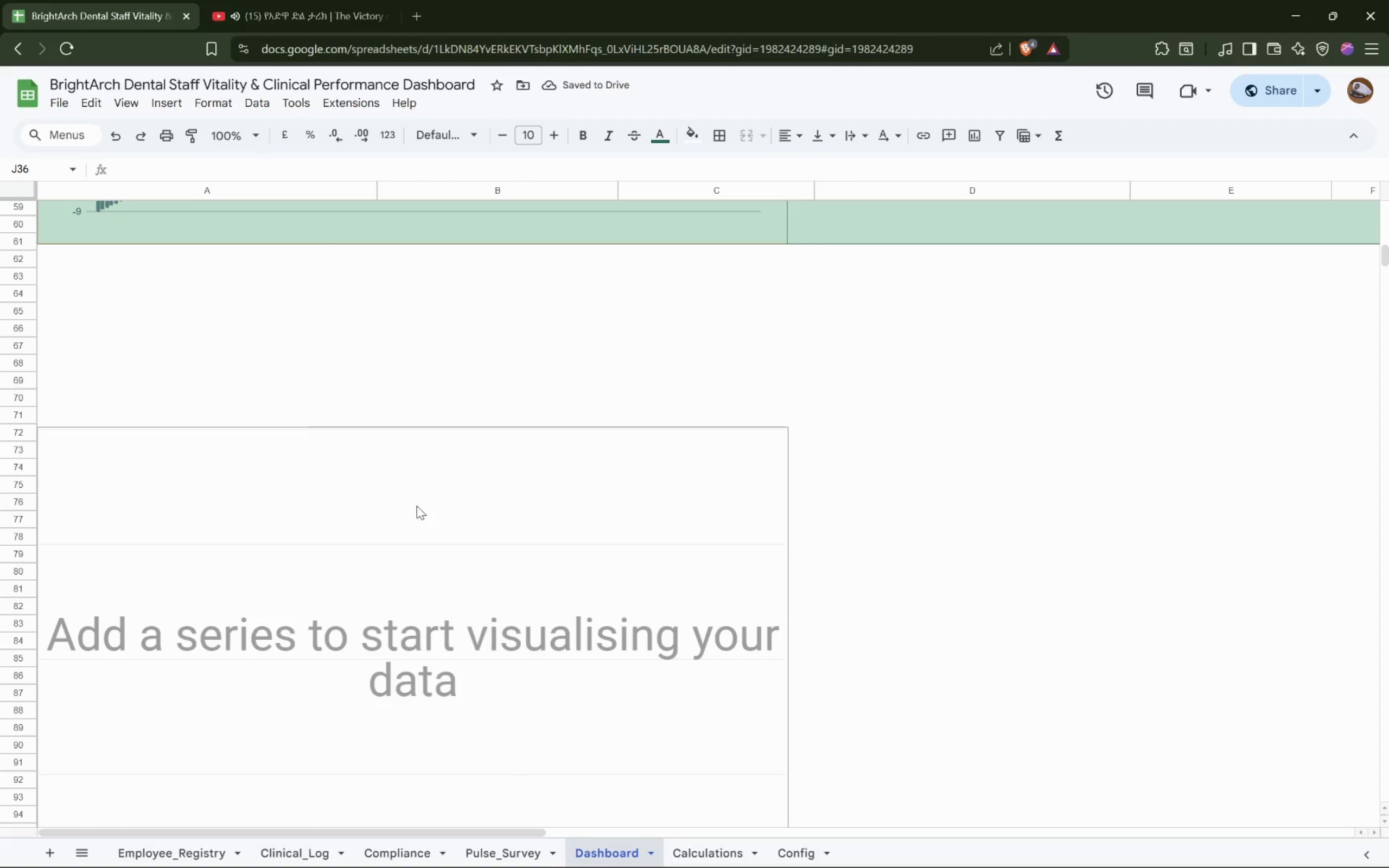 
key(Shift+ShiftLeft)
 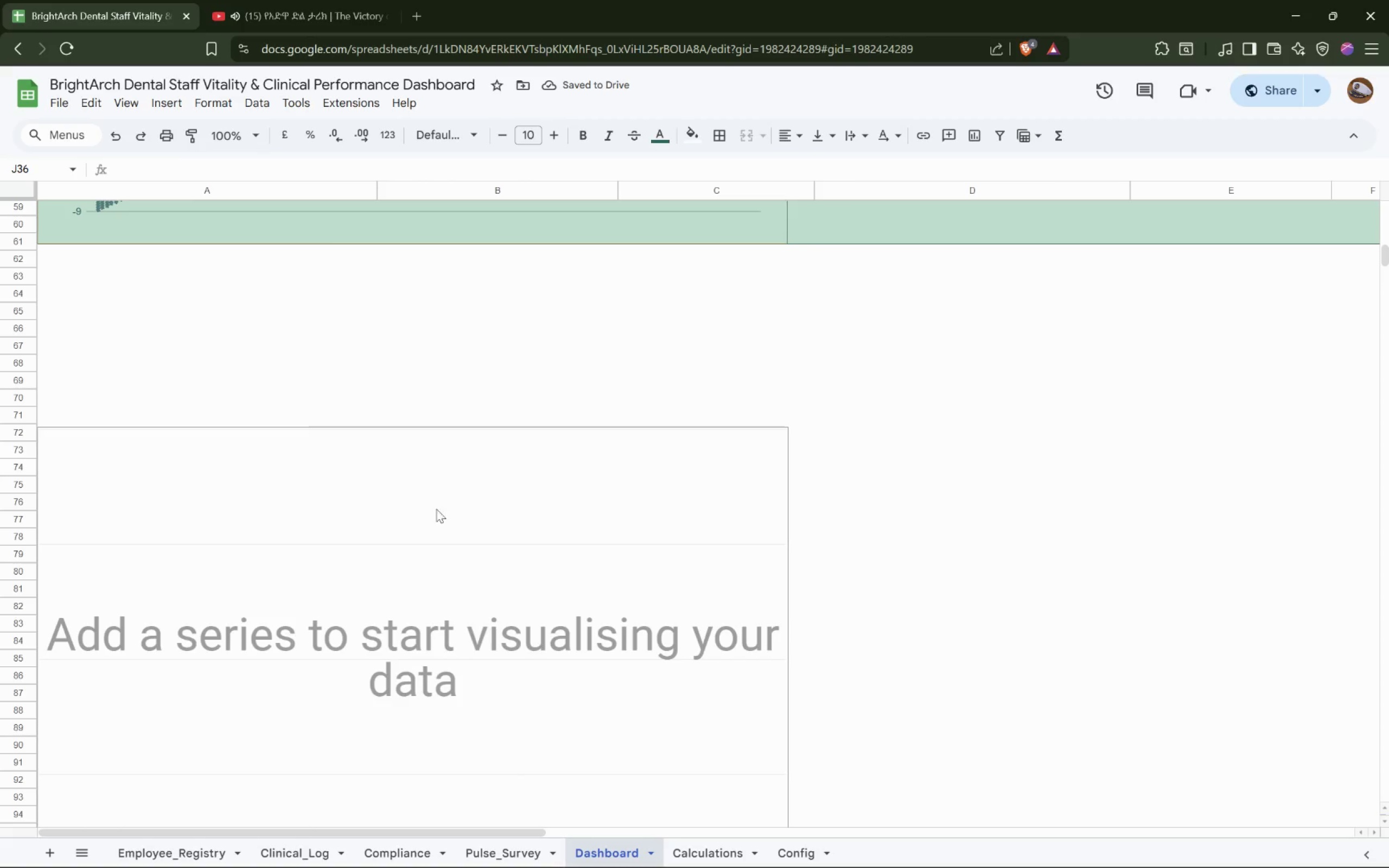 
key(Shift+ShiftLeft)
 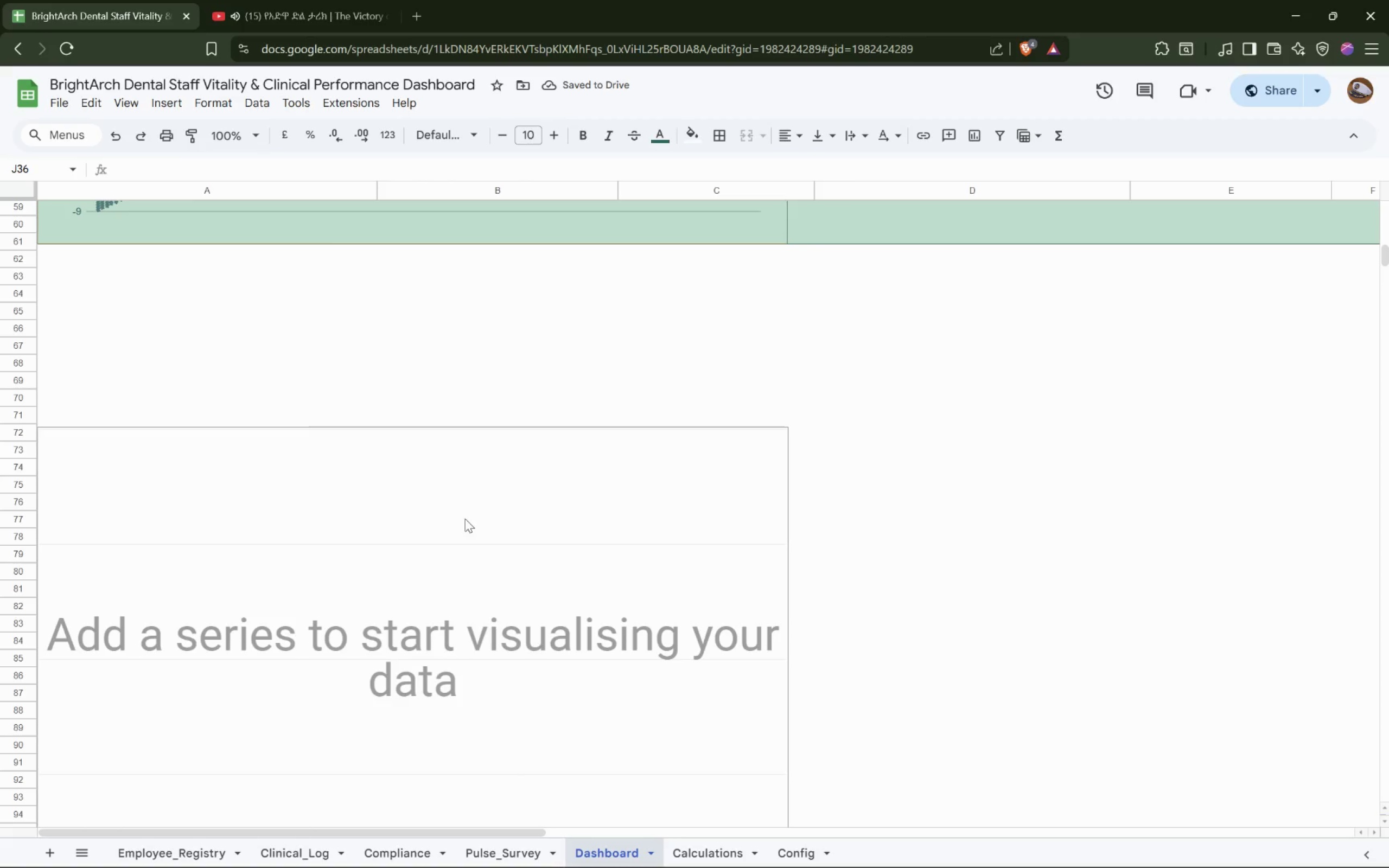 
scroll: coordinate [677, 515], scroll_direction: up, amount: 14.0
 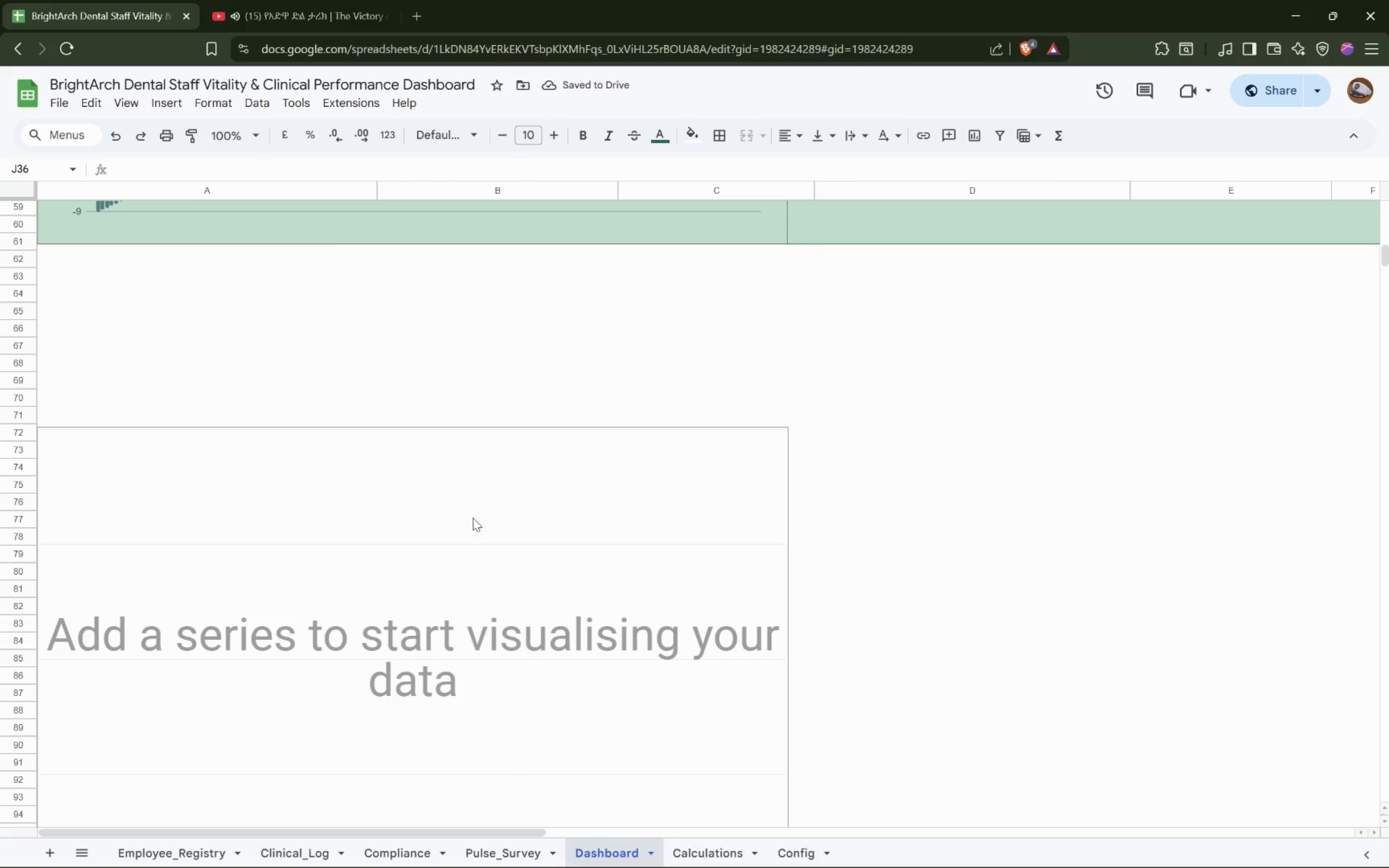 
key(Shift+ShiftLeft)
 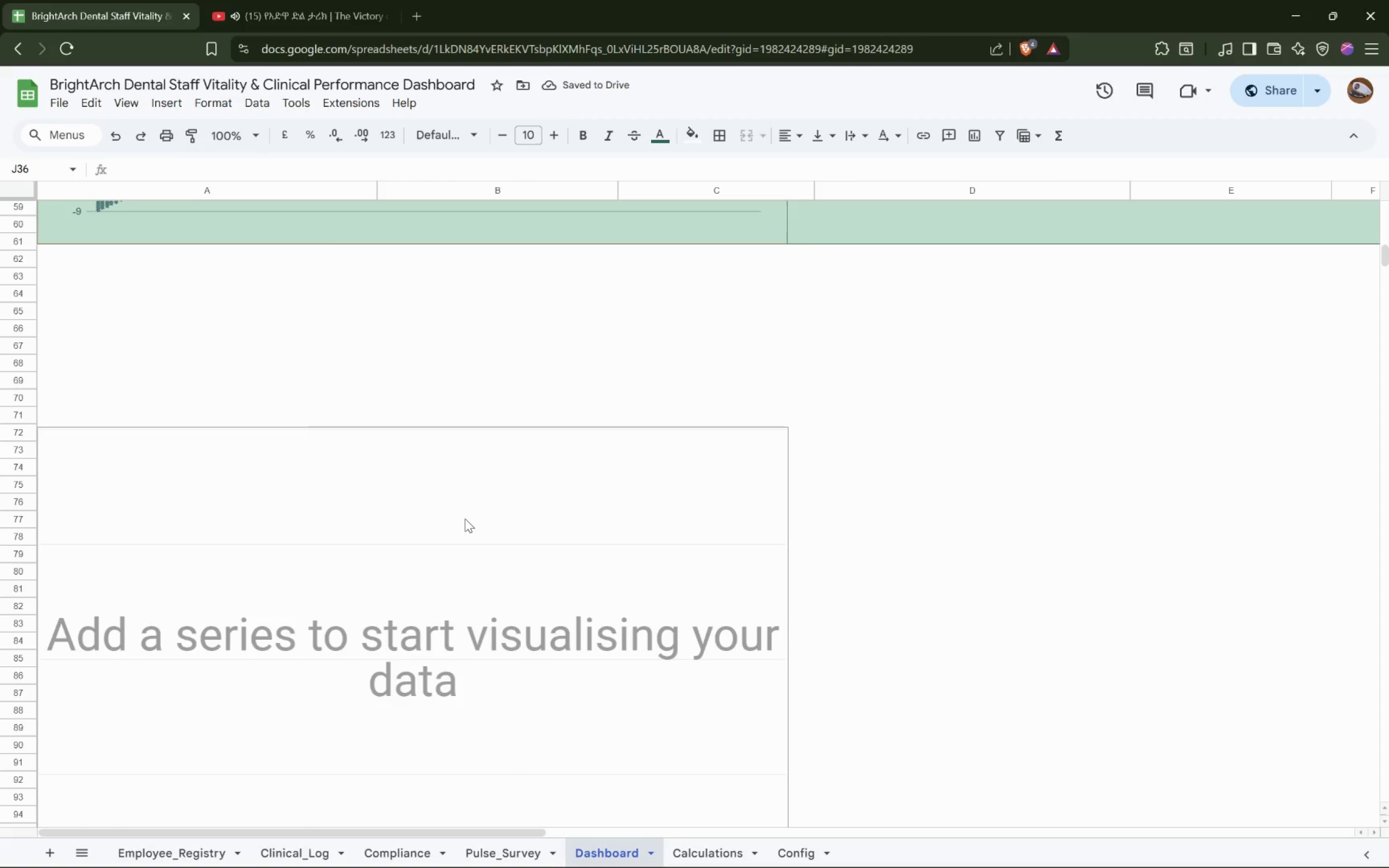 
left_click([465, 519])
 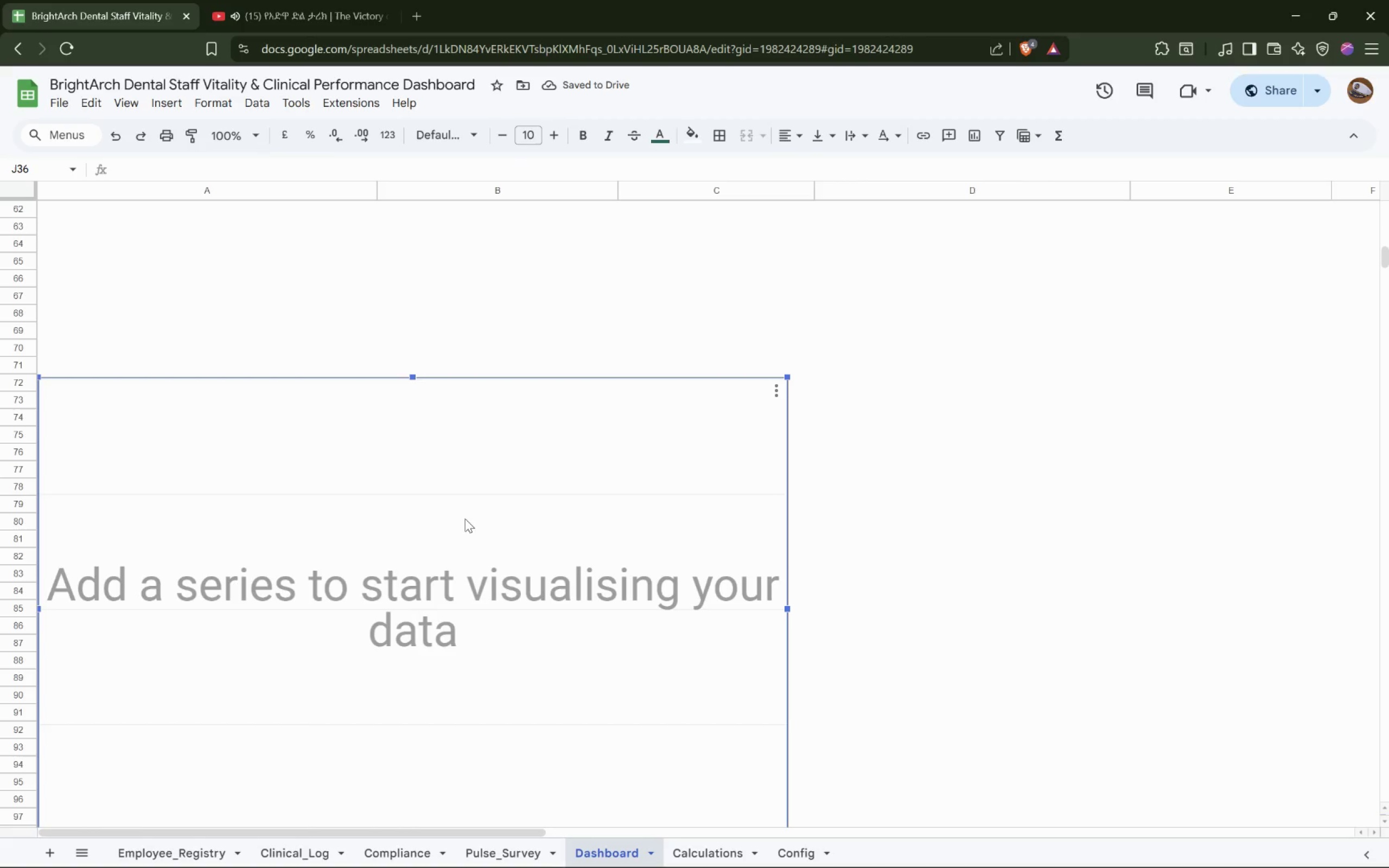 
scroll: coordinate [465, 519], scroll_direction: up, amount: 4.0
 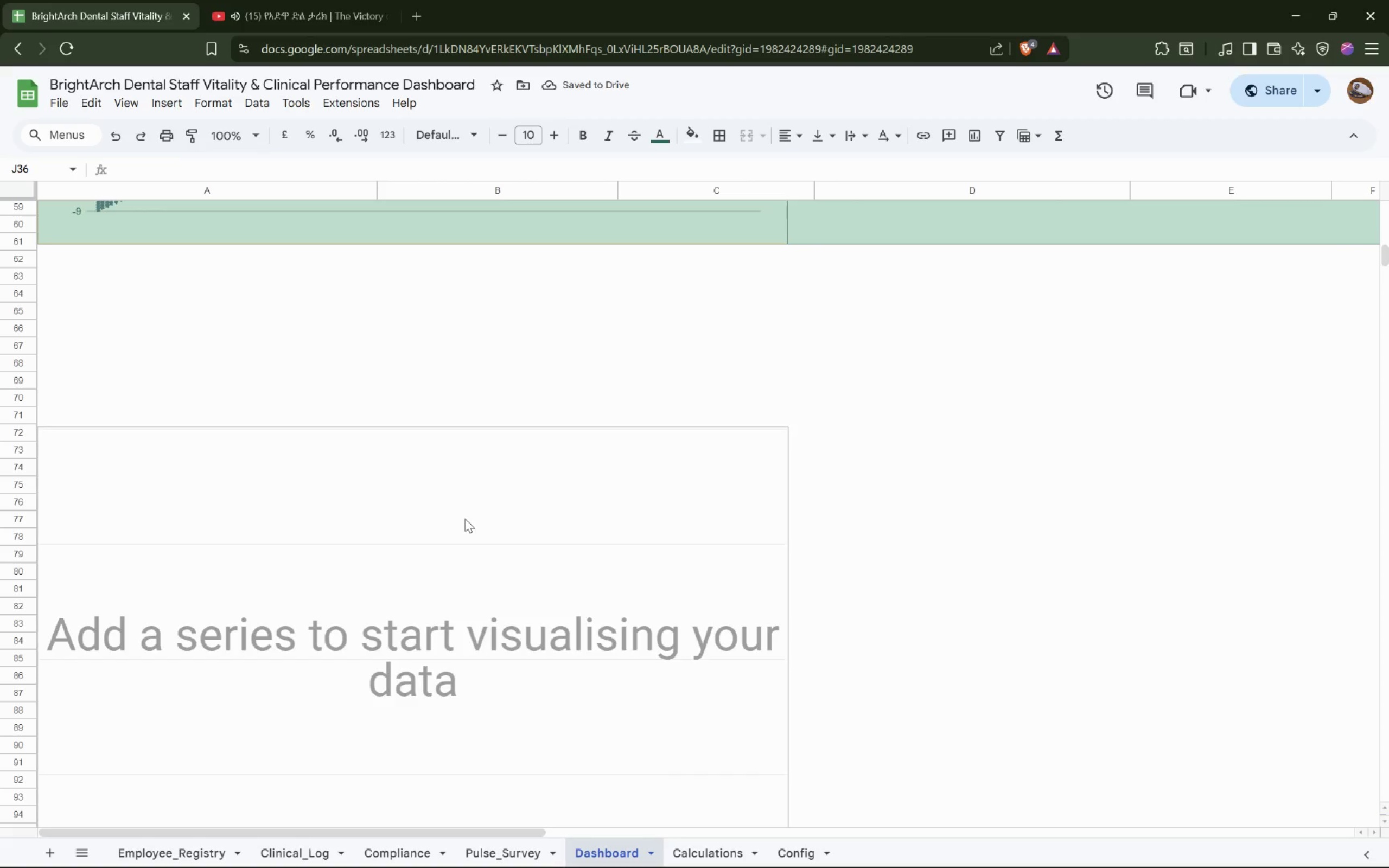 
key(Delete)
 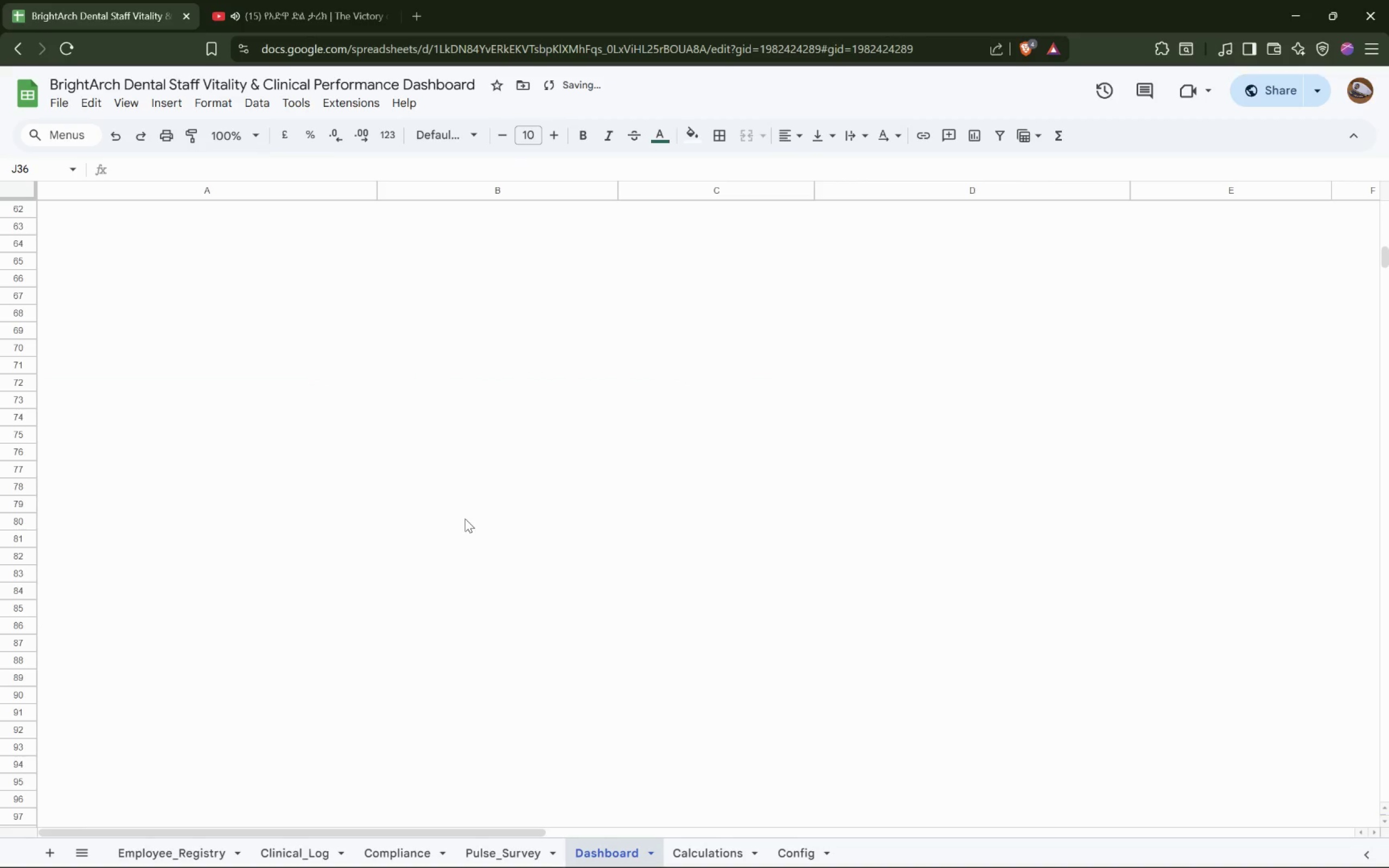 
hold_key(key=ShiftLeft, duration=1.19)
 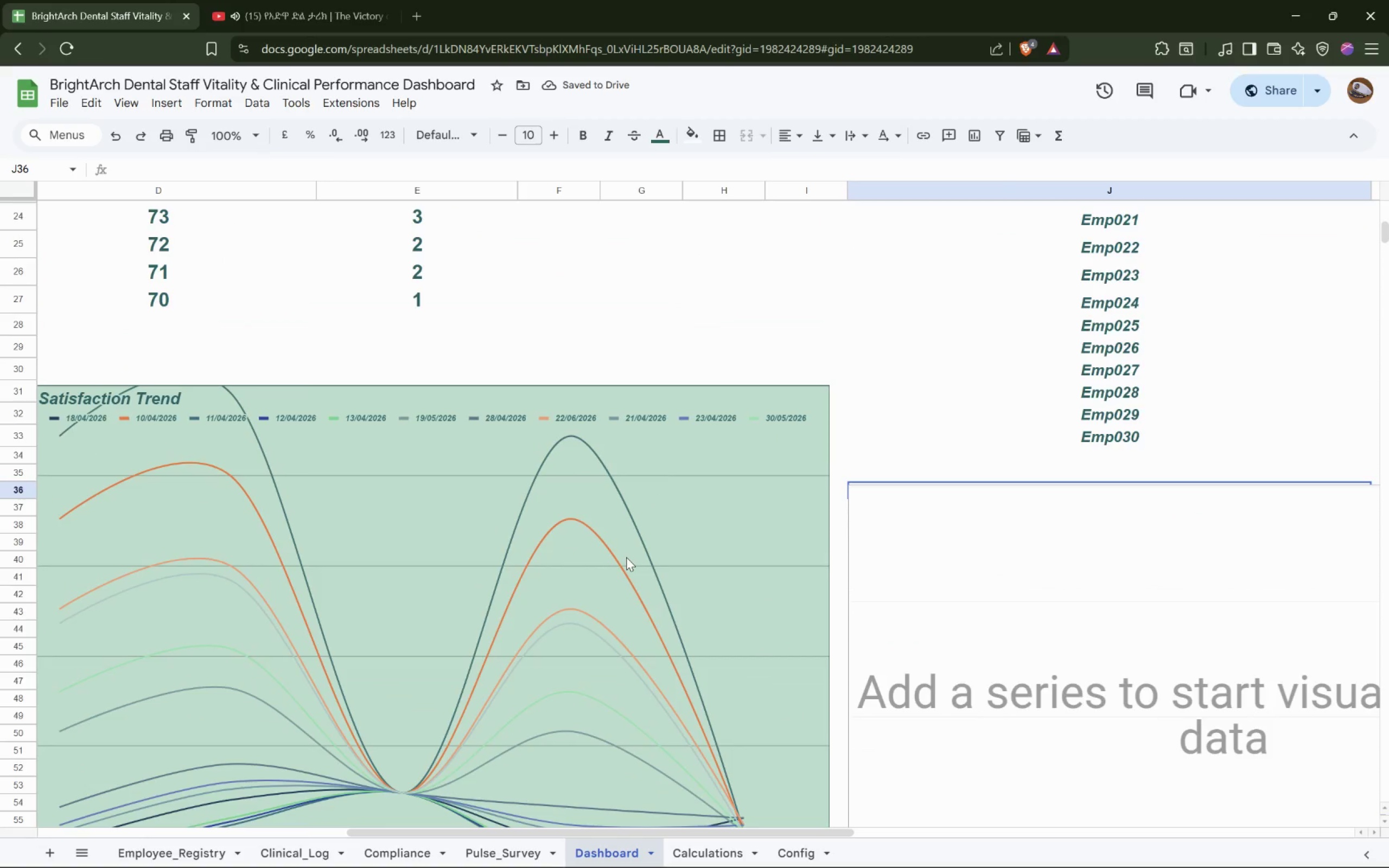 
scroll: coordinate [465, 519], scroll_direction: up, amount: 6.0
 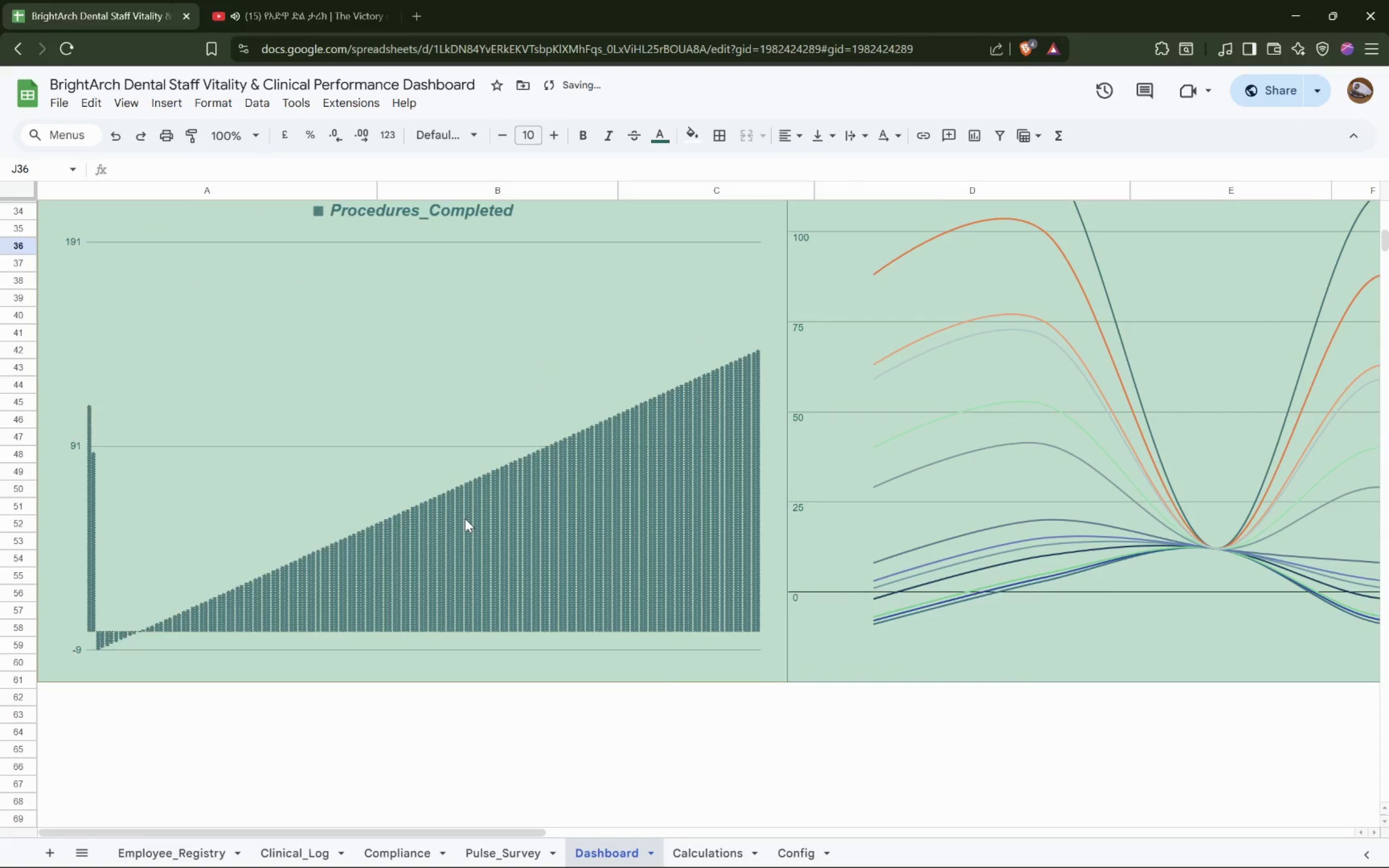 
scroll: coordinate [465, 519], scroll_direction: down, amount: 10.0
 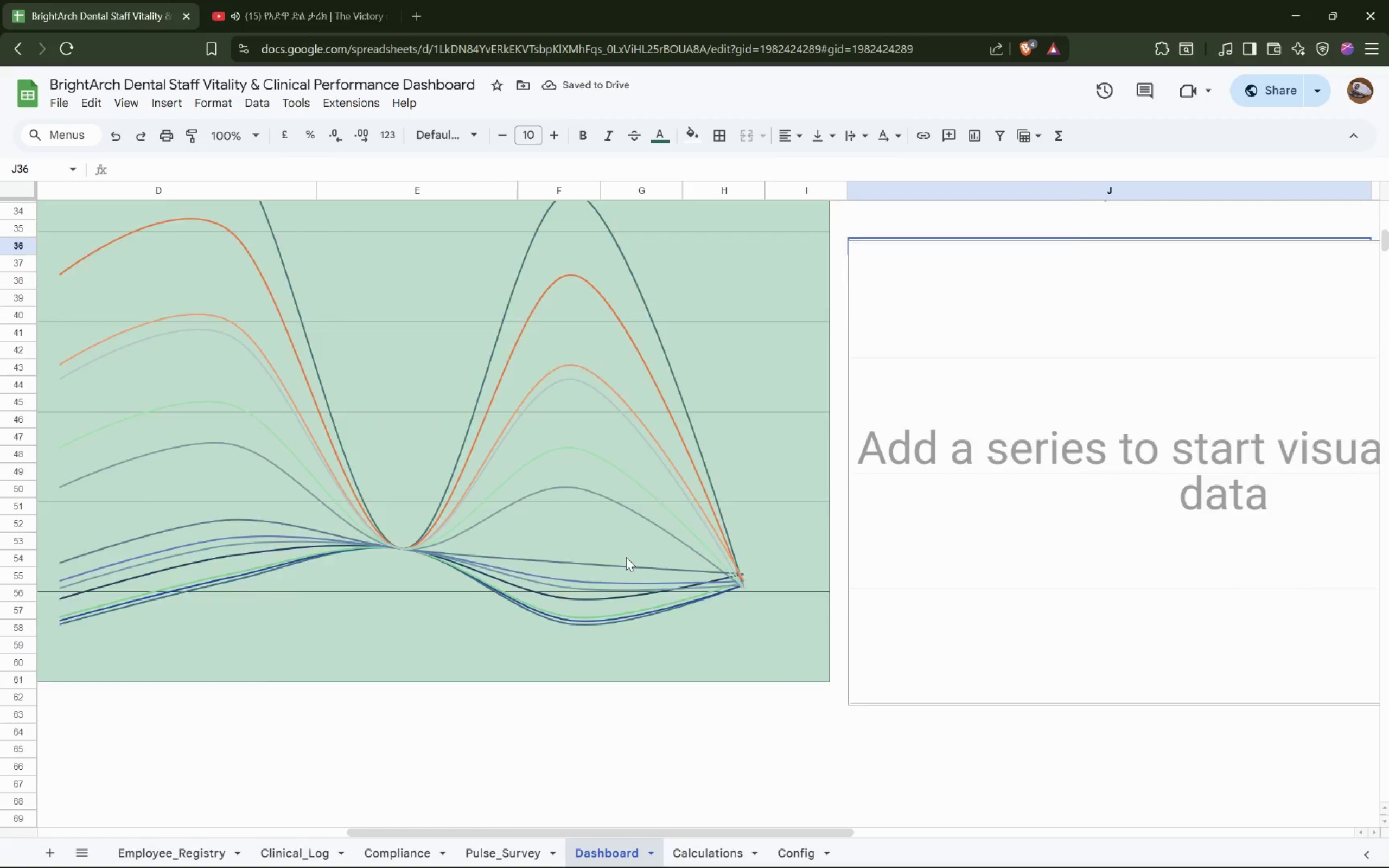 
scroll: coordinate [626, 557], scroll_direction: up, amount: 3.0
 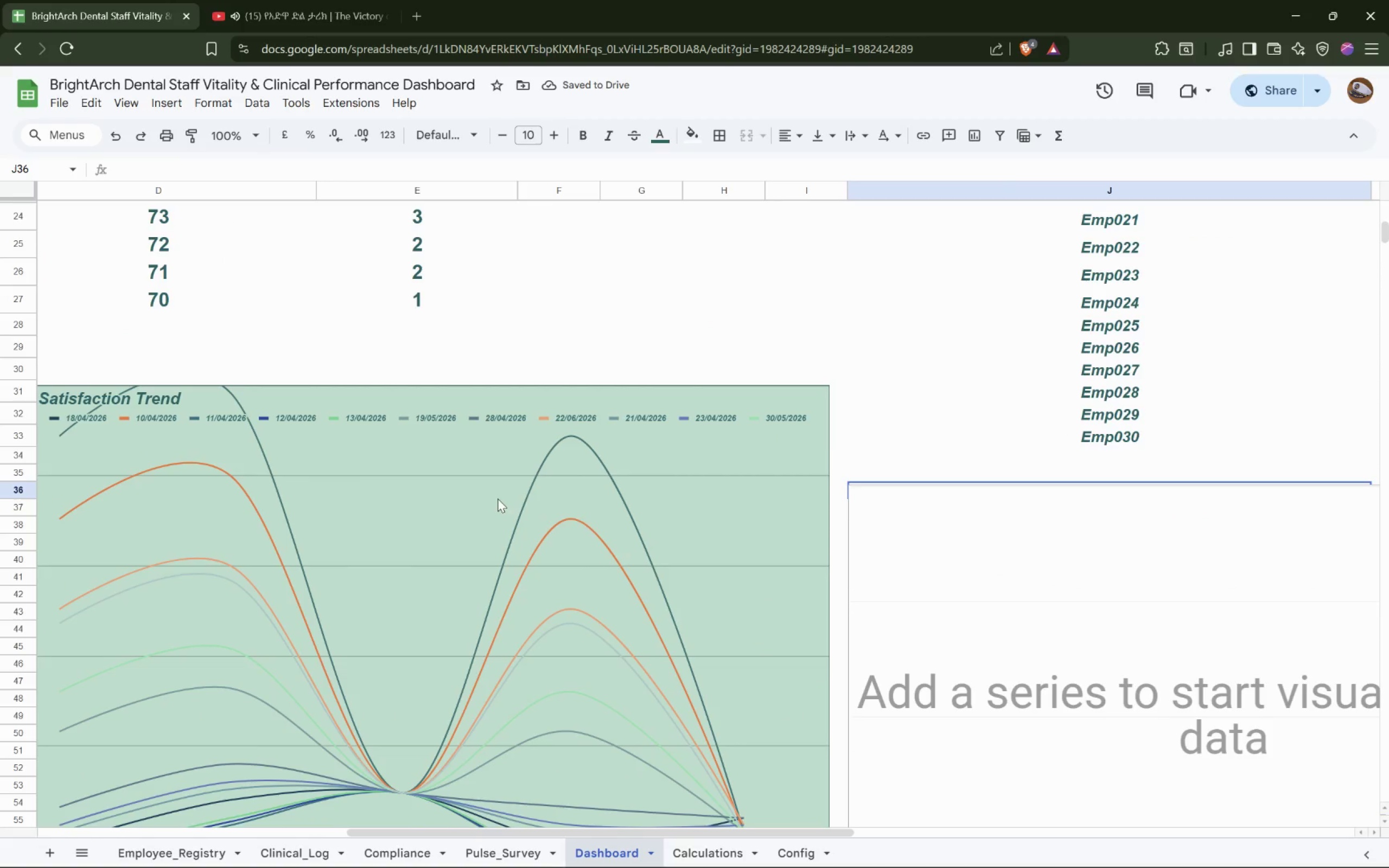 
hold_key(key=ShiftLeft, duration=0.75)
scroll: coordinate [597, 515], scroll_direction: down, amount: 4.0
 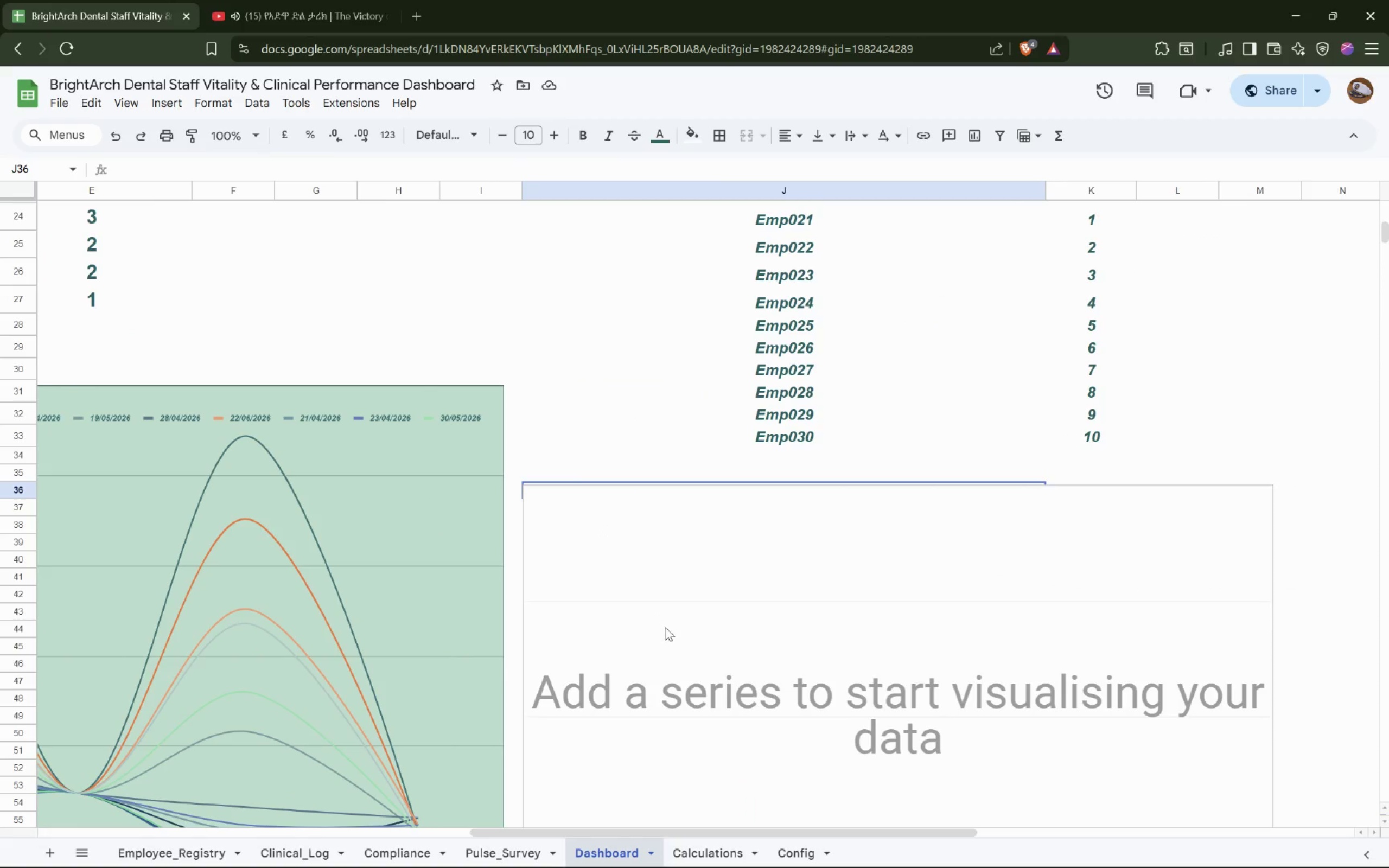 
left_click_drag(start_coordinate=[668, 630], to_coordinate=[671, 567])
 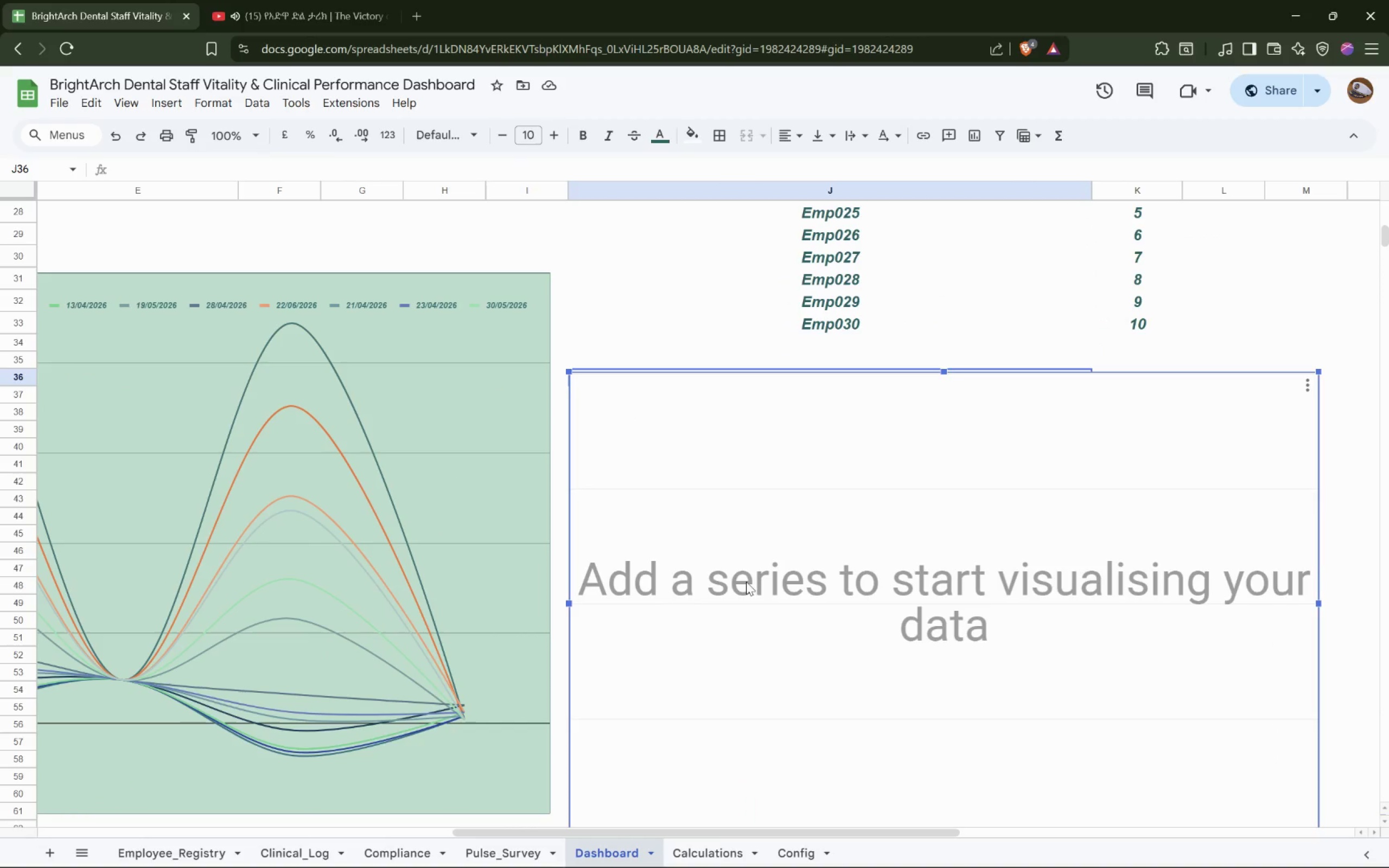 
left_click_drag(start_coordinate=[746, 571], to_coordinate=[740, 544])
 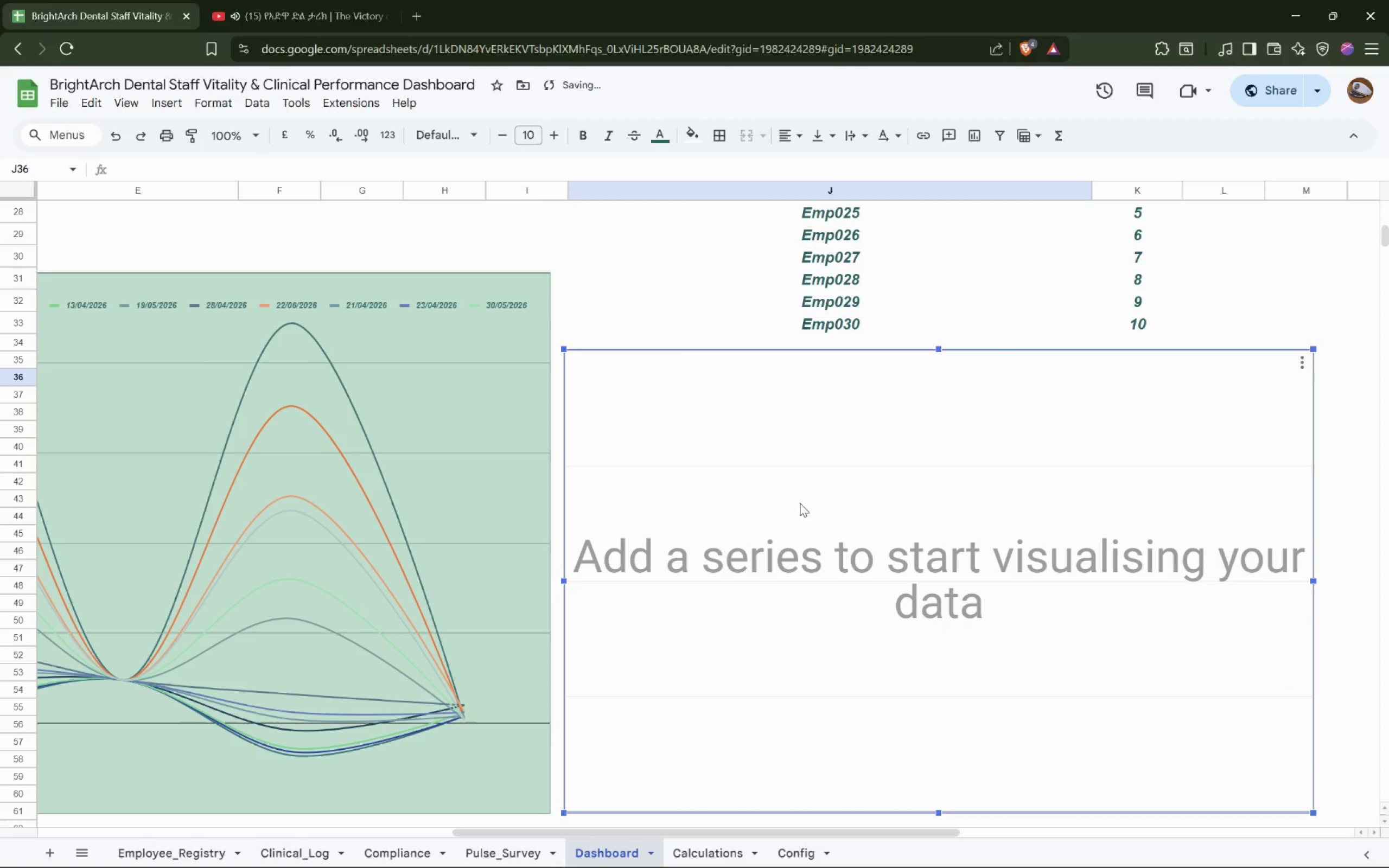 
left_click([853, 522])
 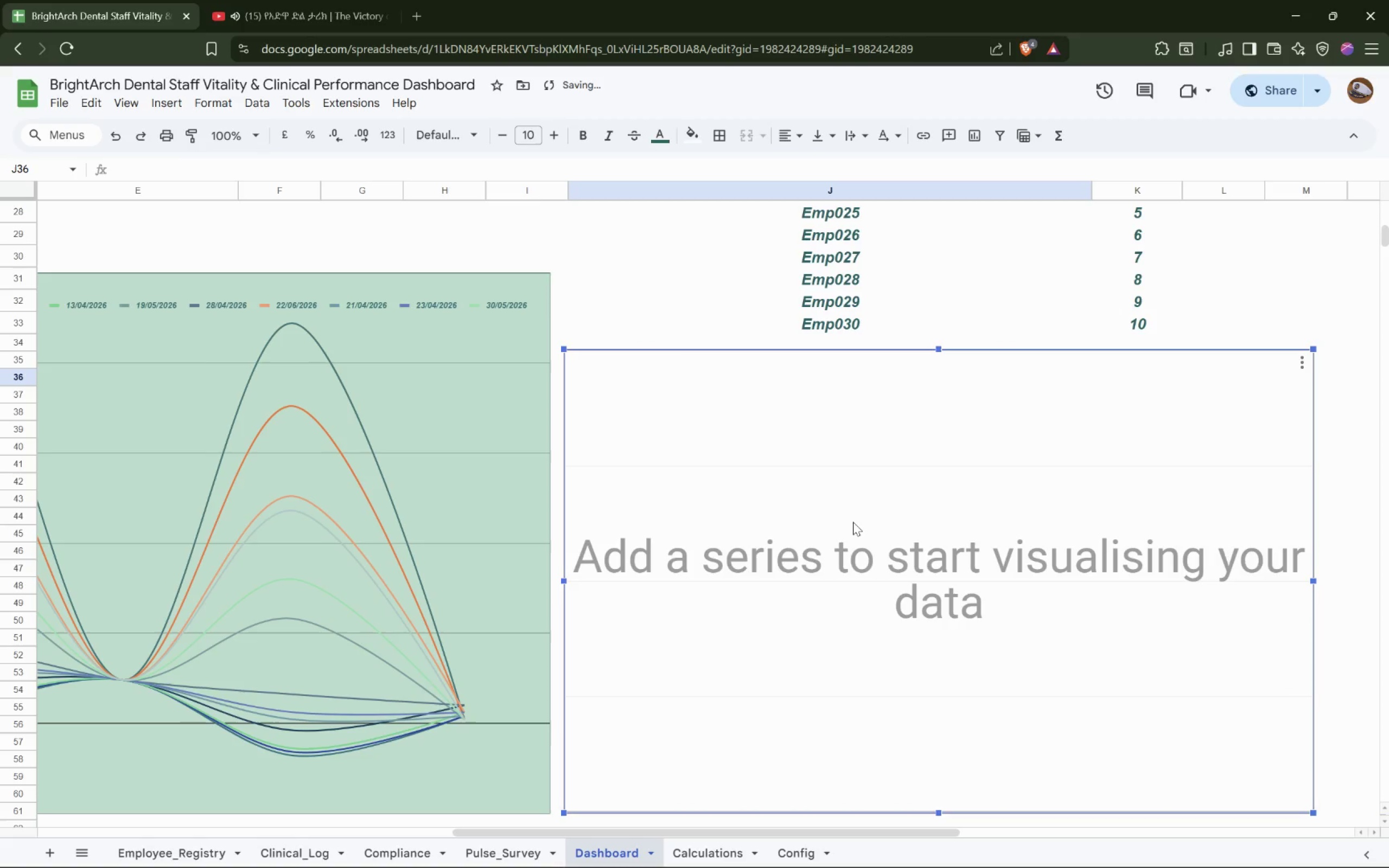 
hold_key(key=ShiftLeft, duration=1.48)
scroll: coordinate [853, 524], scroll_direction: down, amount: 7.0
 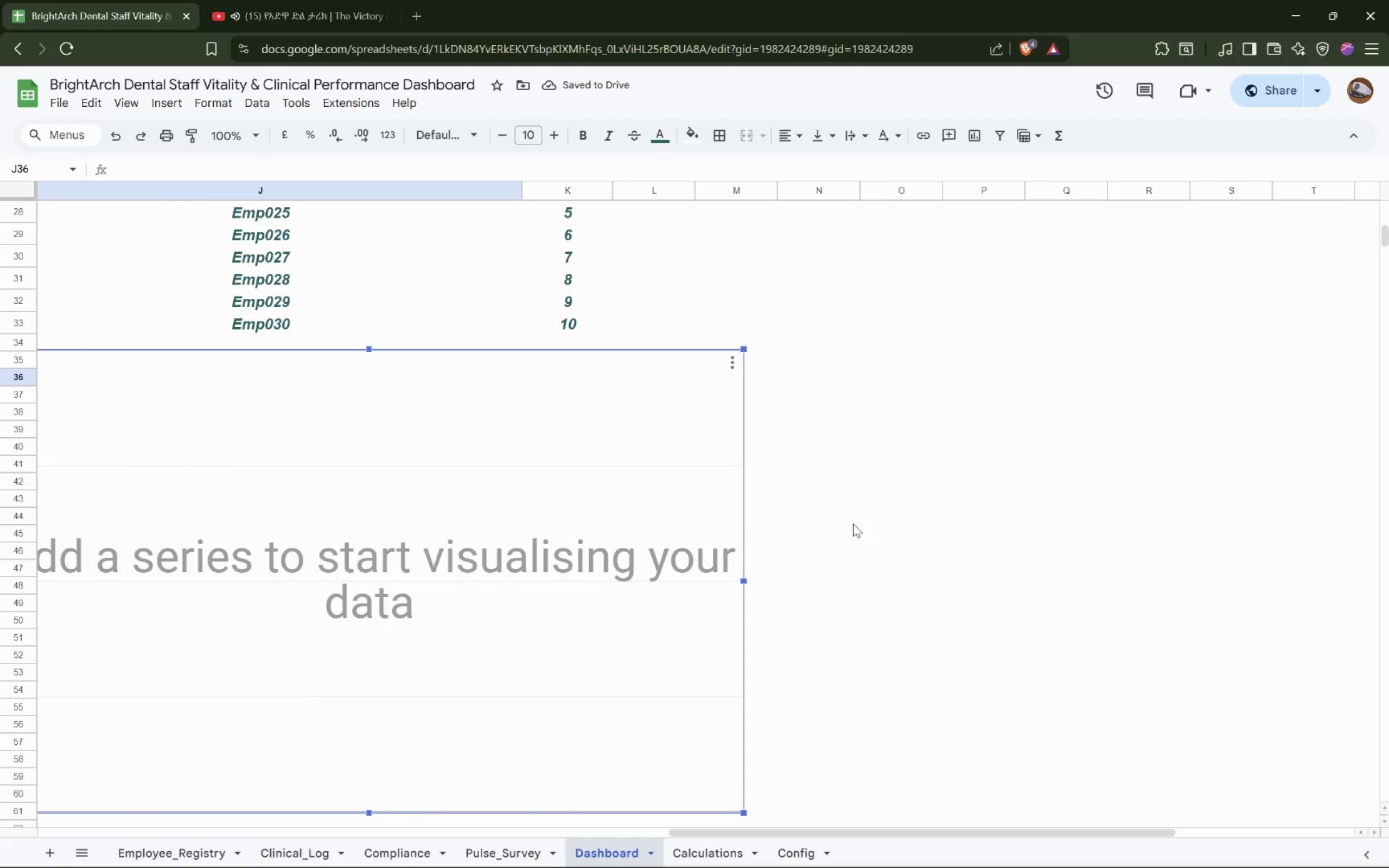 
scroll: coordinate [853, 524], scroll_direction: up, amount: 3.0
 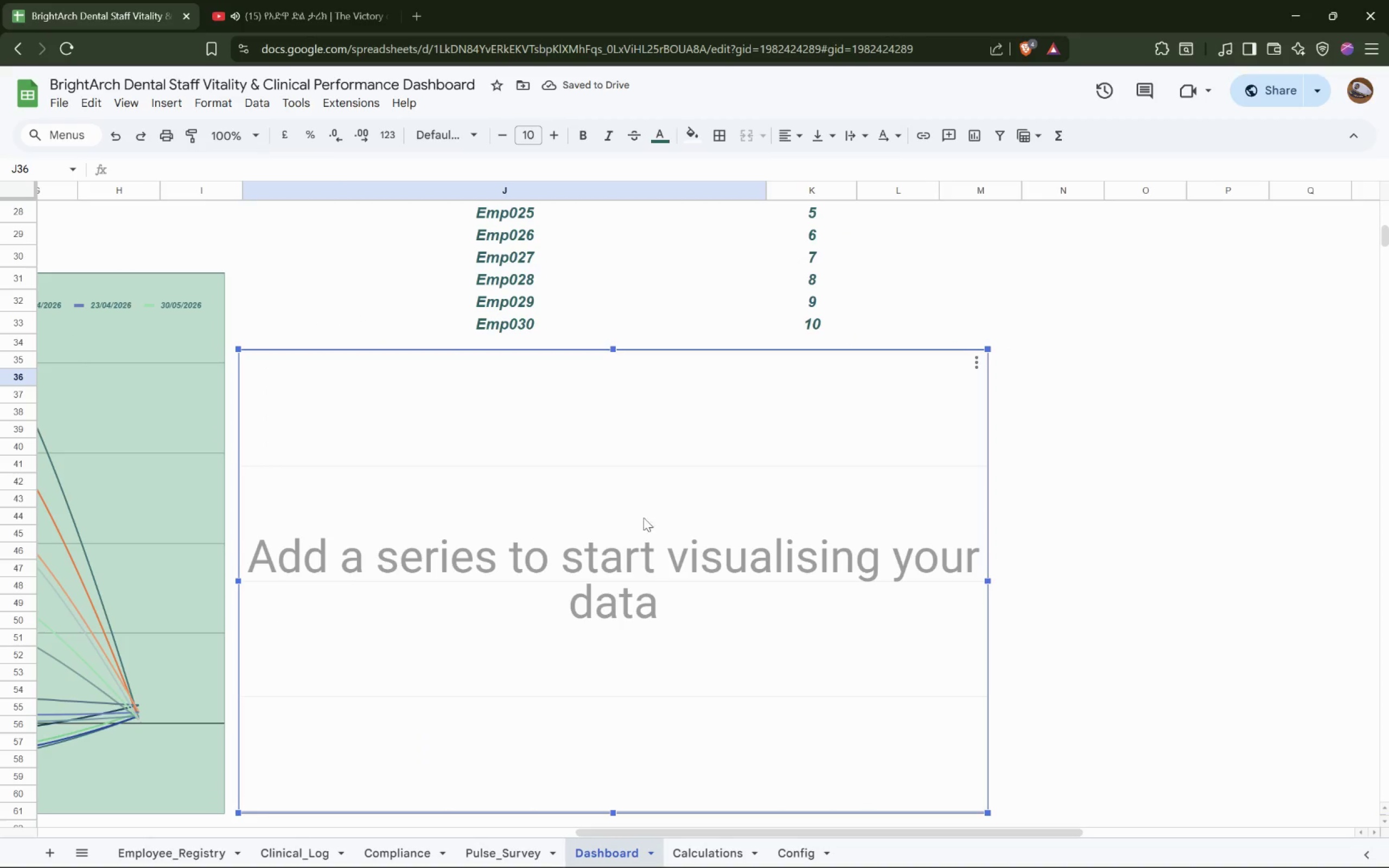 
left_click([562, 494])
 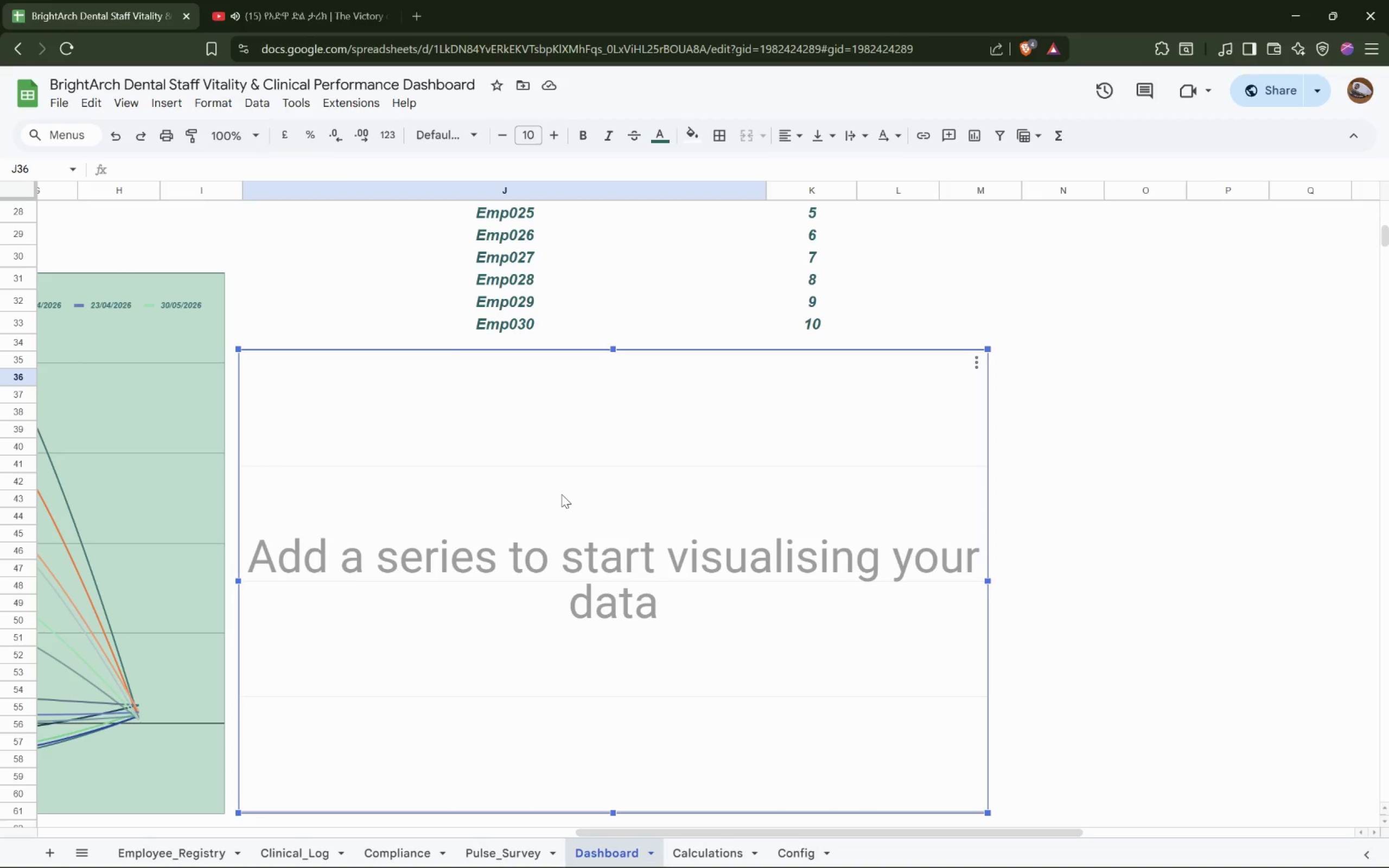 
wait(21.77)
 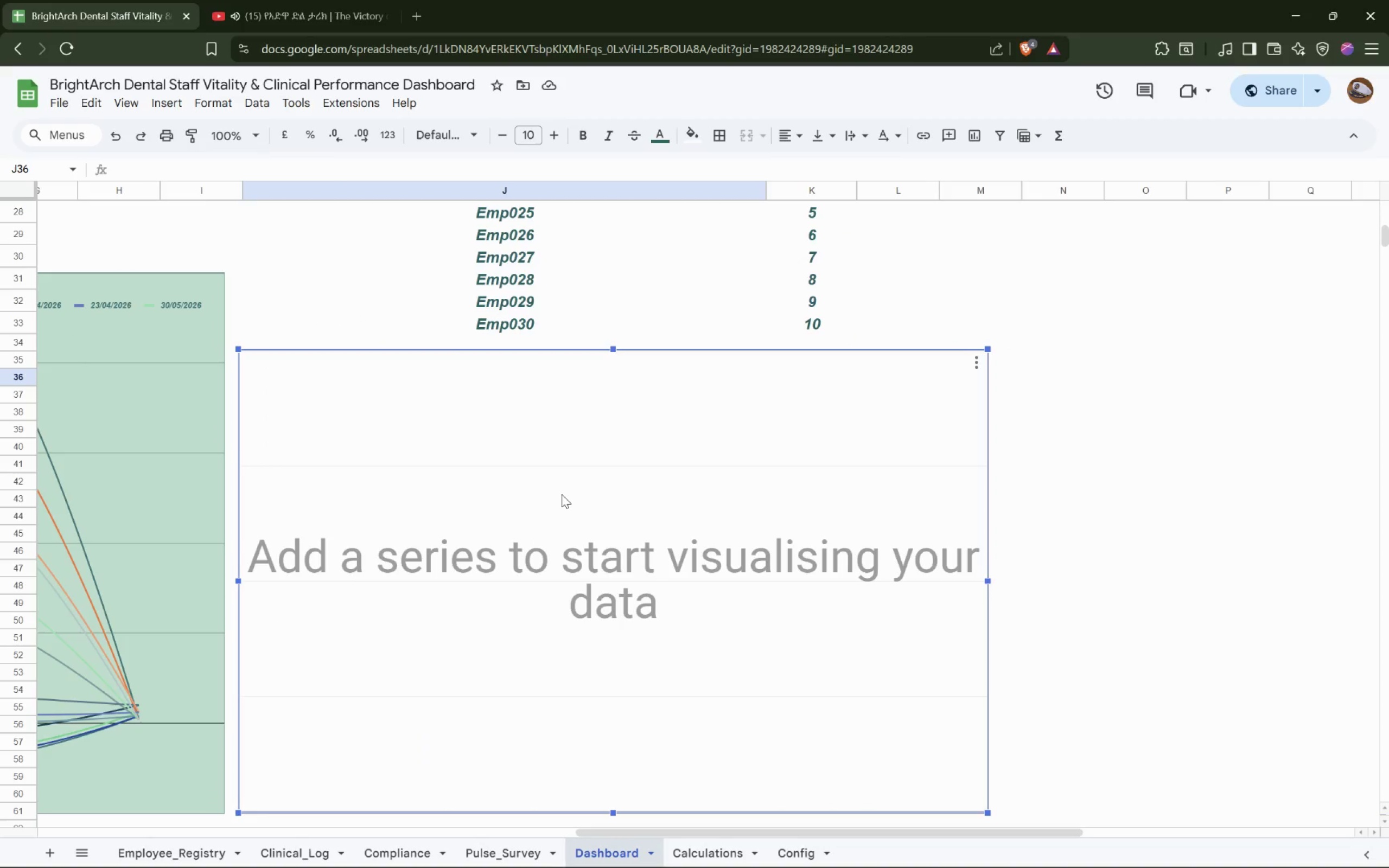 
left_click([977, 363])
 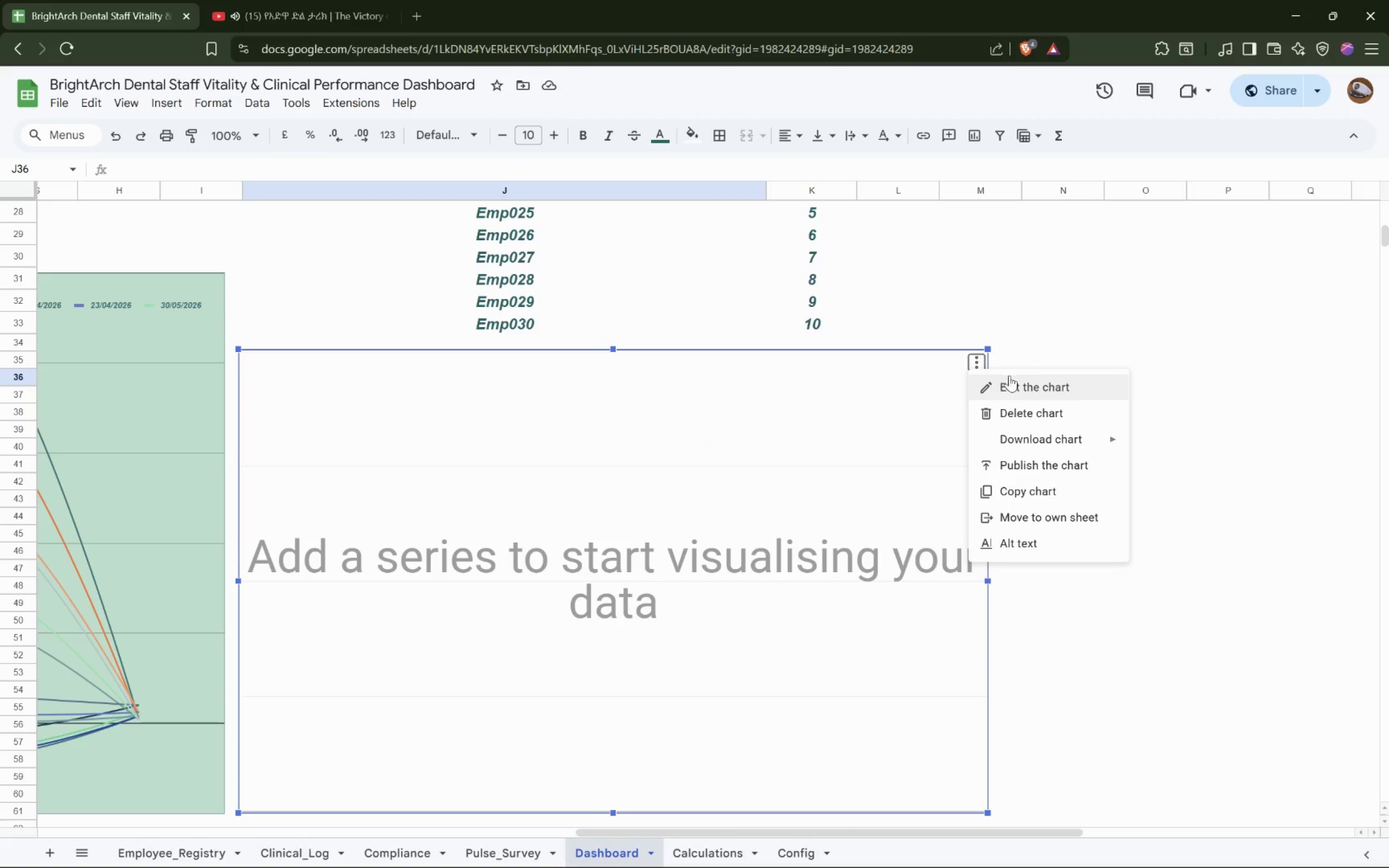 
left_click([1014, 390])
 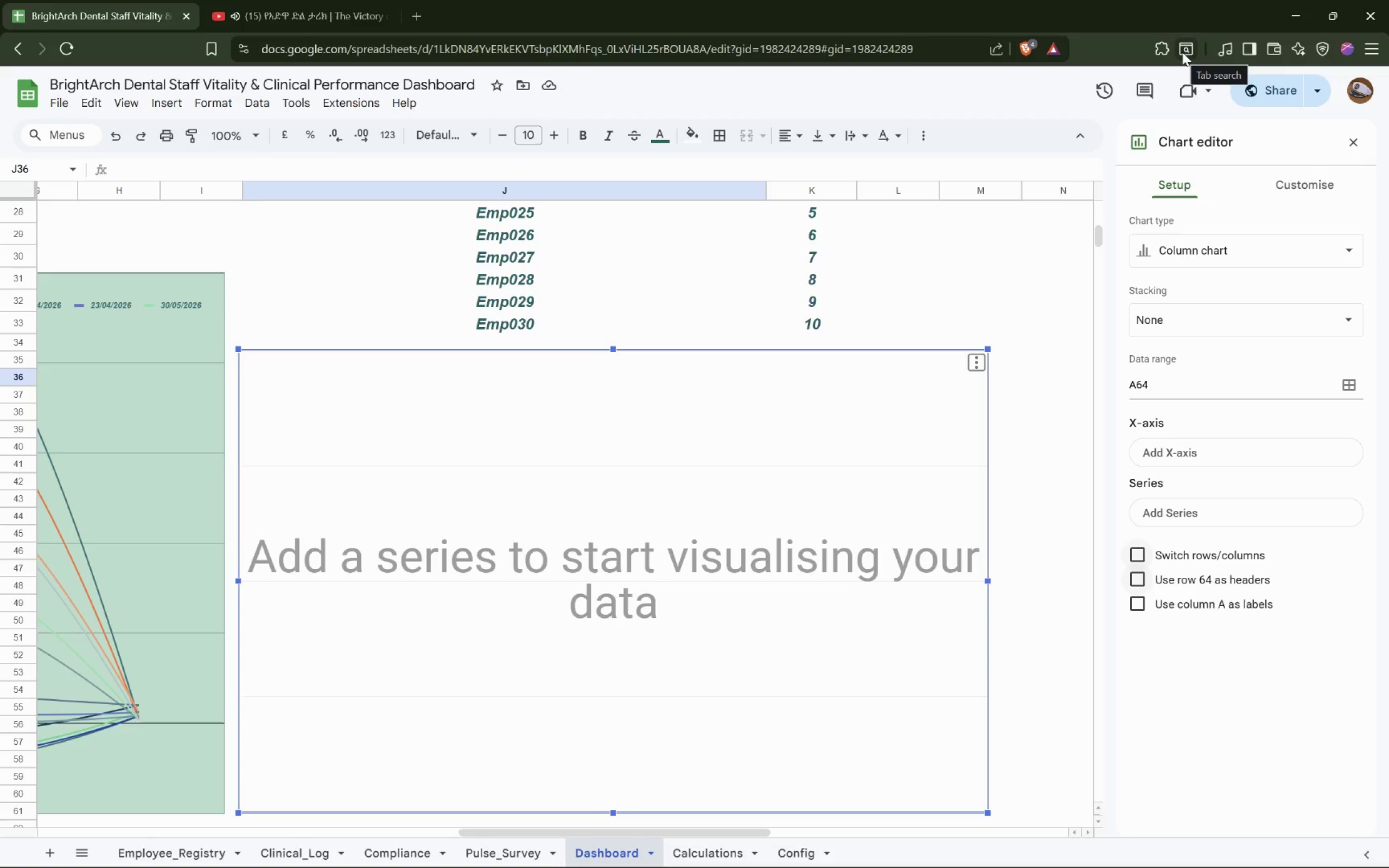 
wait(14.0)
 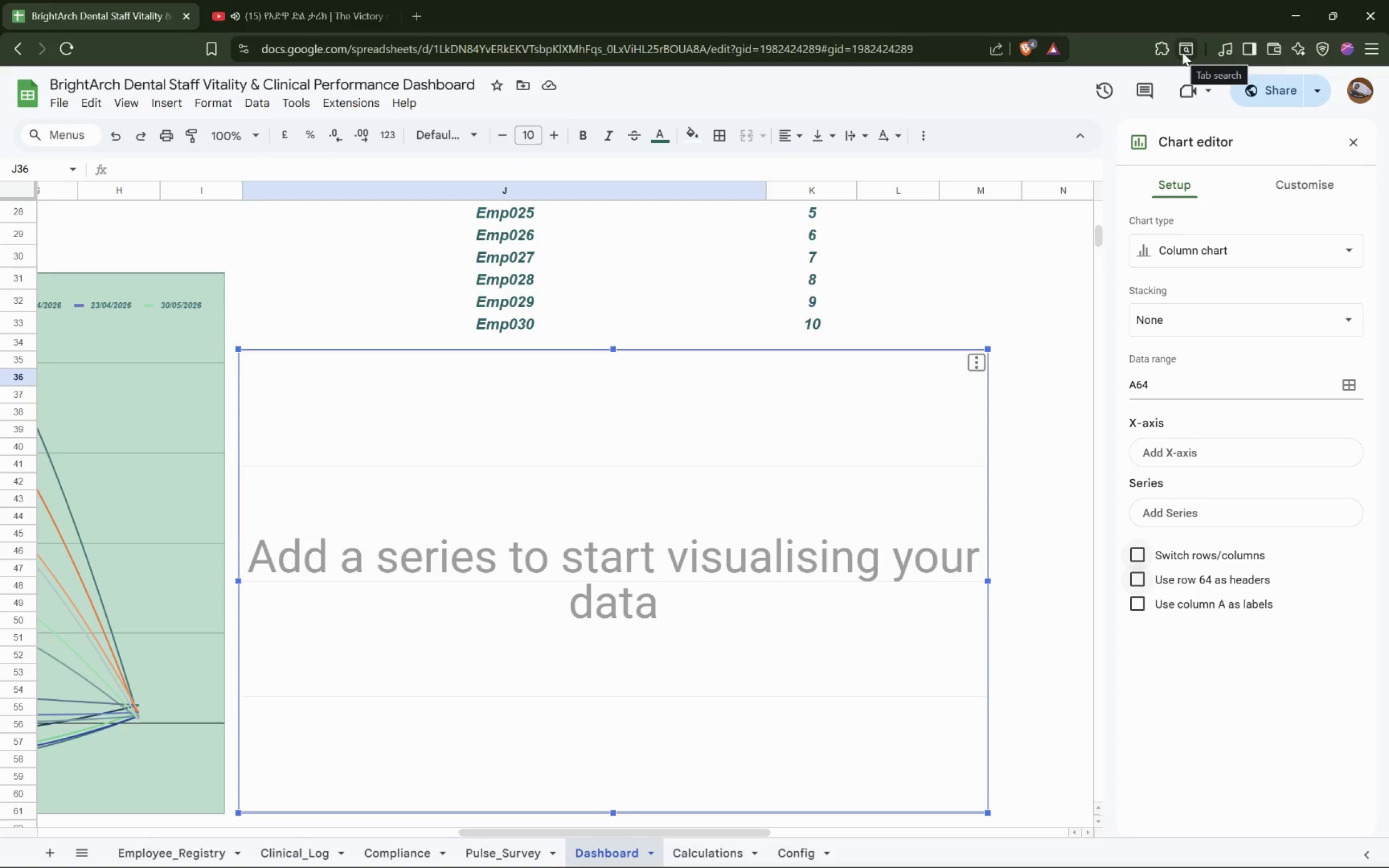 
left_click_drag(start_coordinate=[654, 409], to_coordinate=[672, 441])
 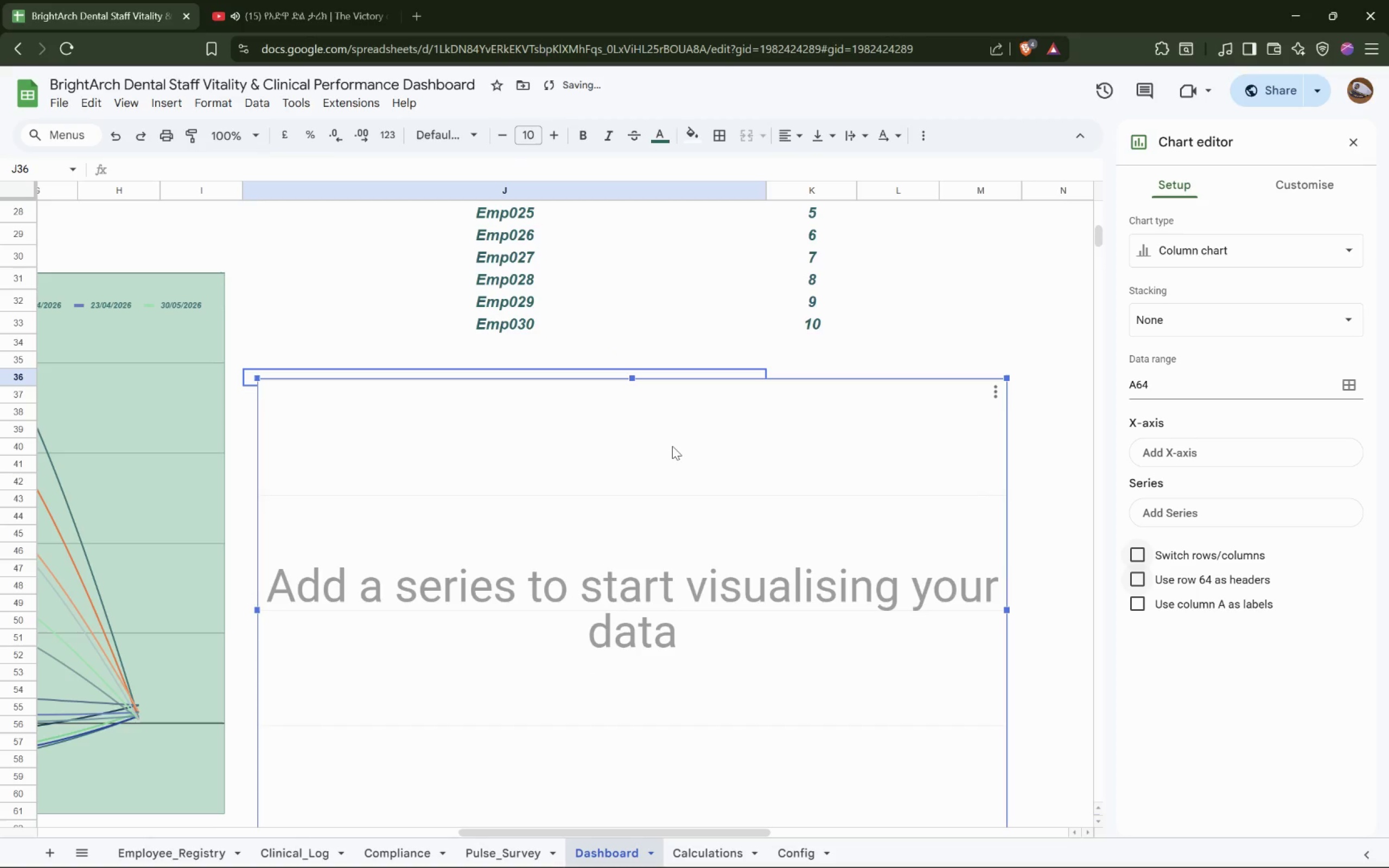 
left_click([672, 446])
 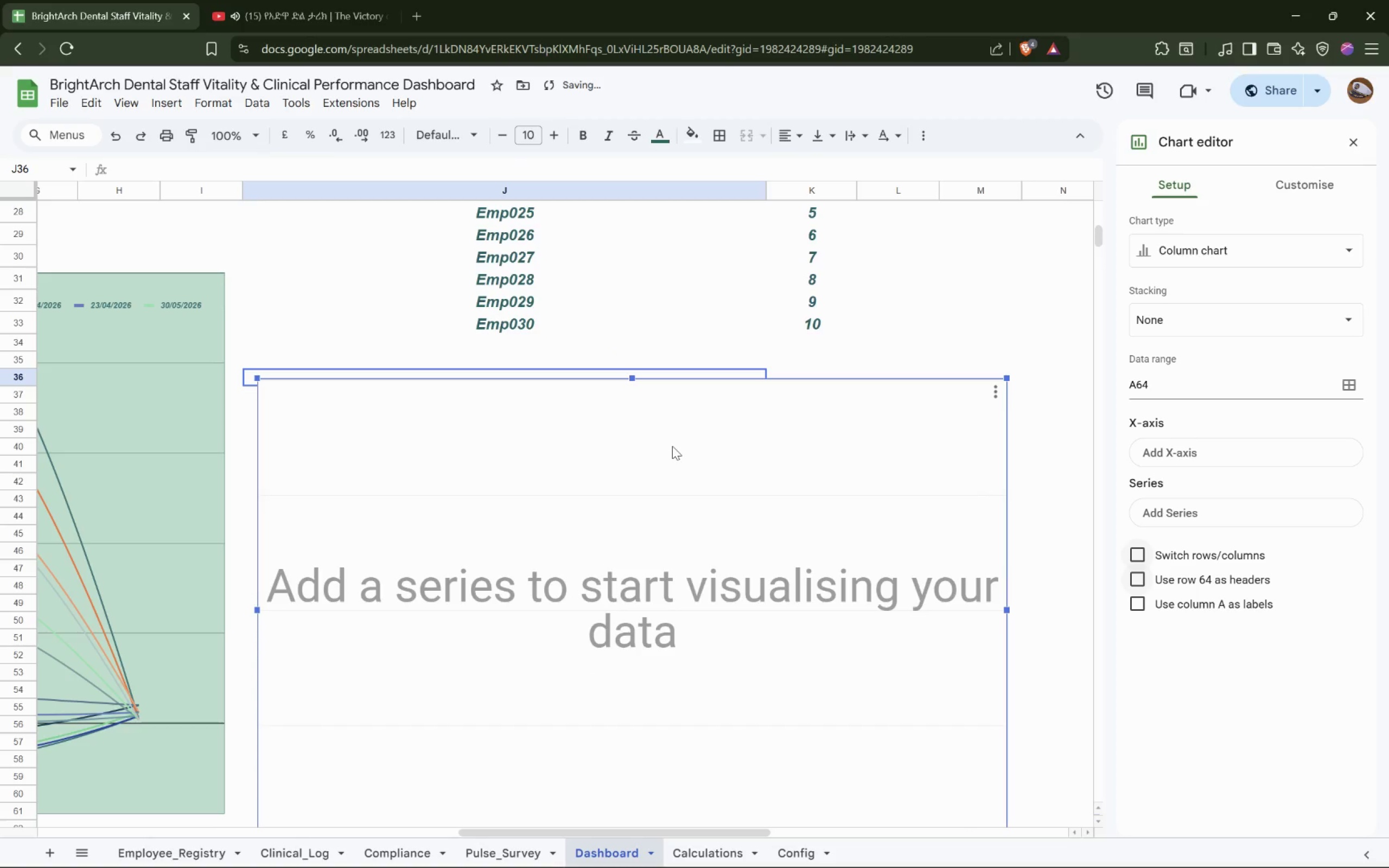 
key(Delete)
 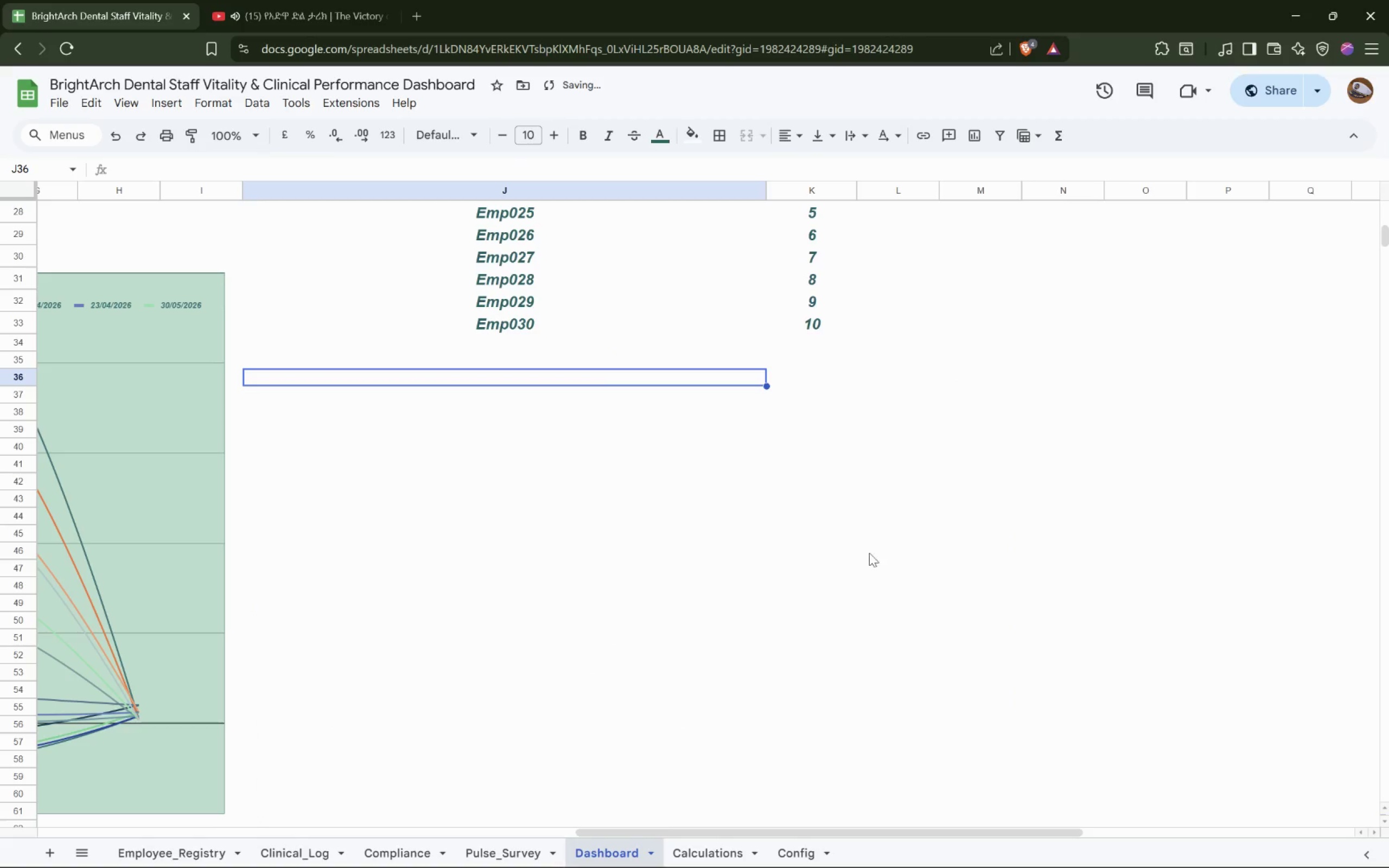 
scroll: coordinate [907, 526], scroll_direction: down, amount: 2.0
 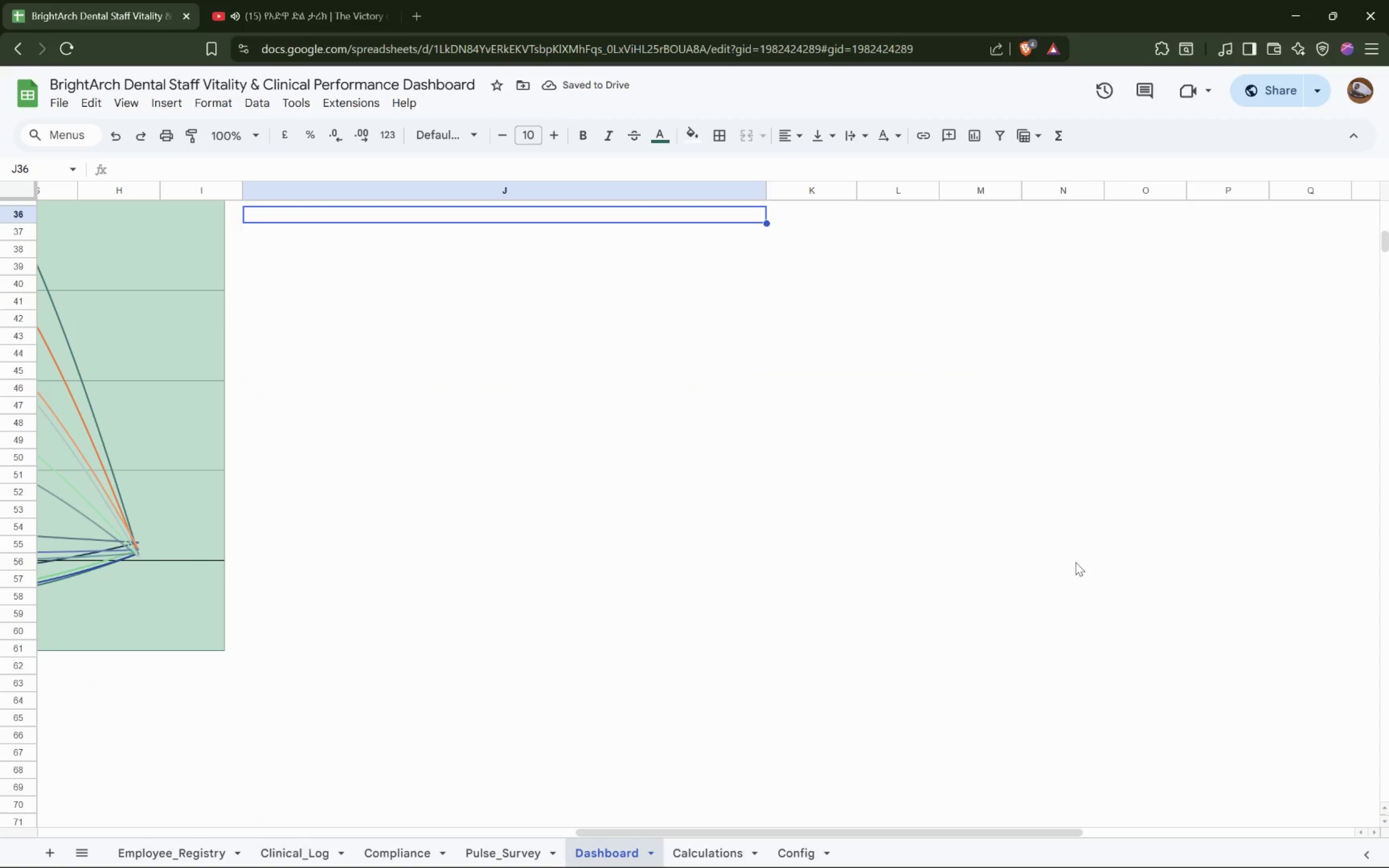 
hold_key(key=ShiftLeft, duration=1.11)
left_click([1152, 608])
 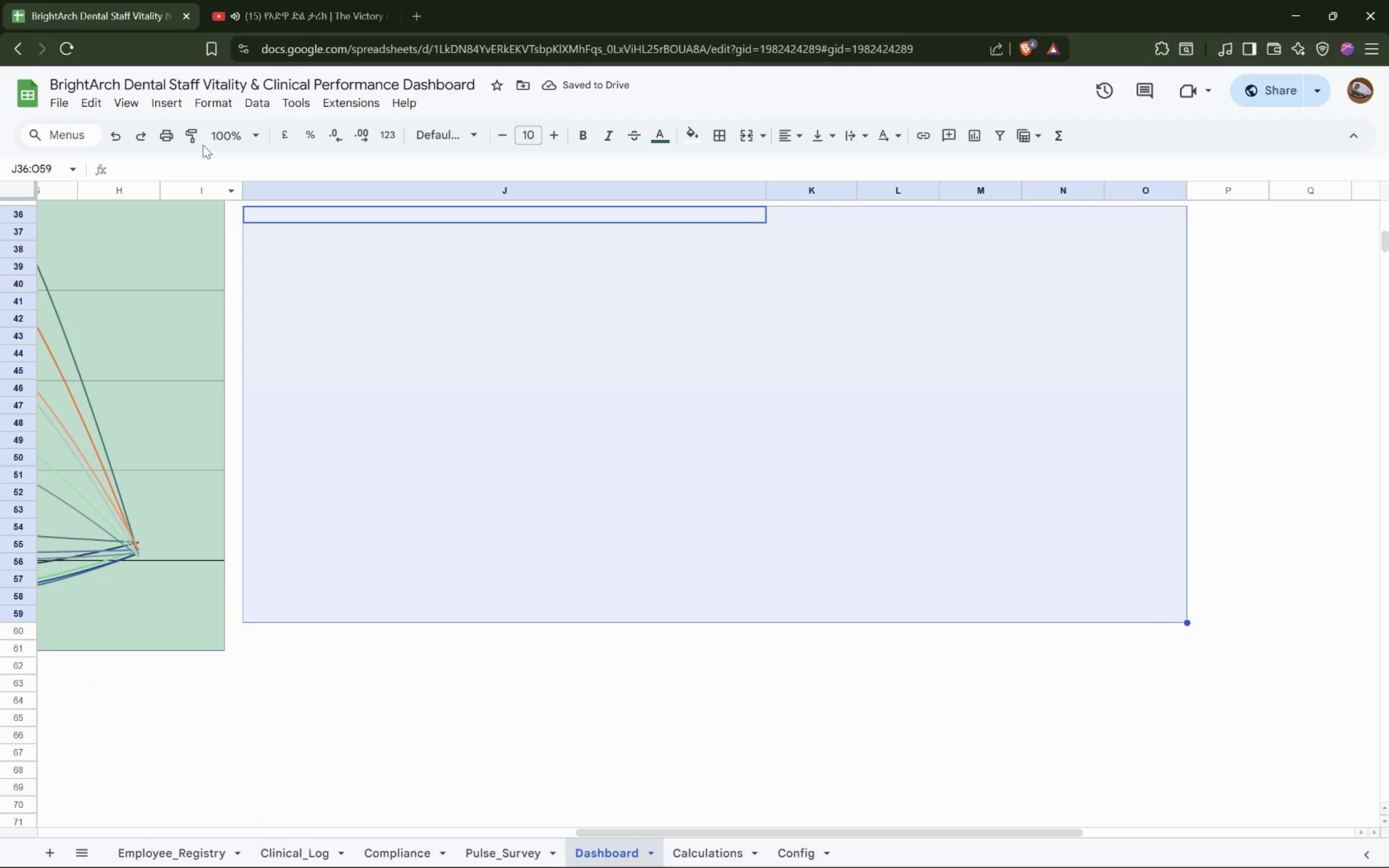 
left_click([166, 101])
 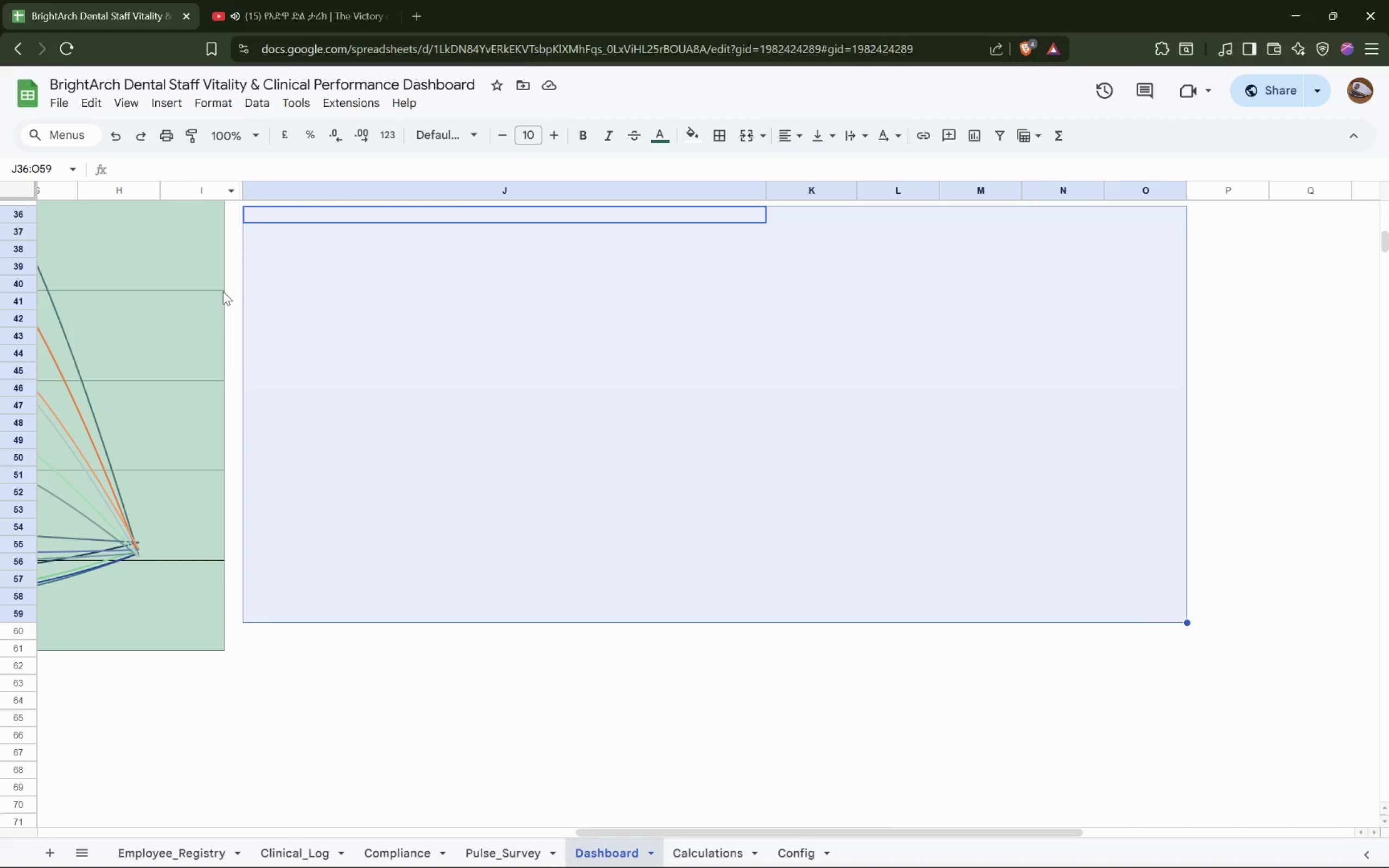 
left_click_drag(start_coordinate=[502, 460], to_coordinate=[429, 311])
 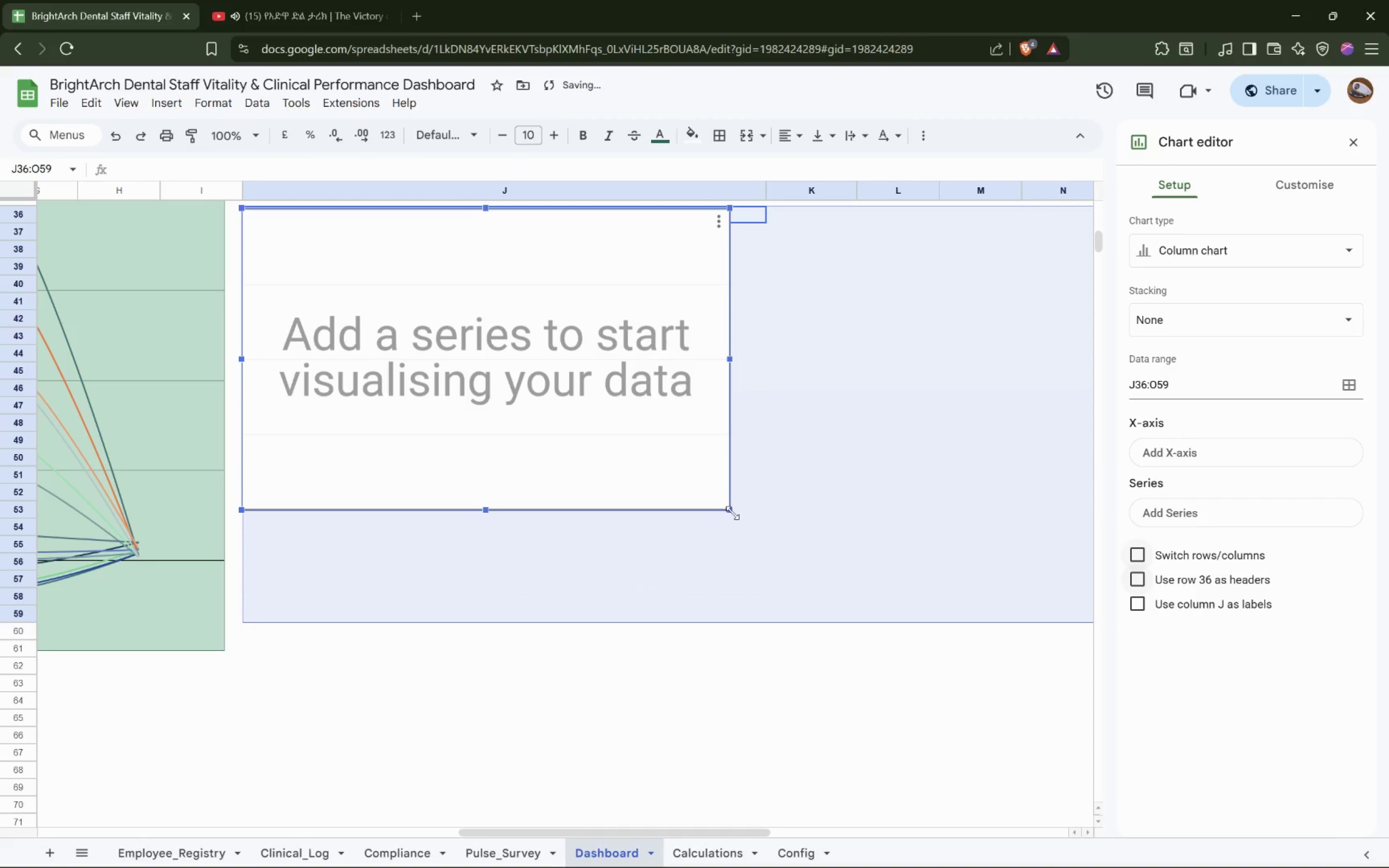 
left_click_drag(start_coordinate=[732, 512], to_coordinate=[838, 368])
 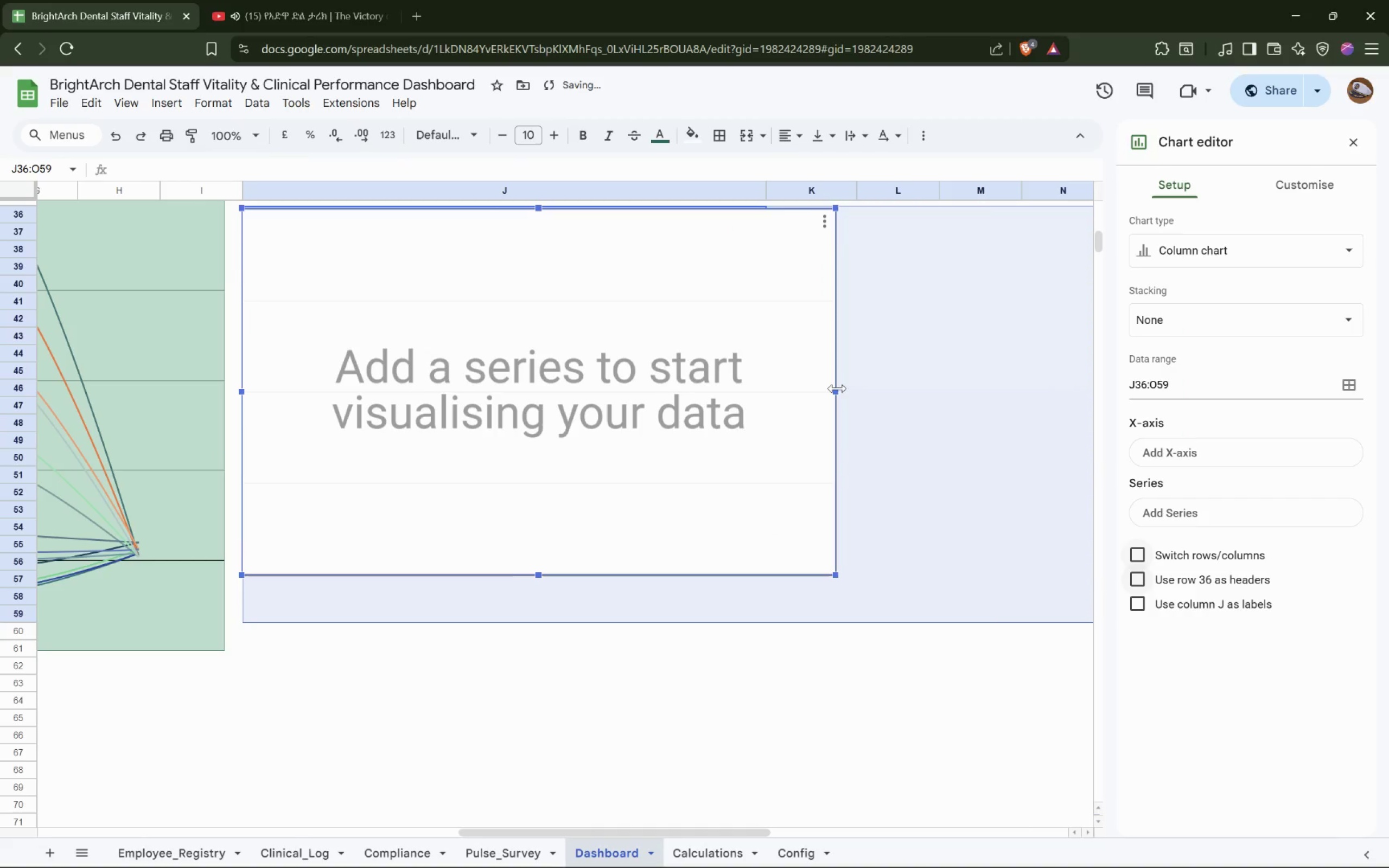 
left_click_drag(start_coordinate=[837, 388], to_coordinate=[1117, 386])
 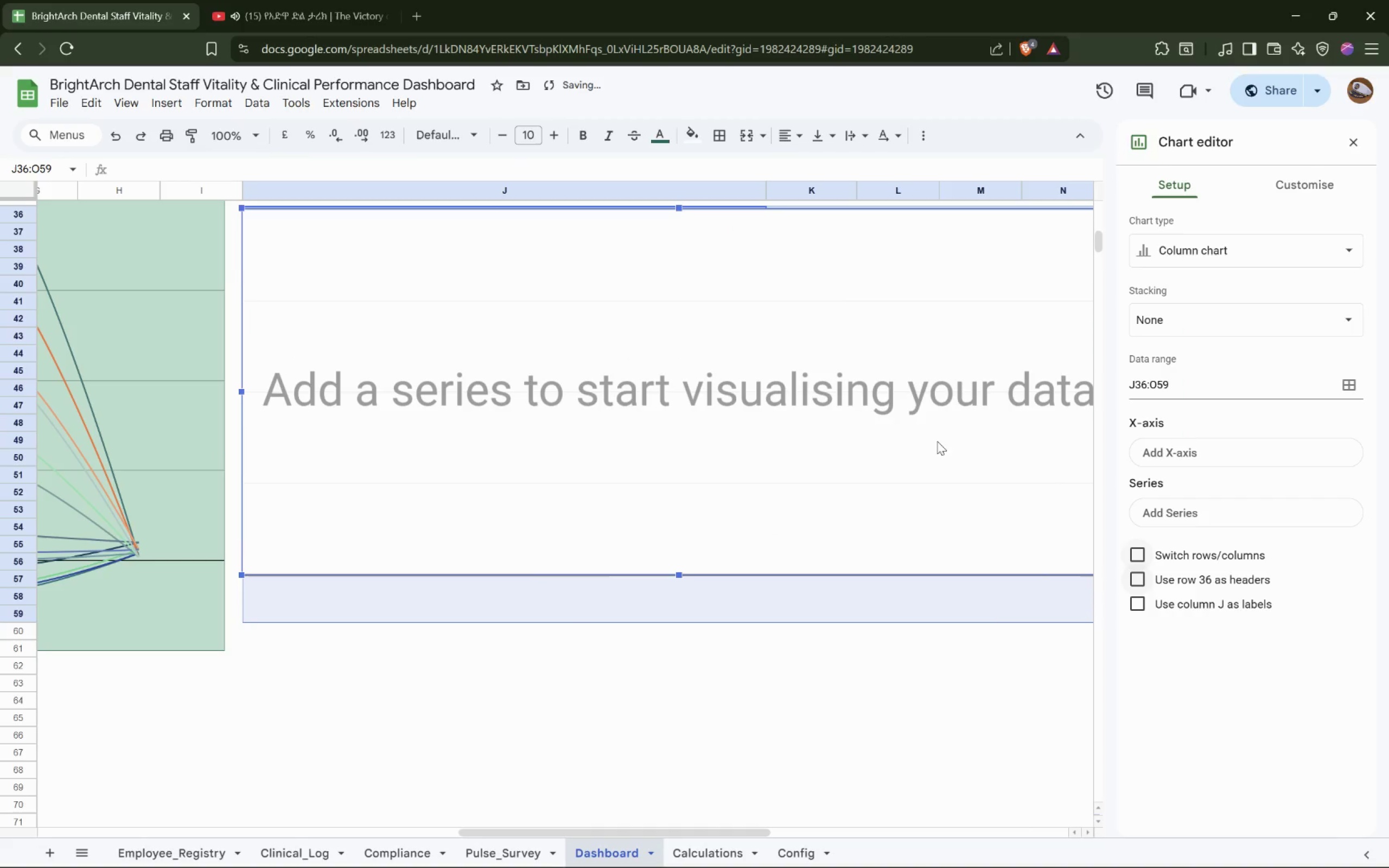 
hold_key(key=ShiftLeft, duration=0.75)
scroll: coordinate [903, 442], scroll_direction: down, amount: 3.0
 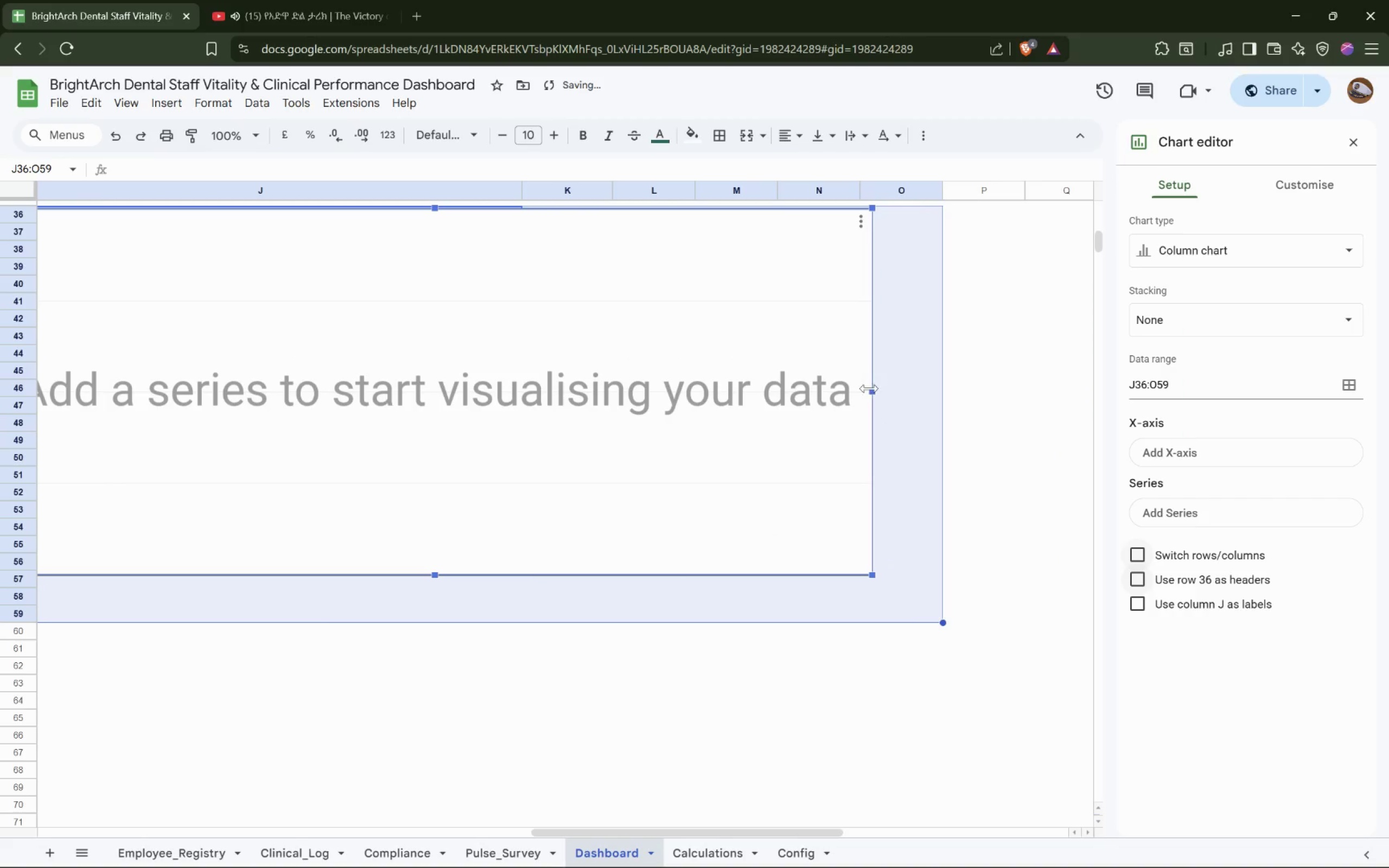 
left_click_drag(start_coordinate=[871, 390], to_coordinate=[938, 390])
 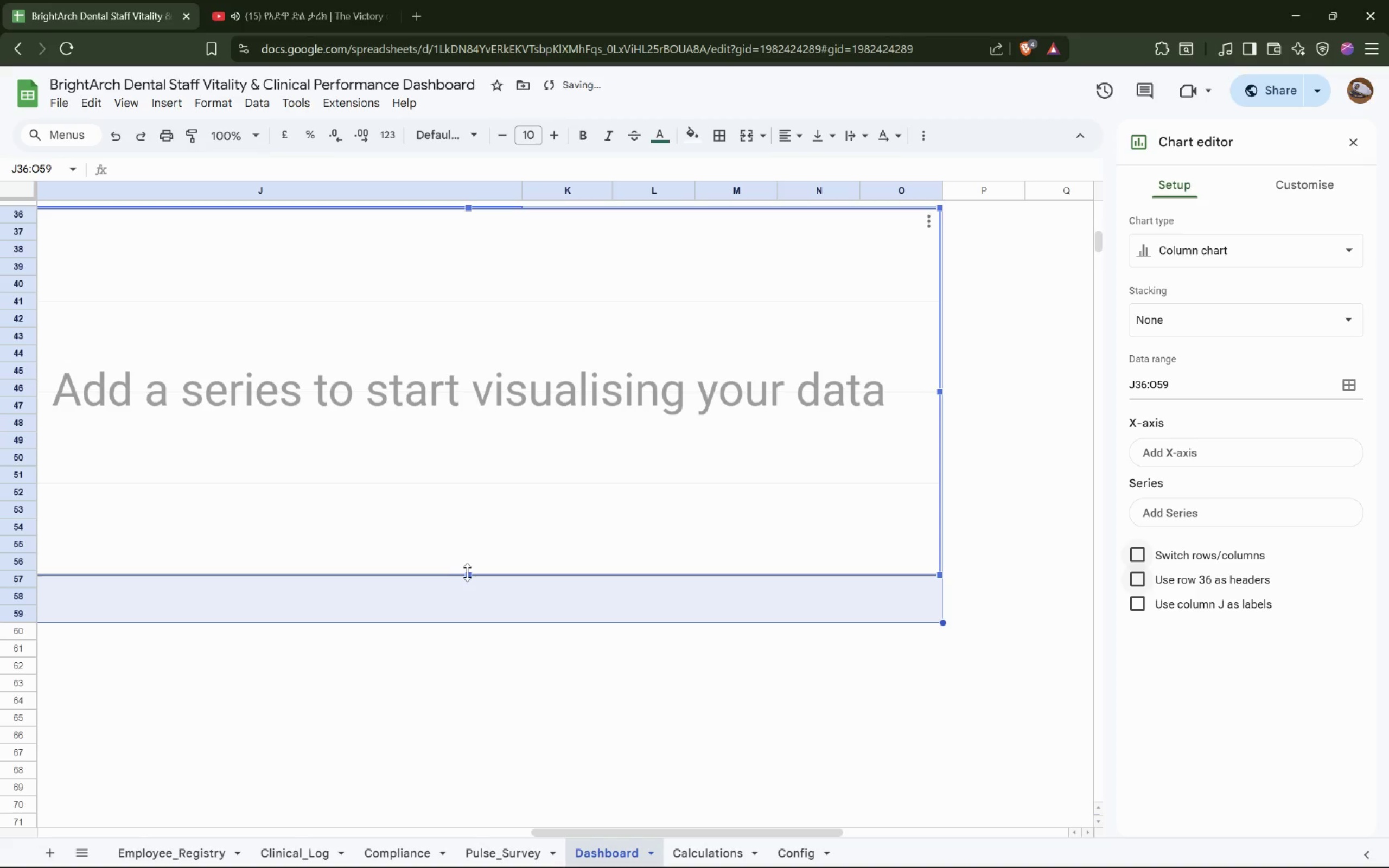 
left_click_drag(start_coordinate=[471, 572], to_coordinate=[466, 620])
 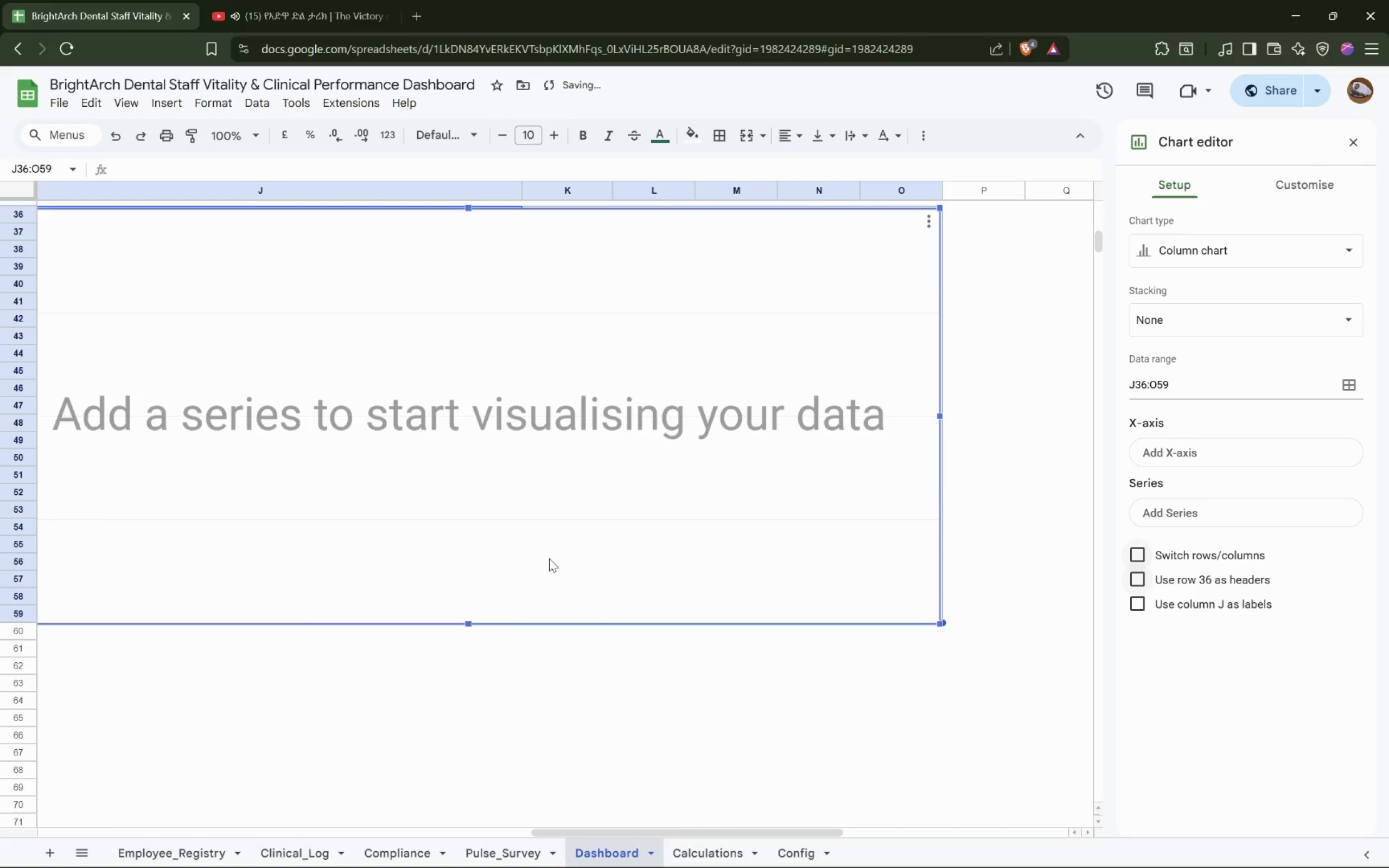 
scroll: coordinate [549, 558], scroll_direction: up, amount: 1.0
 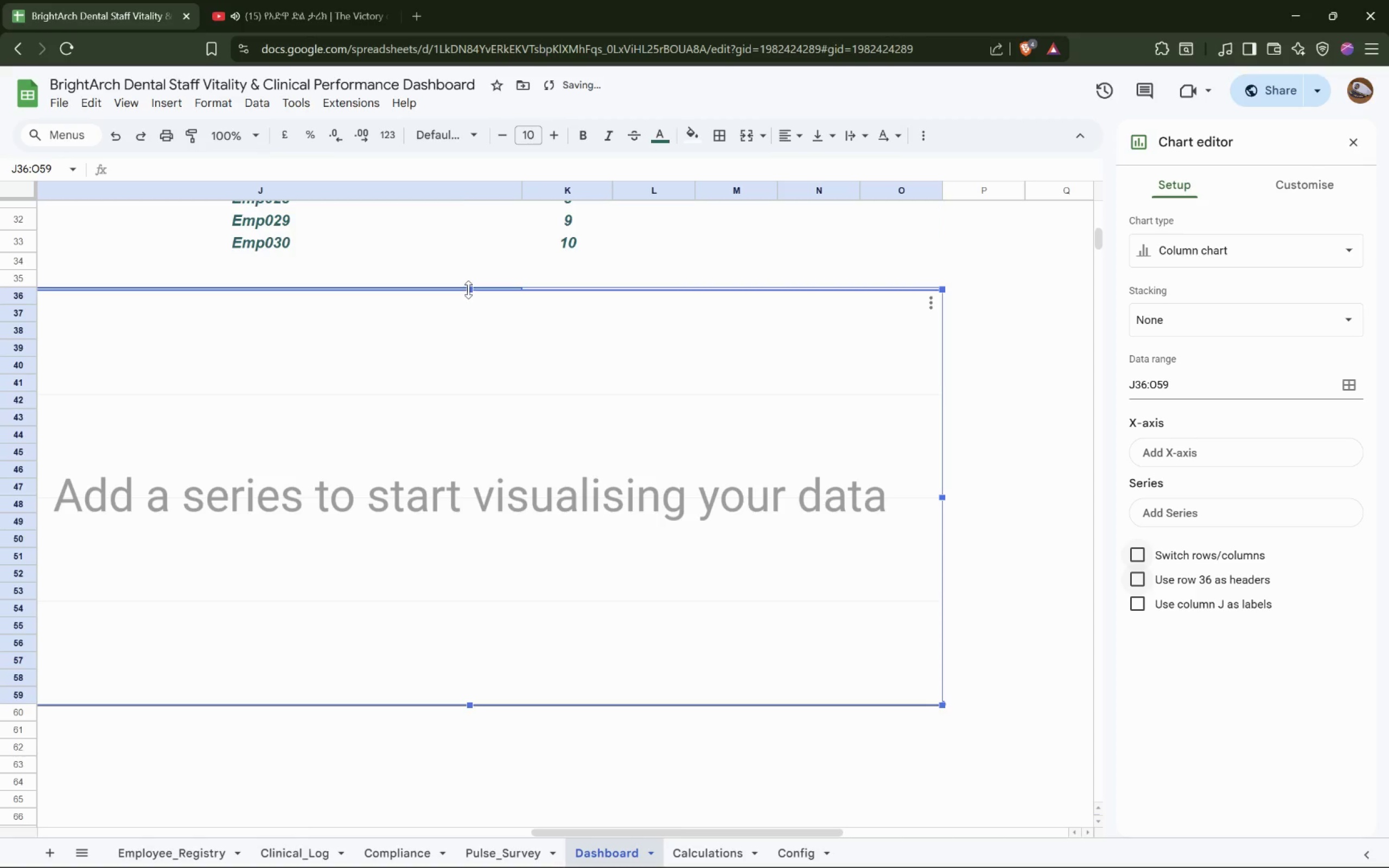 
wait(5.1)
 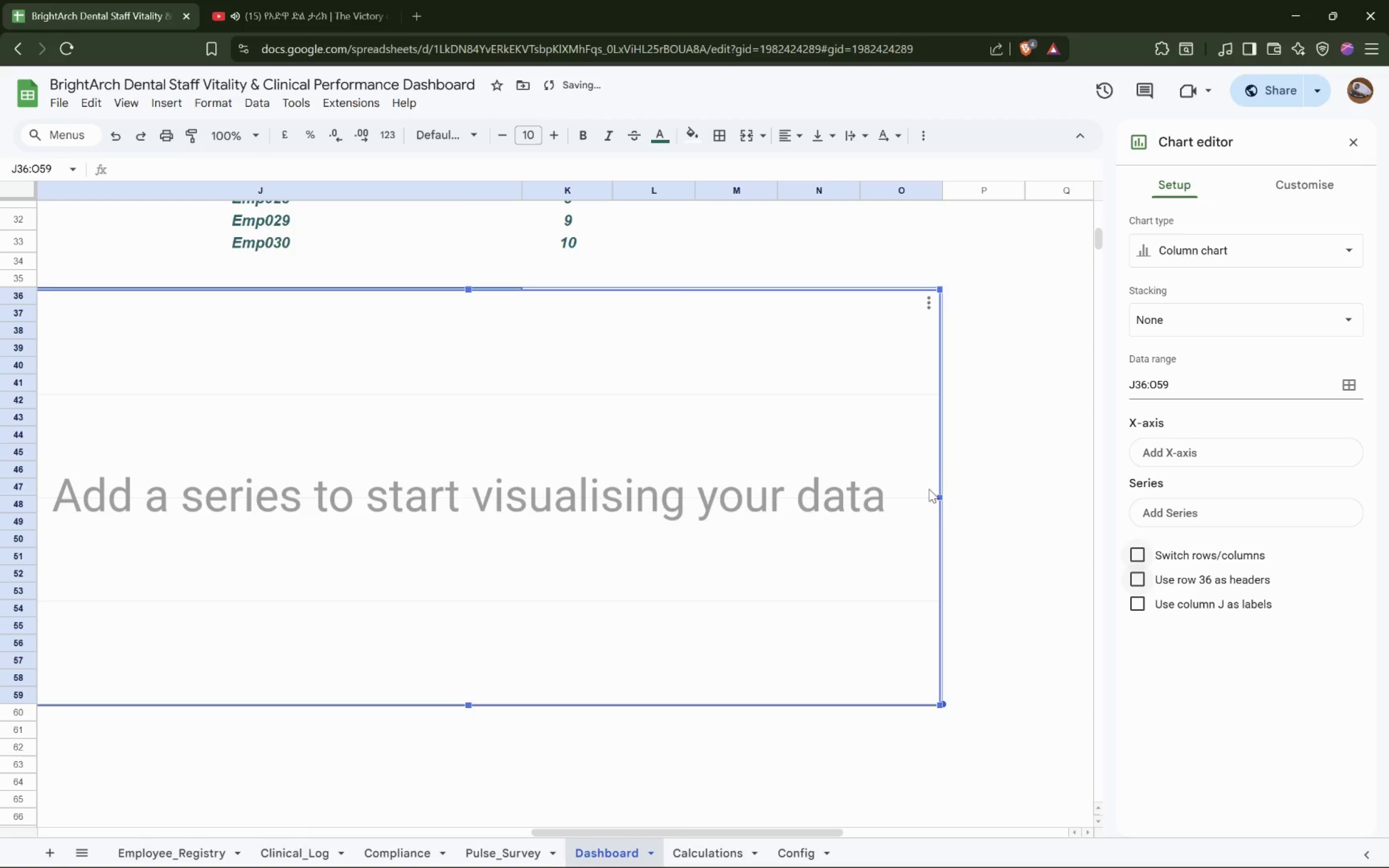 
hold_key(key=ShiftLeft, duration=0.75)
scroll: coordinate [444, 399], scroll_direction: up, amount: 4.0
 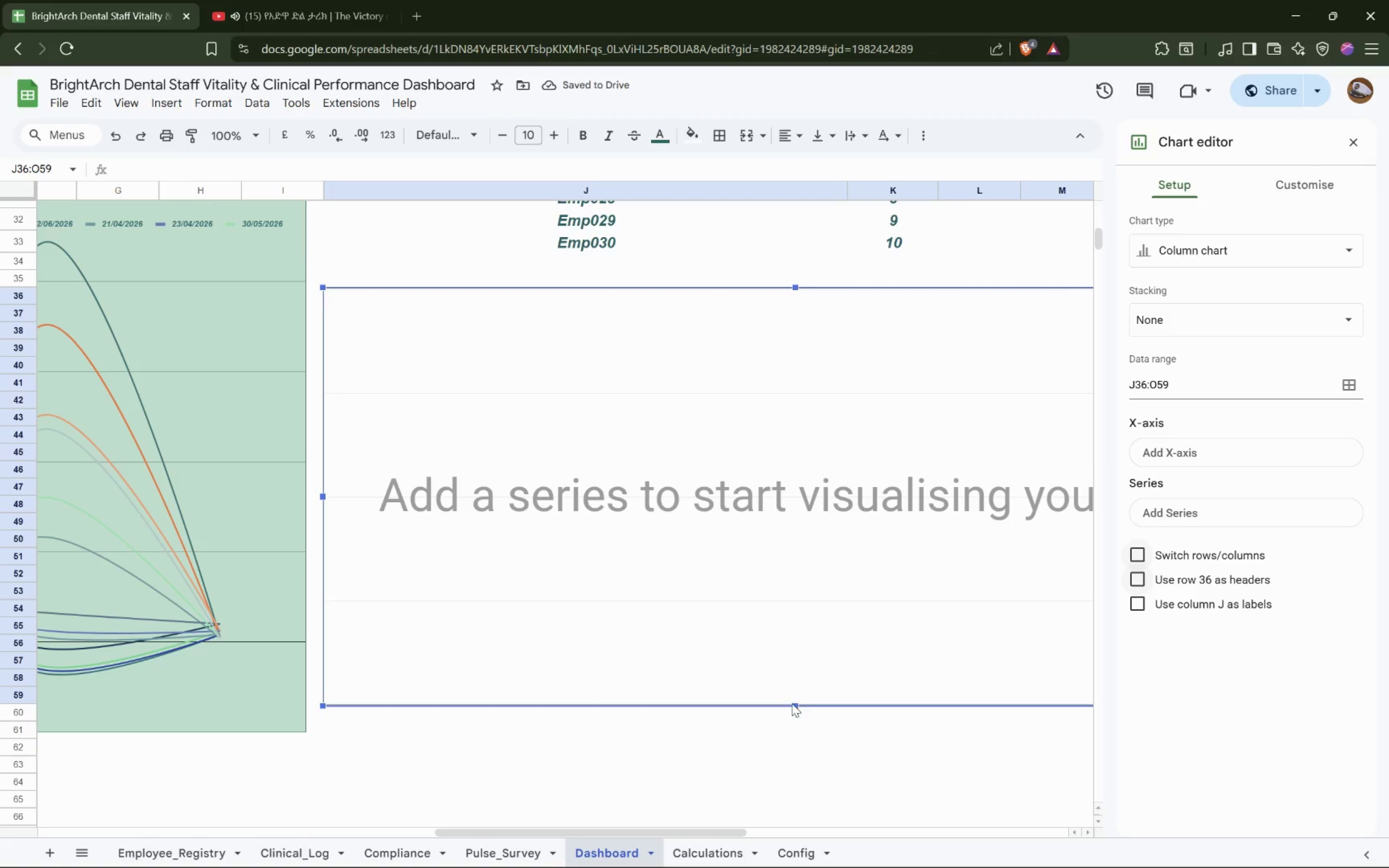 
left_click_drag(start_coordinate=[795, 707], to_coordinate=[805, 704])
 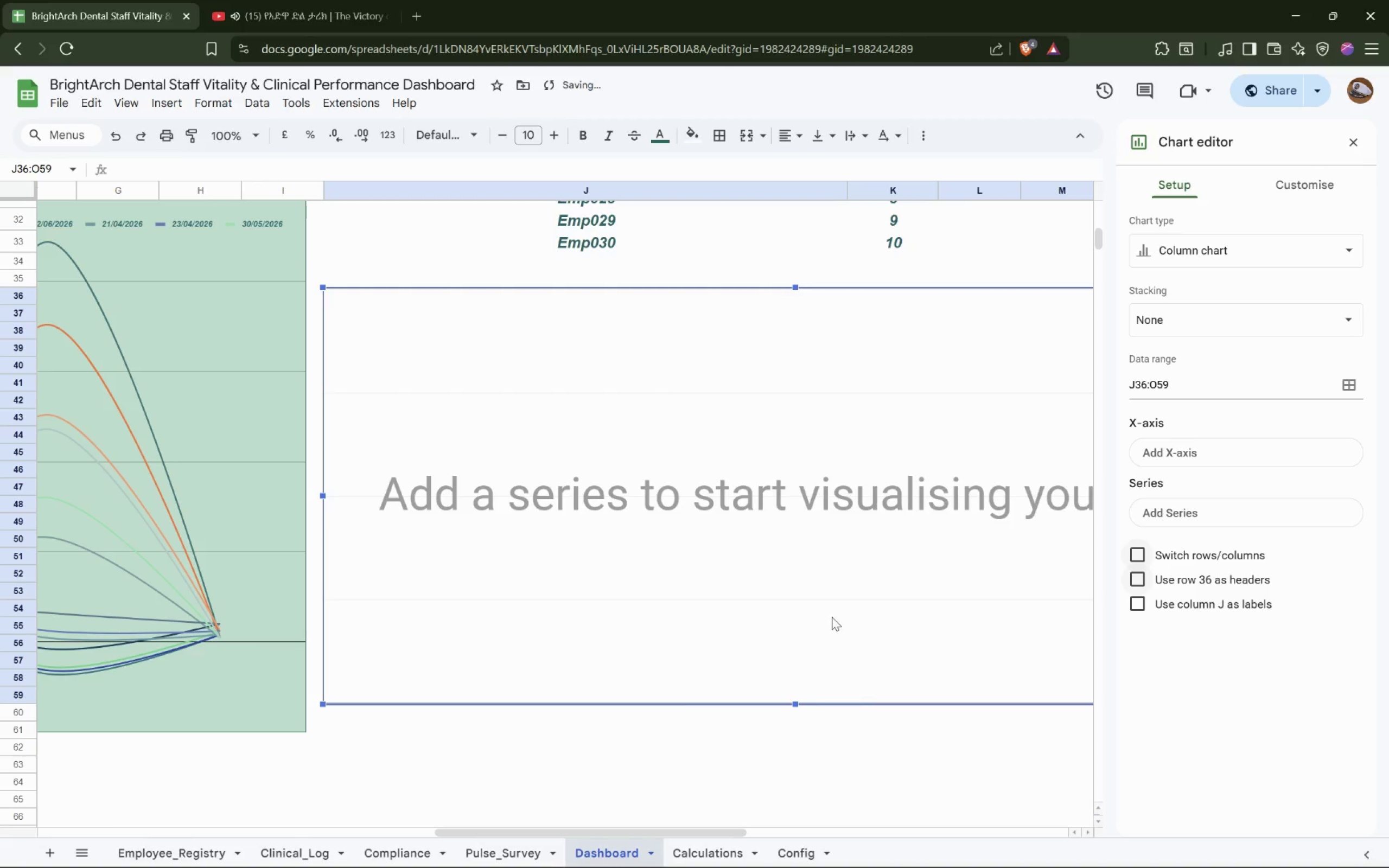 
left_click([832, 616])
 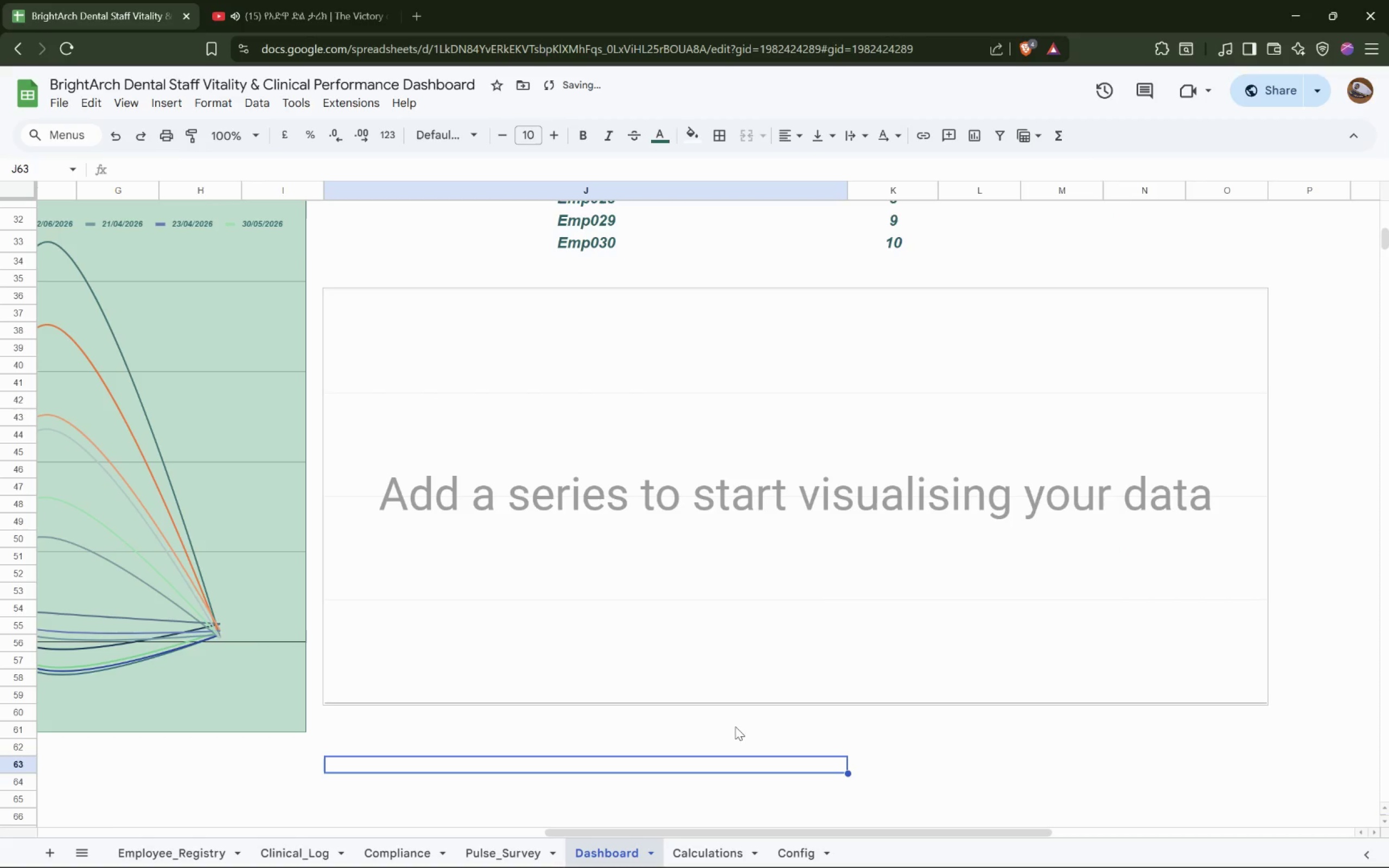 
double_click([688, 550])
 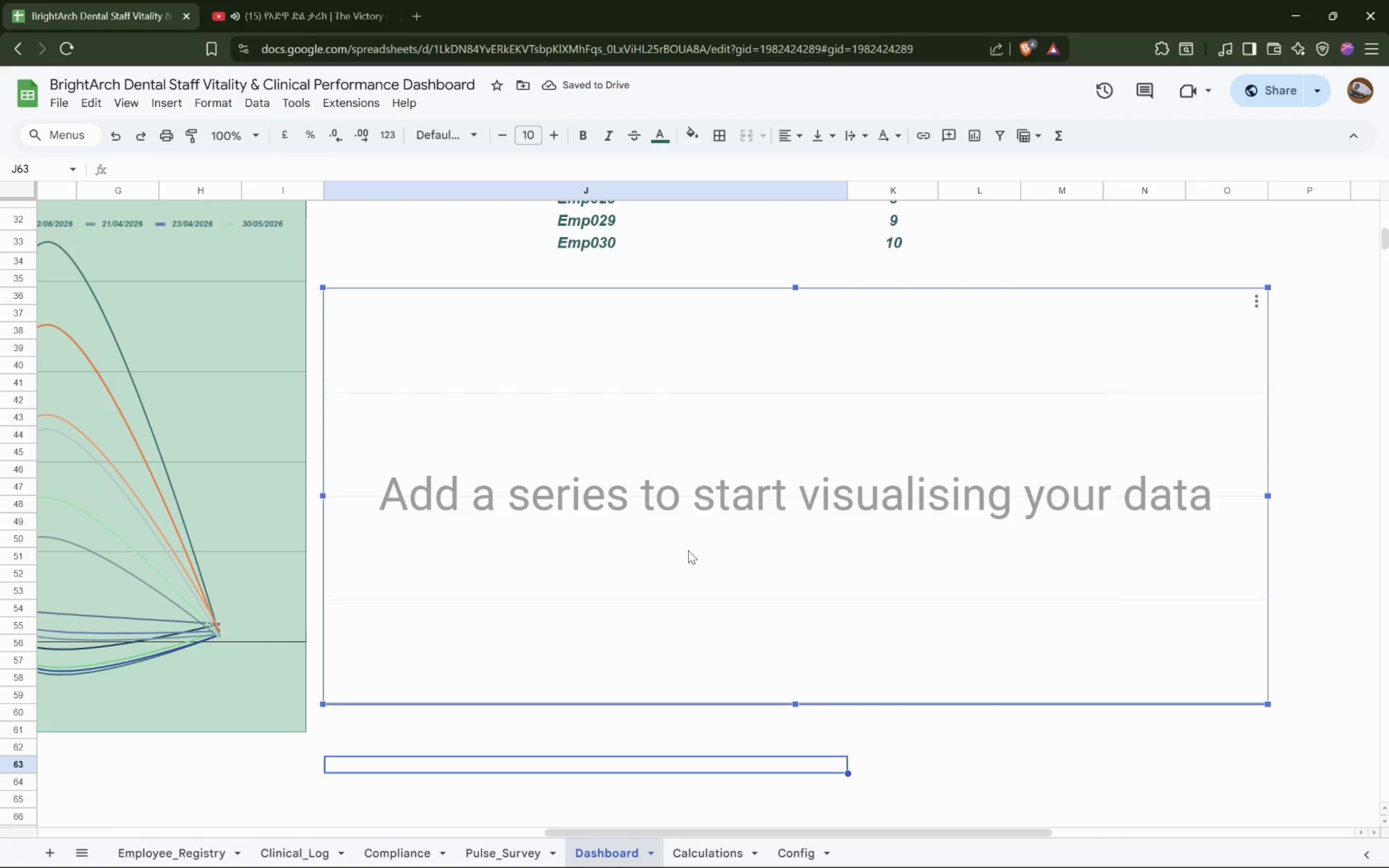 
left_click([688, 550])
 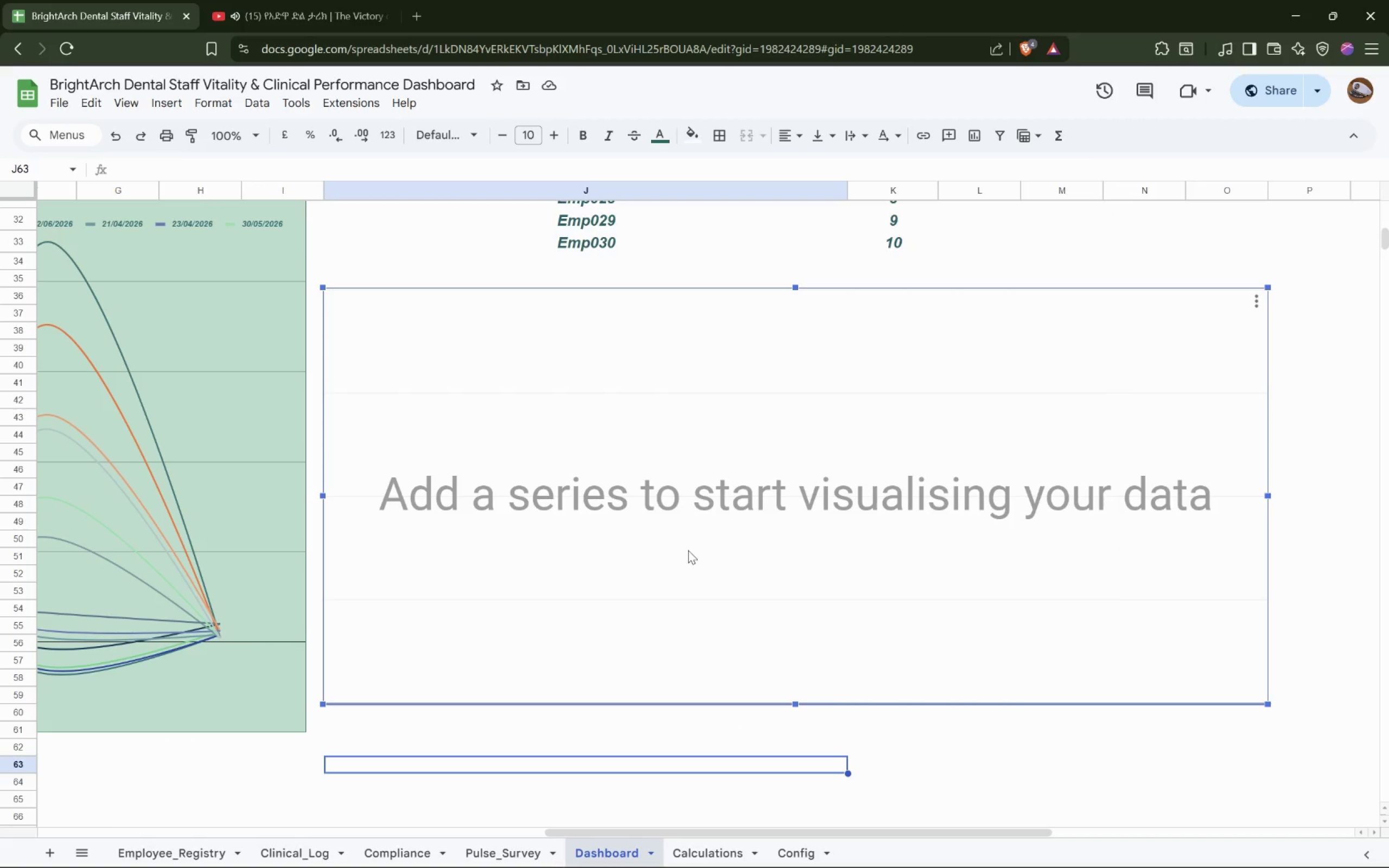 
hold_key(key=ShiftLeft, duration=0.55)
scroll: coordinate [688, 550], scroll_direction: down, amount: 4.0
 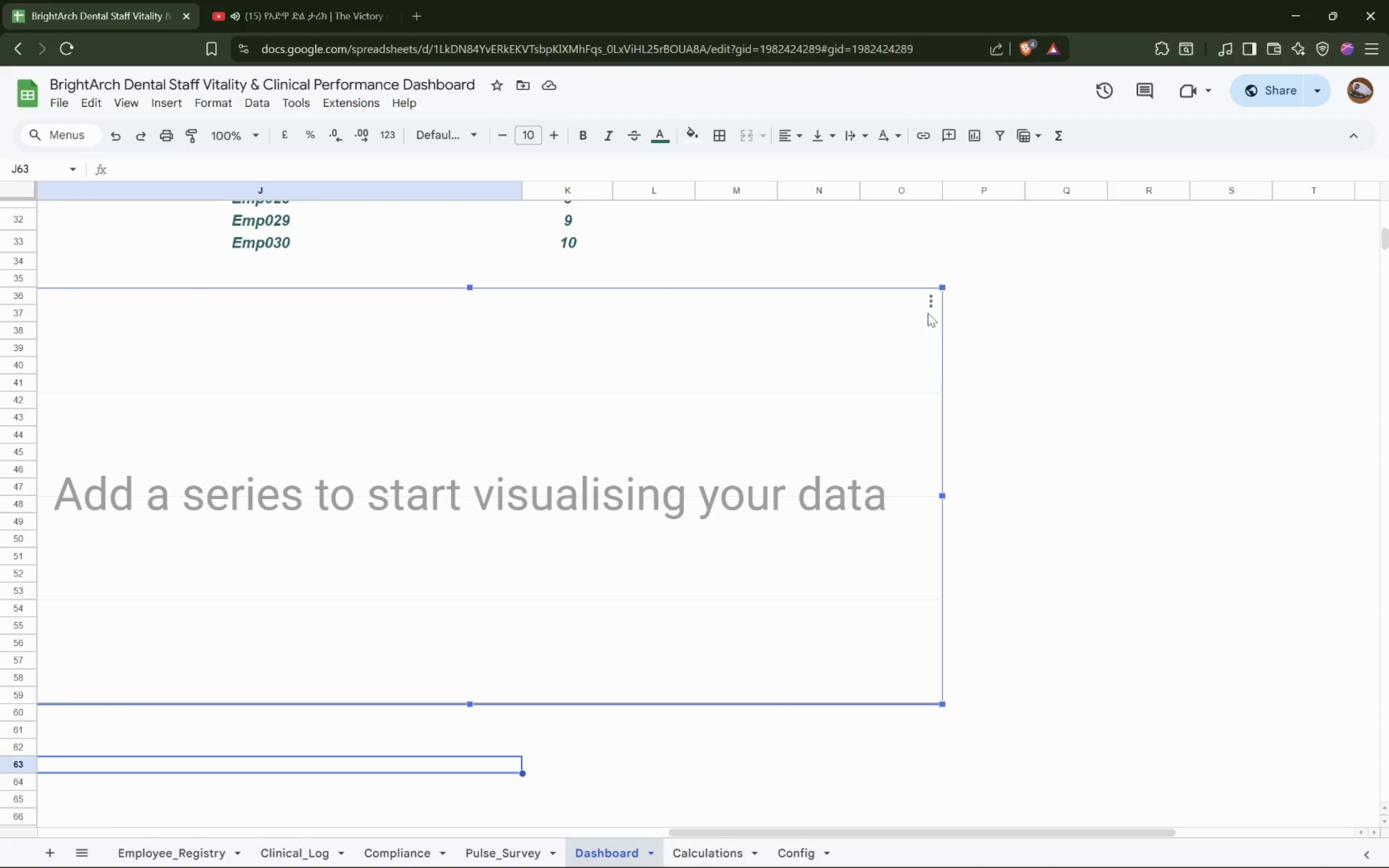 
left_click([932, 304])
 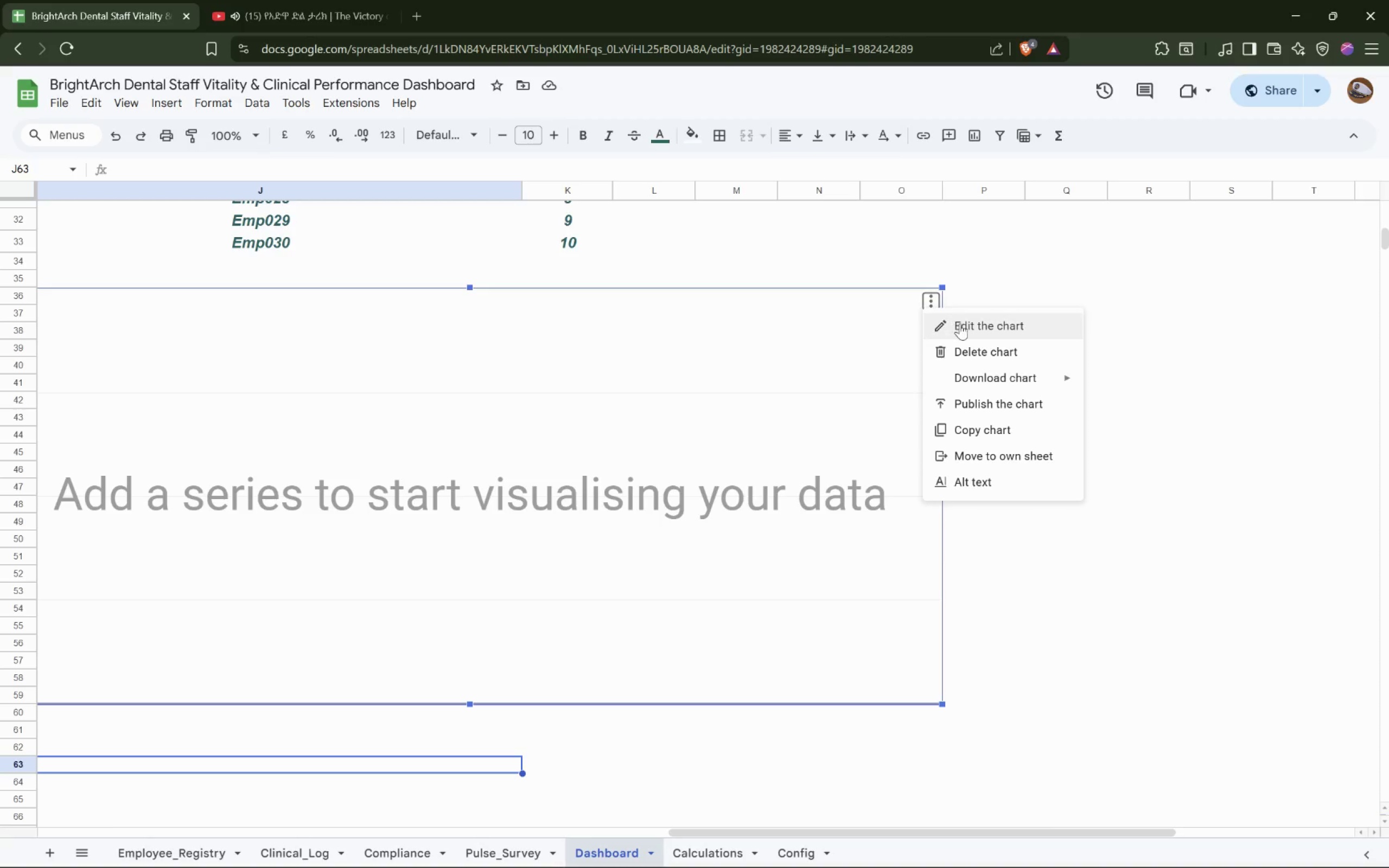 
left_click([963, 328])
 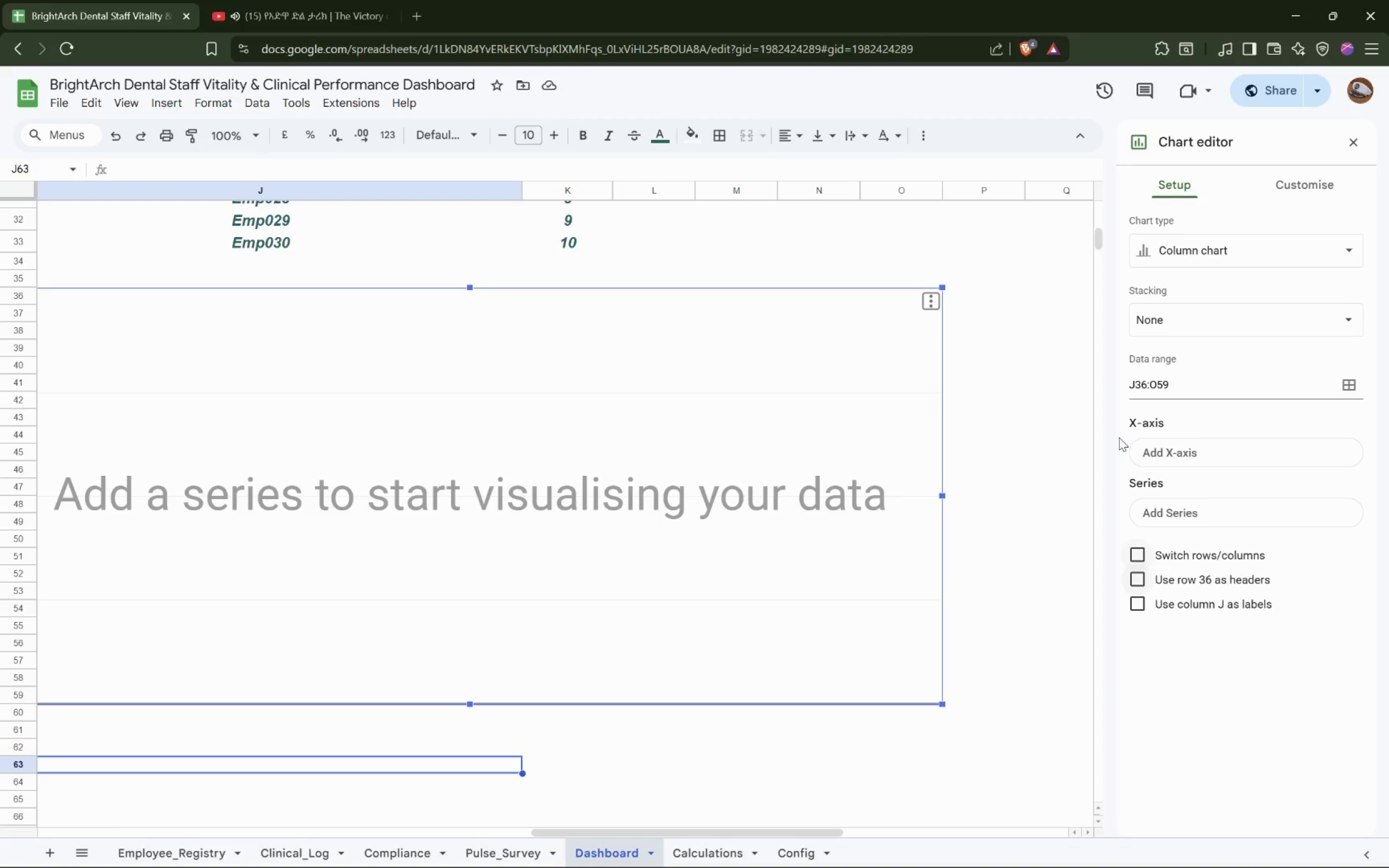 
left_click([1197, 451])
 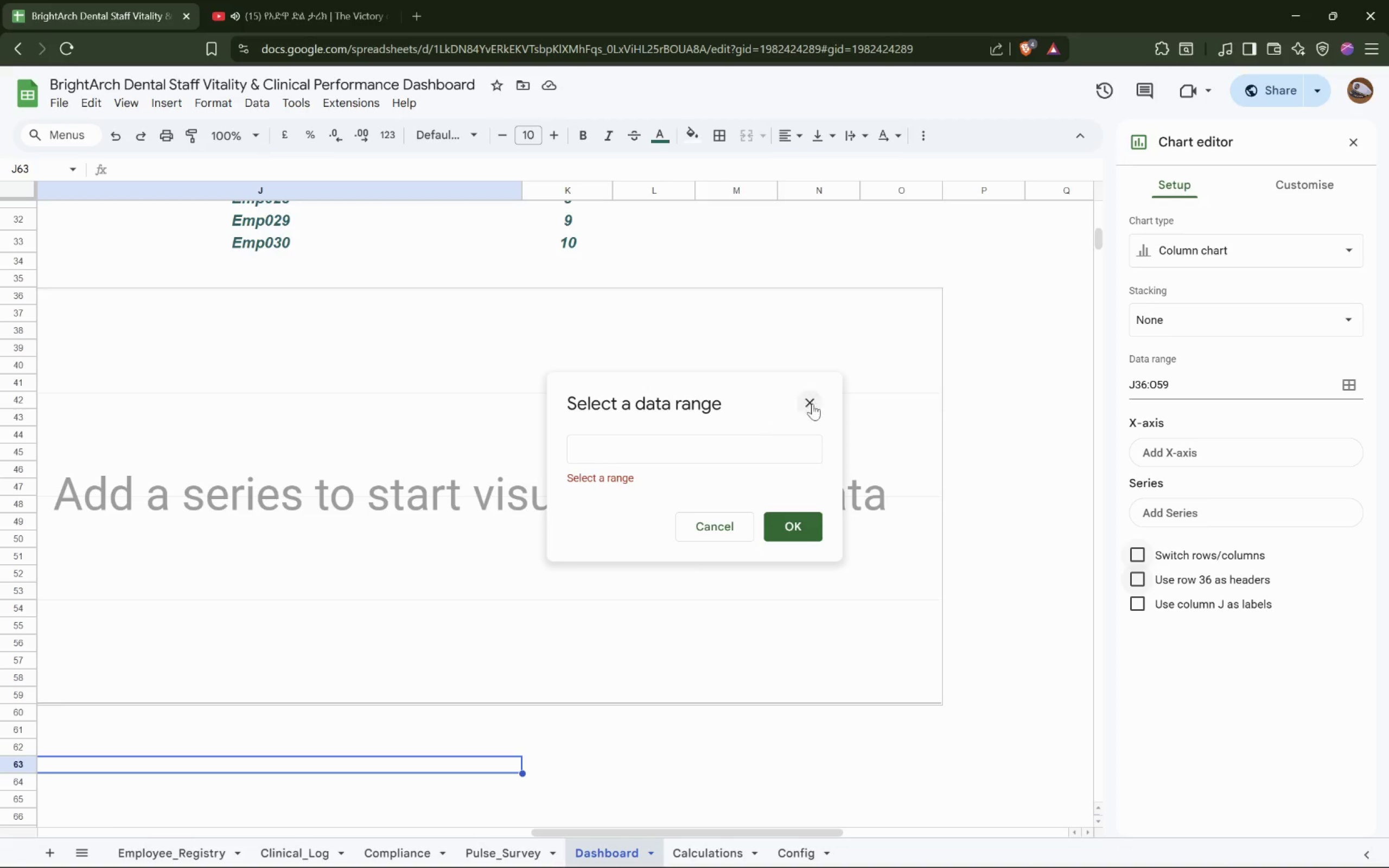 
left_click([812, 400])
 